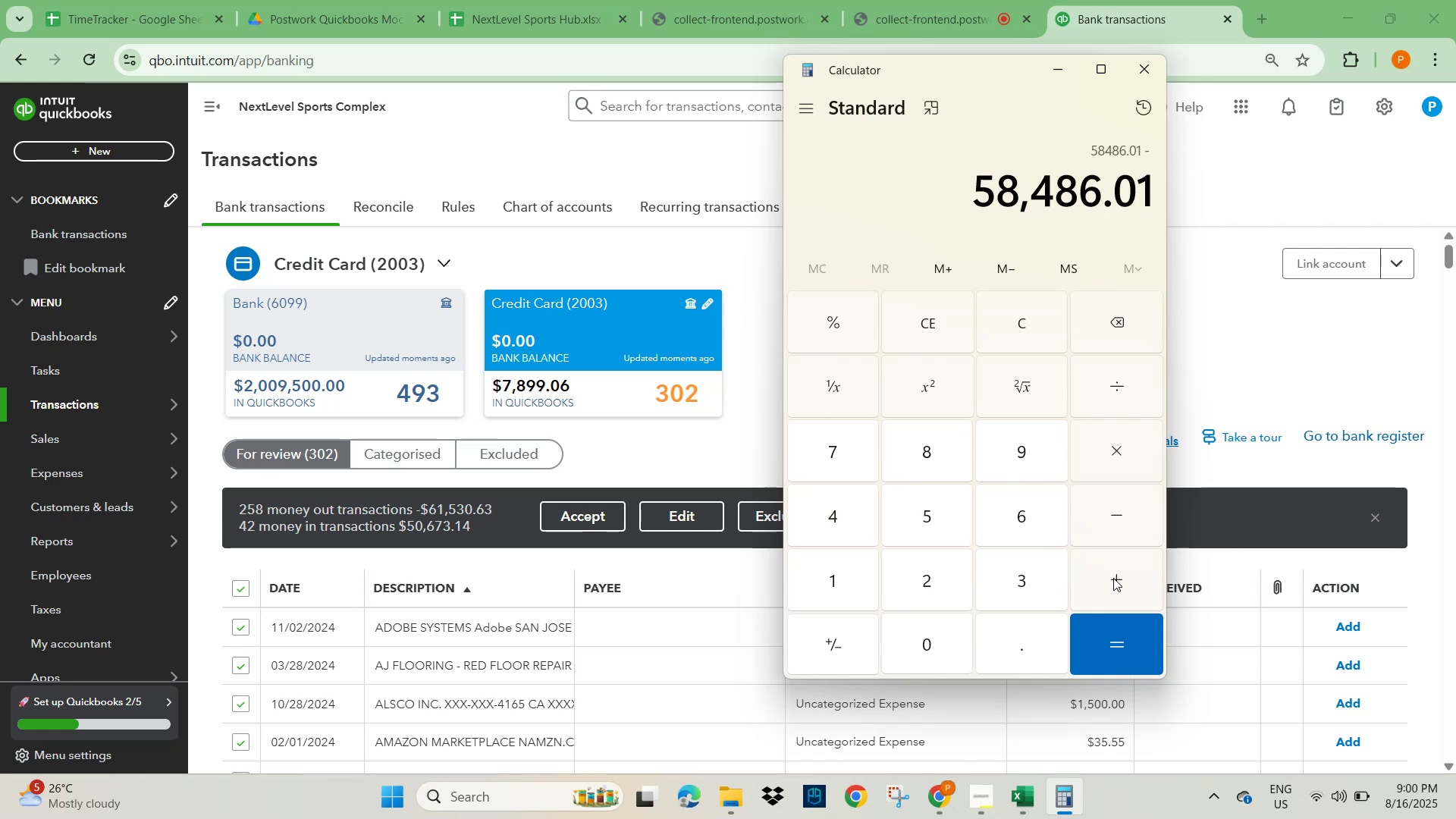 
key(Numpad6)
 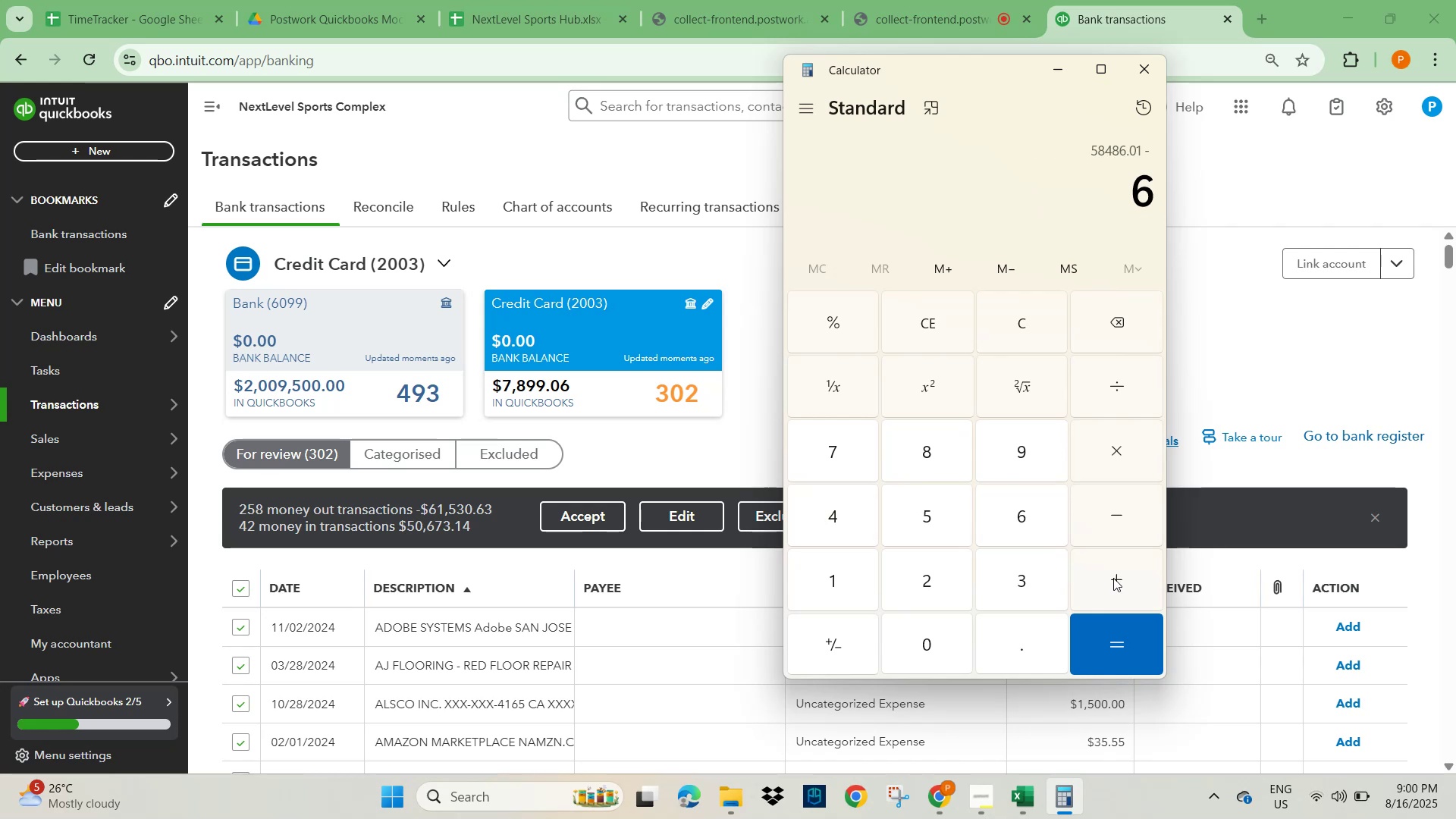 
key(Numpad1)
 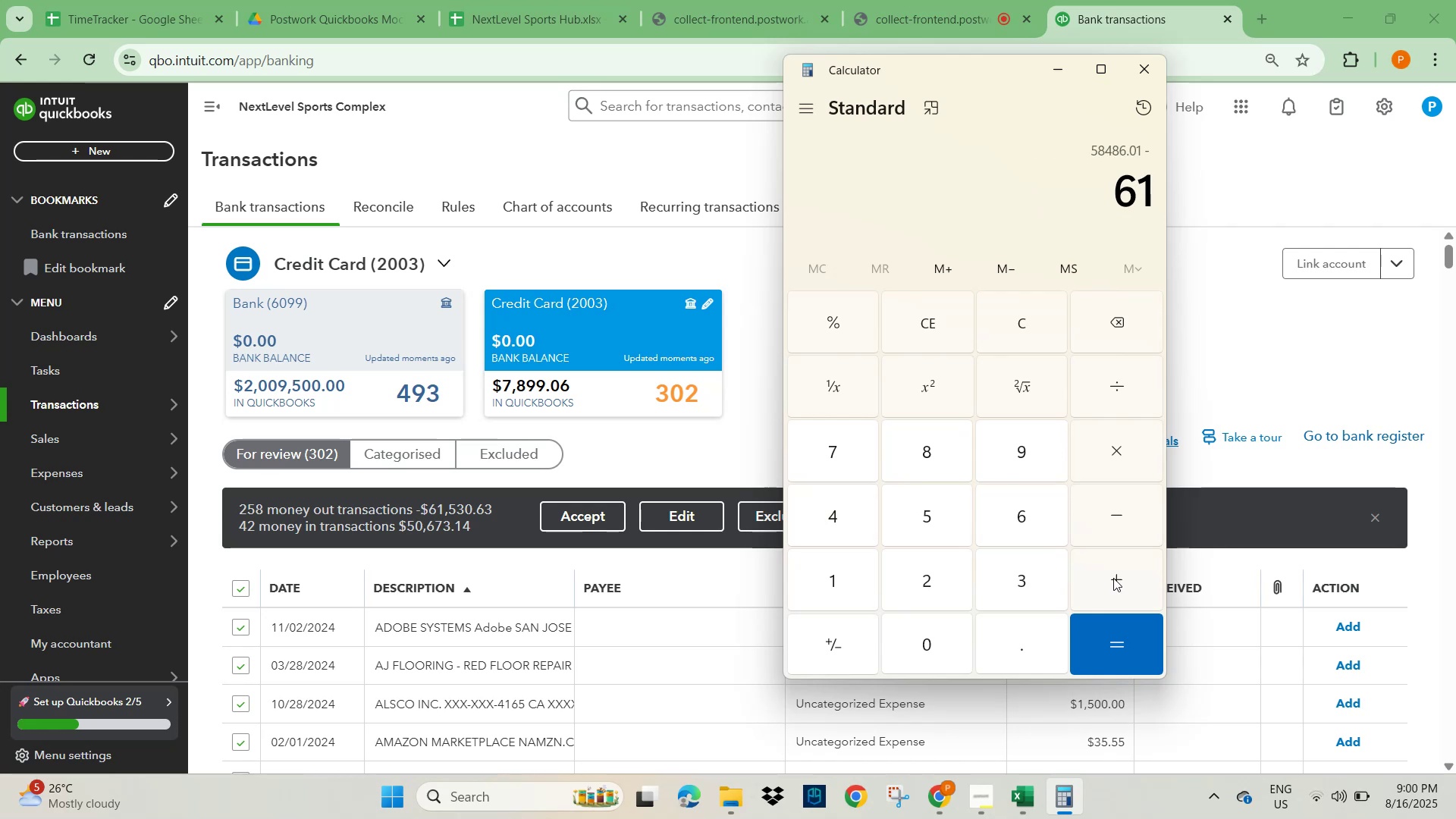 
key(Numpad5)
 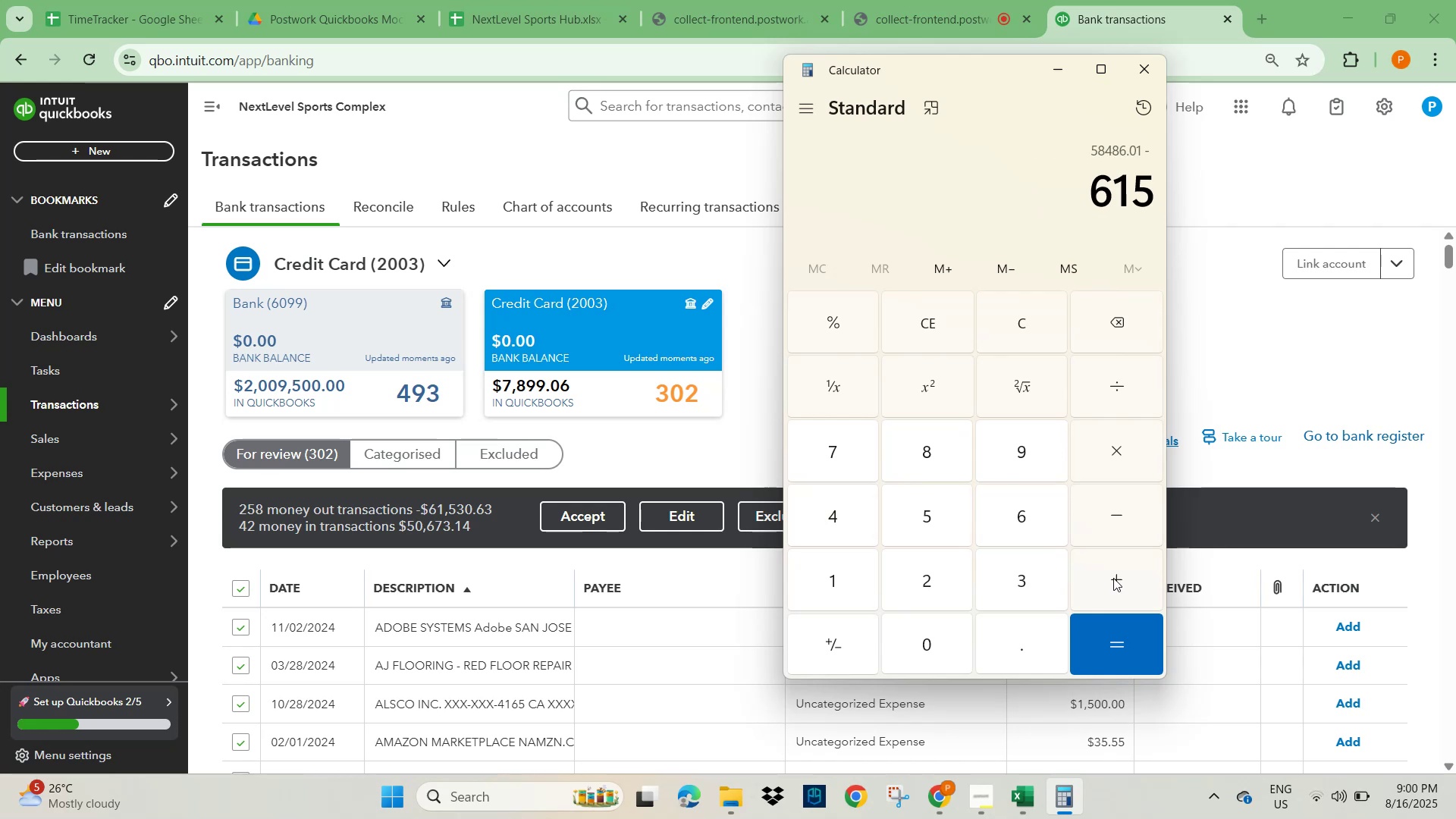 
key(Numpad3)
 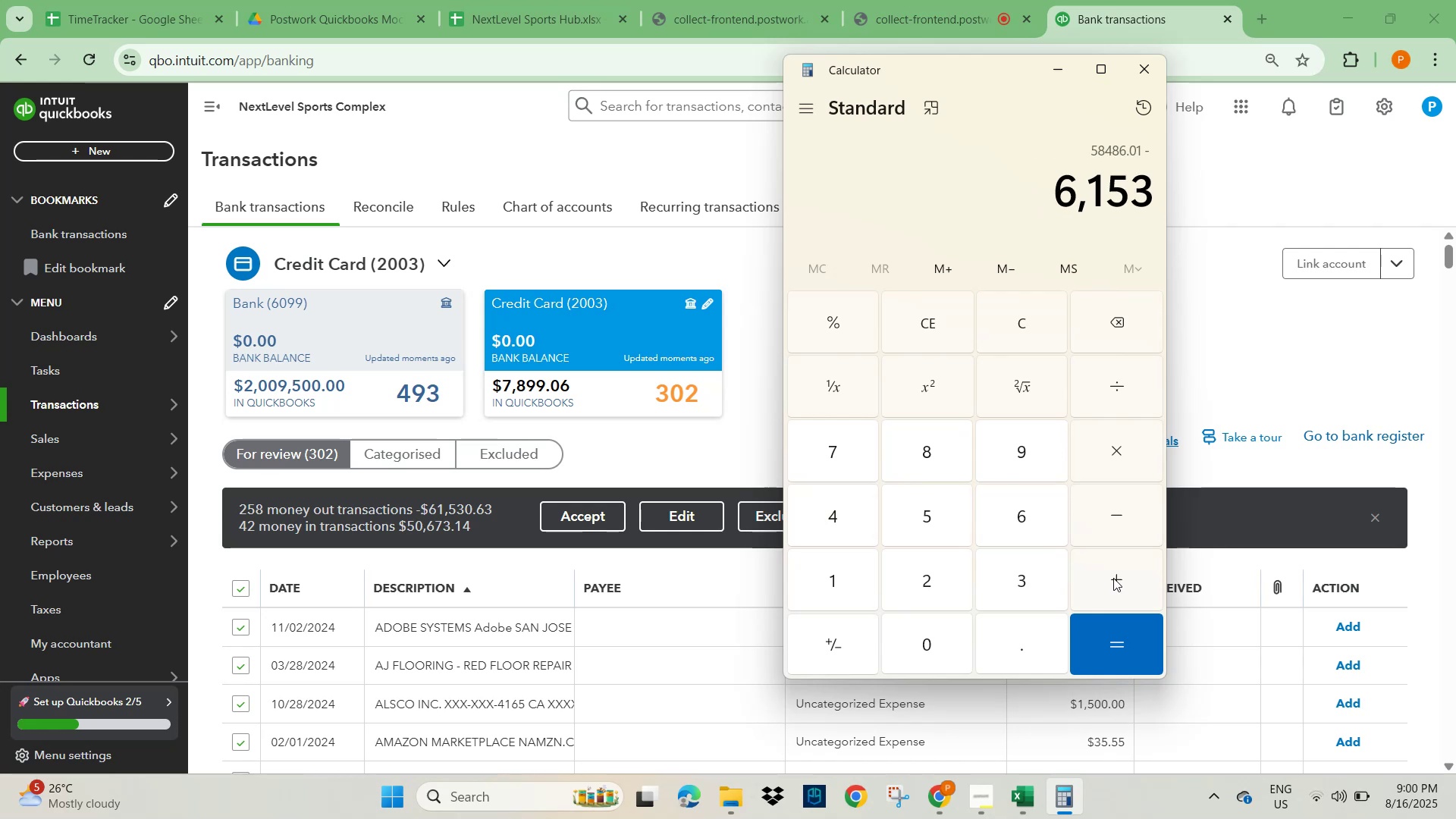 
key(Numpad0)
 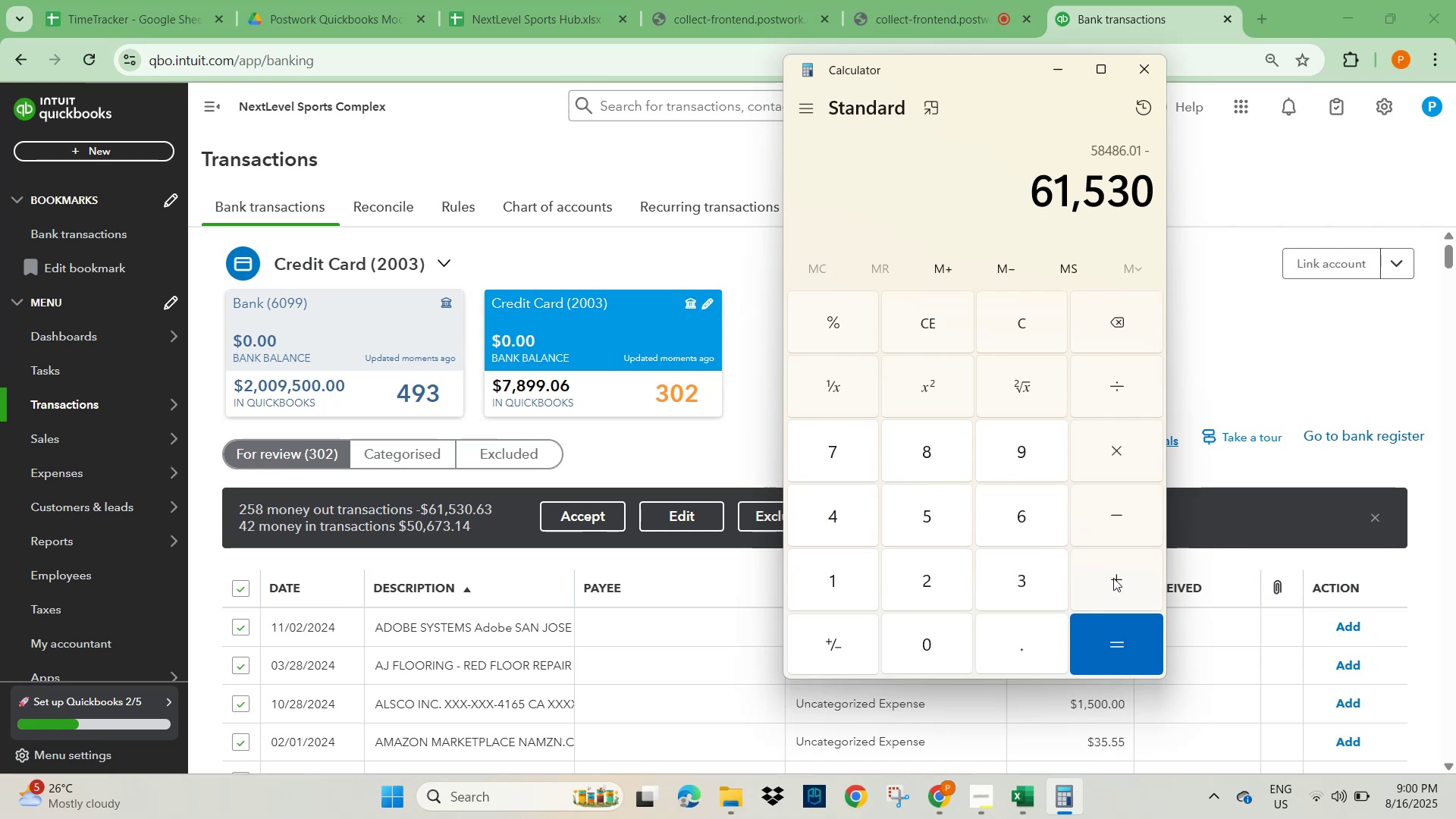 
key(NumpadDecimal)
 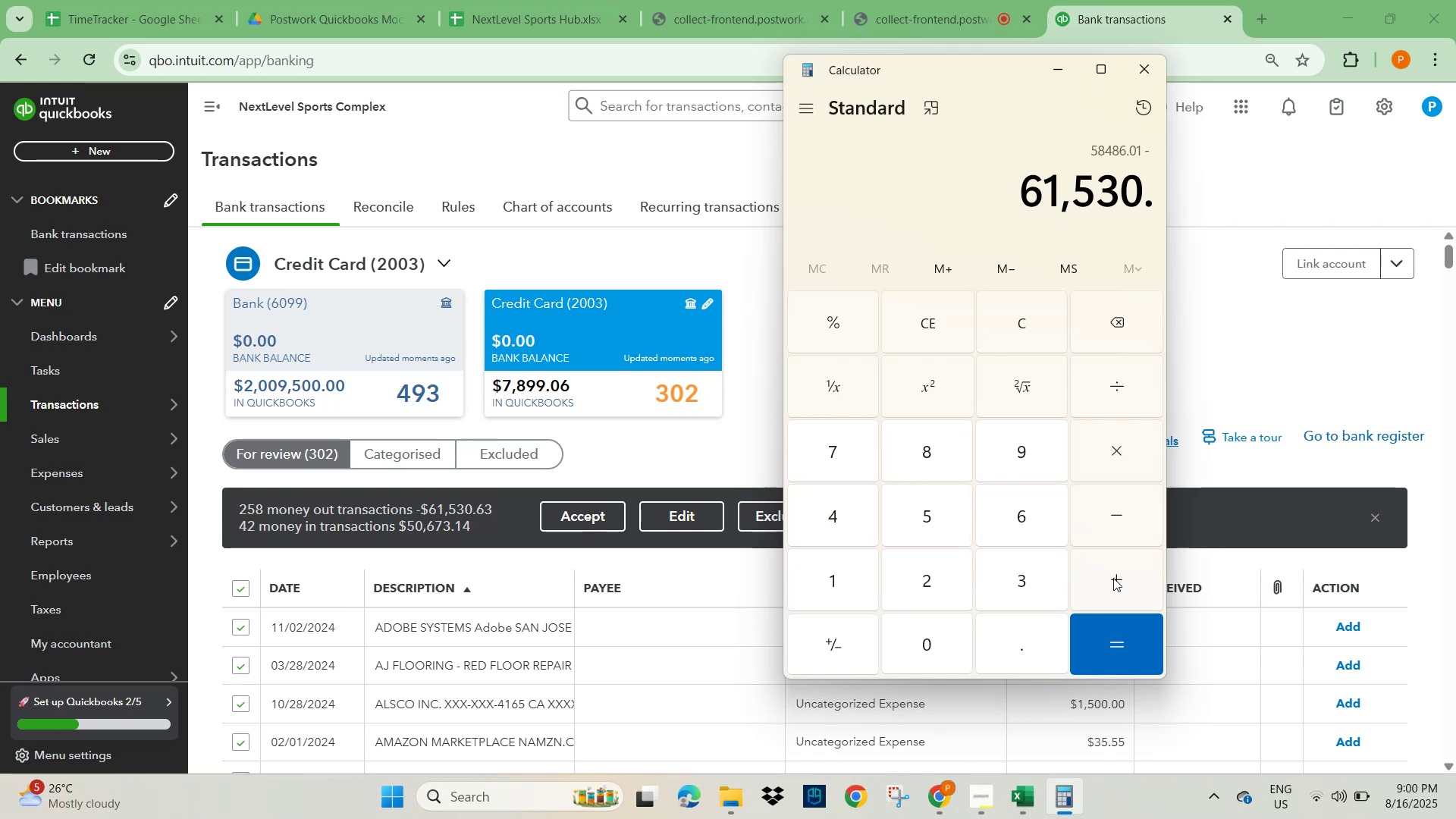 
key(Numpad6)
 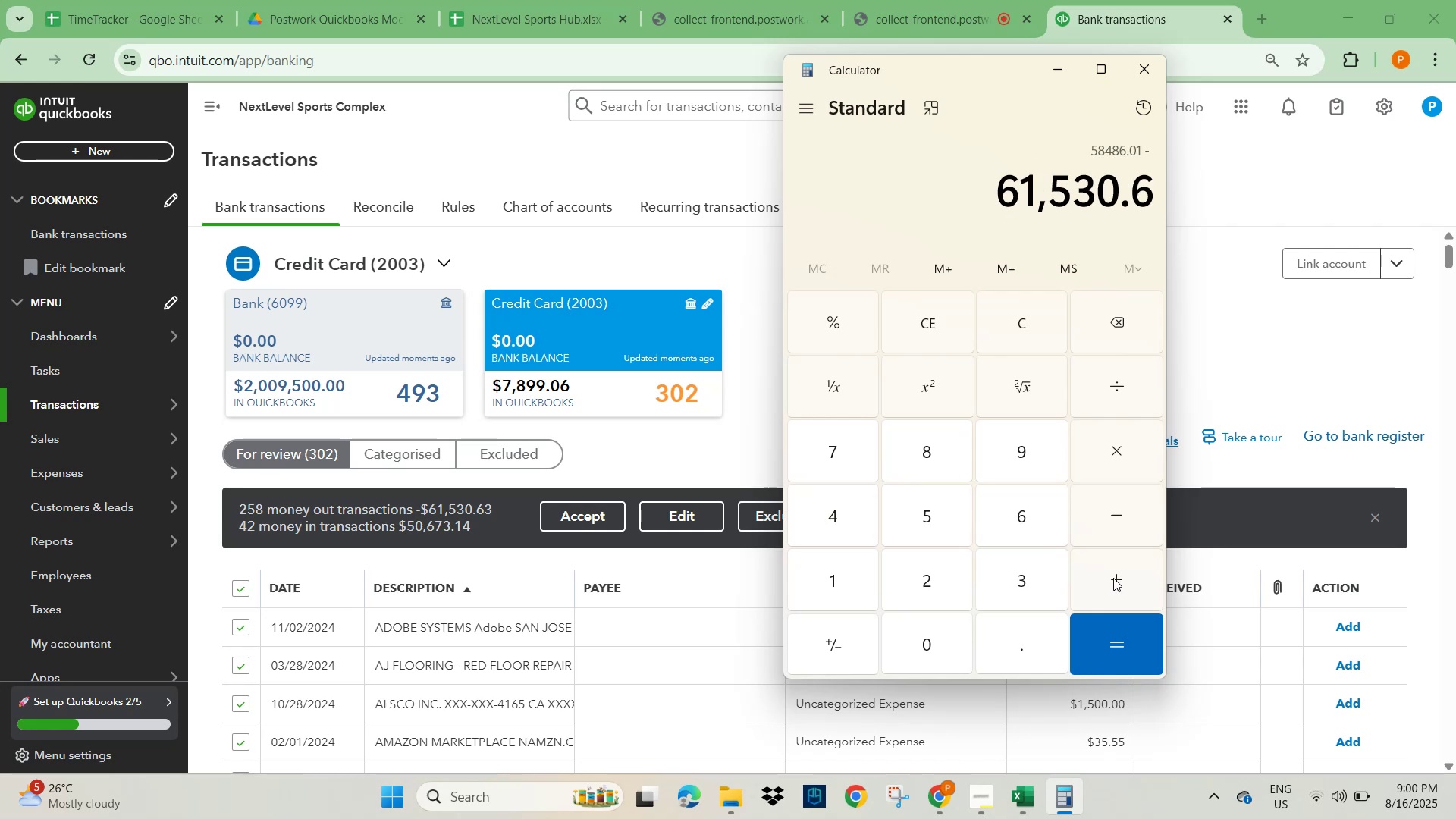 
key(Numpad3)
 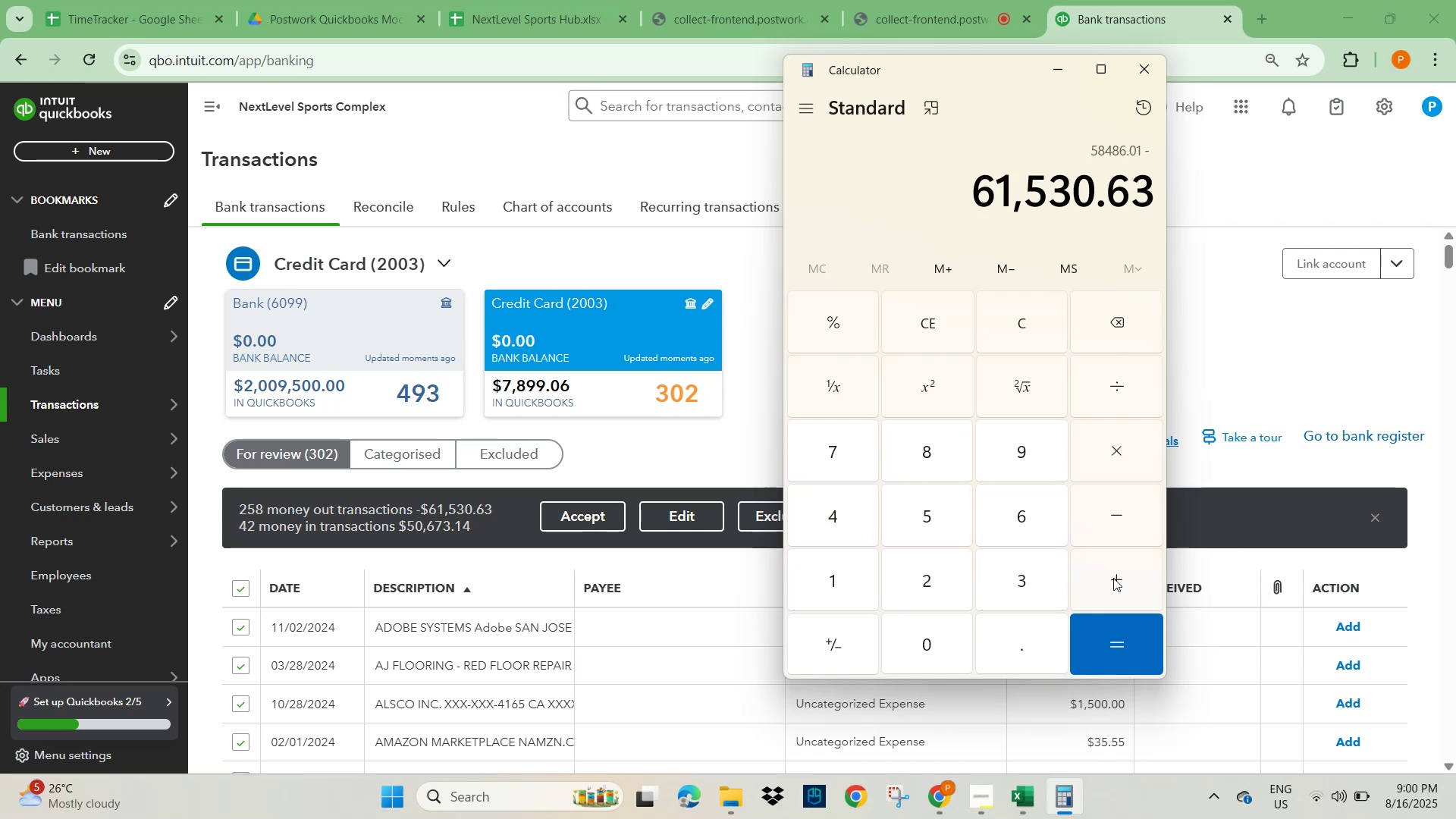 
key(NumpadEnter)
 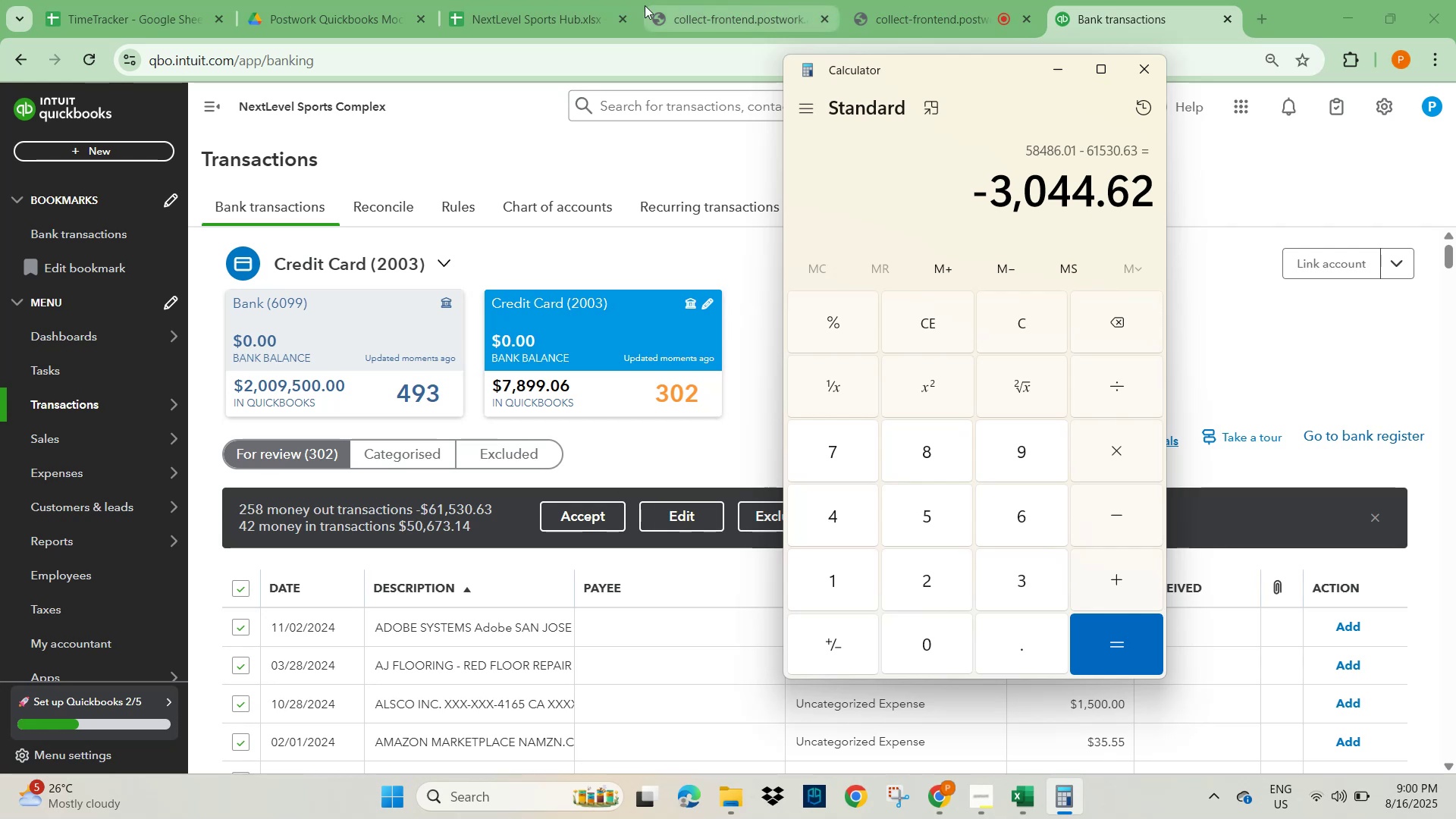 
left_click([529, 14])
 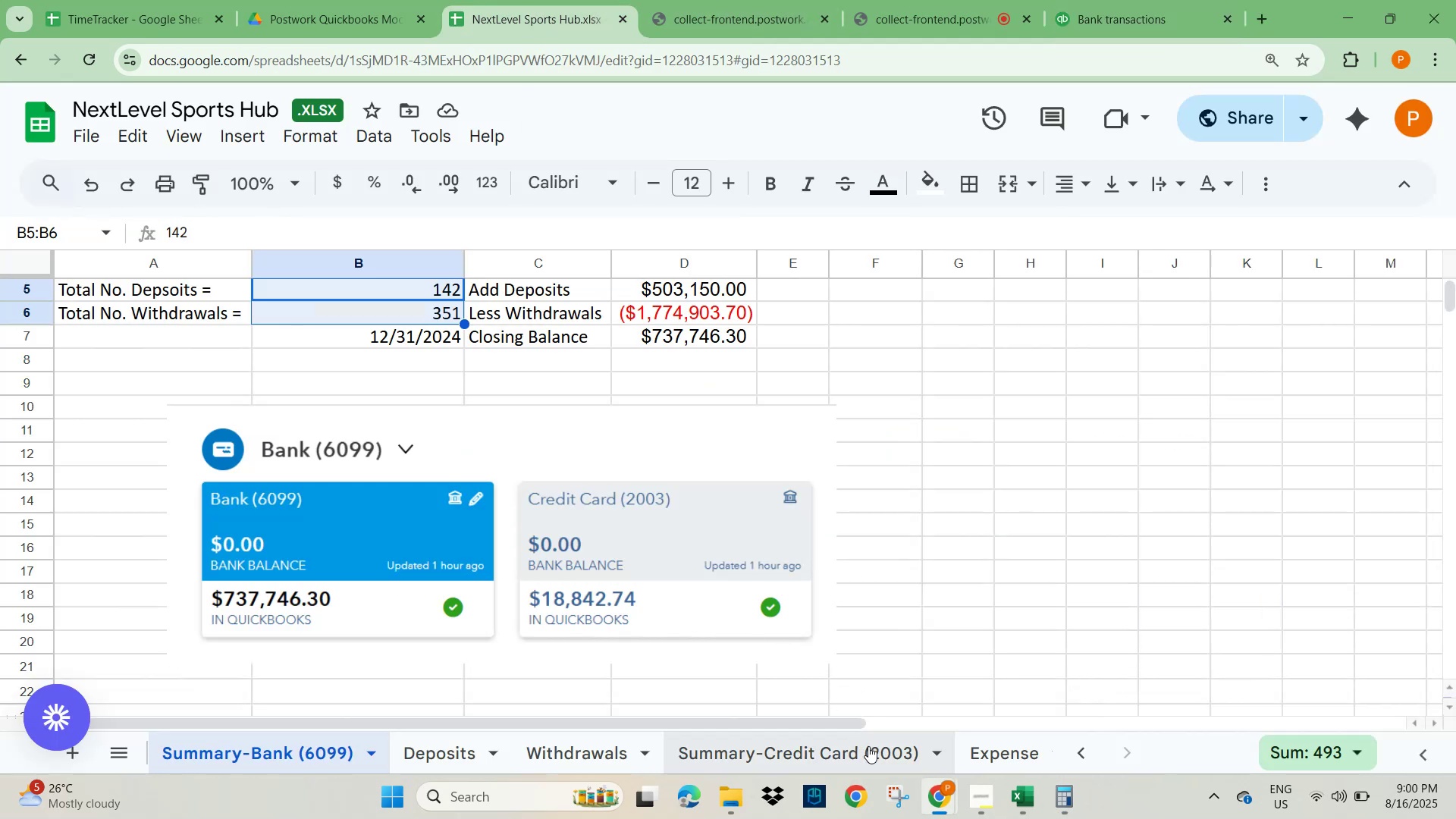 
left_click([813, 752])
 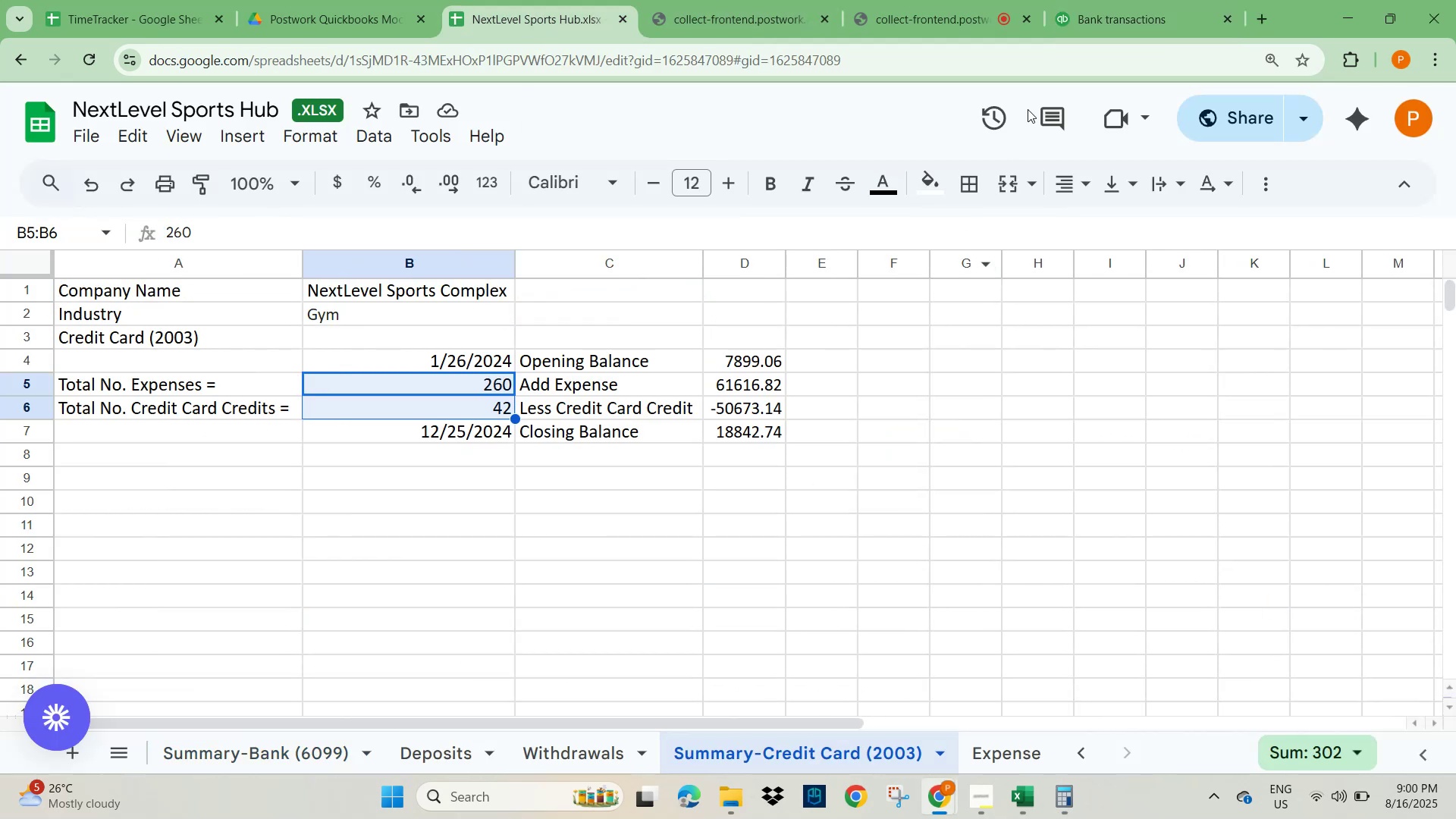 
left_click([1131, 20])
 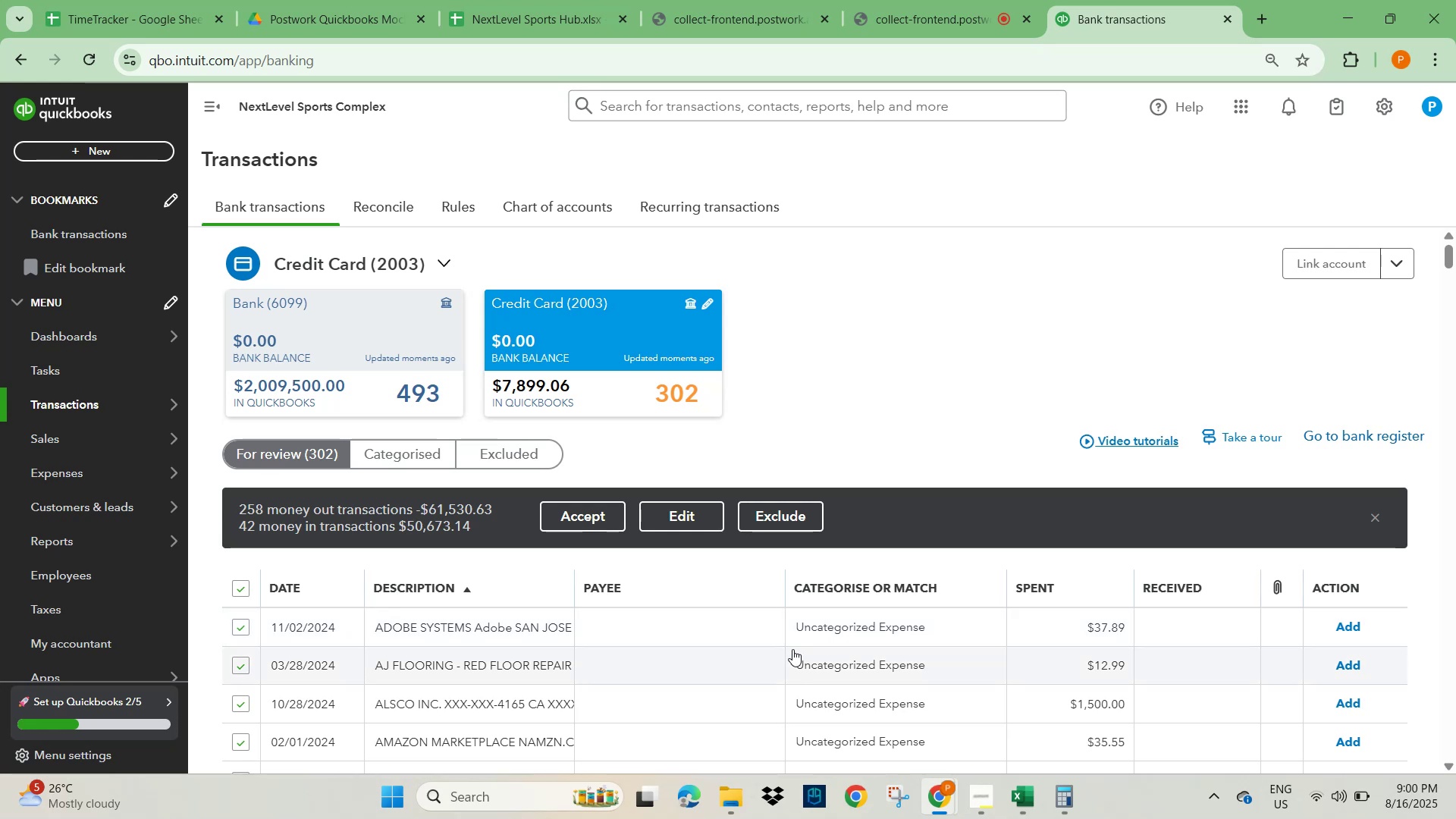 
wait(5.27)
 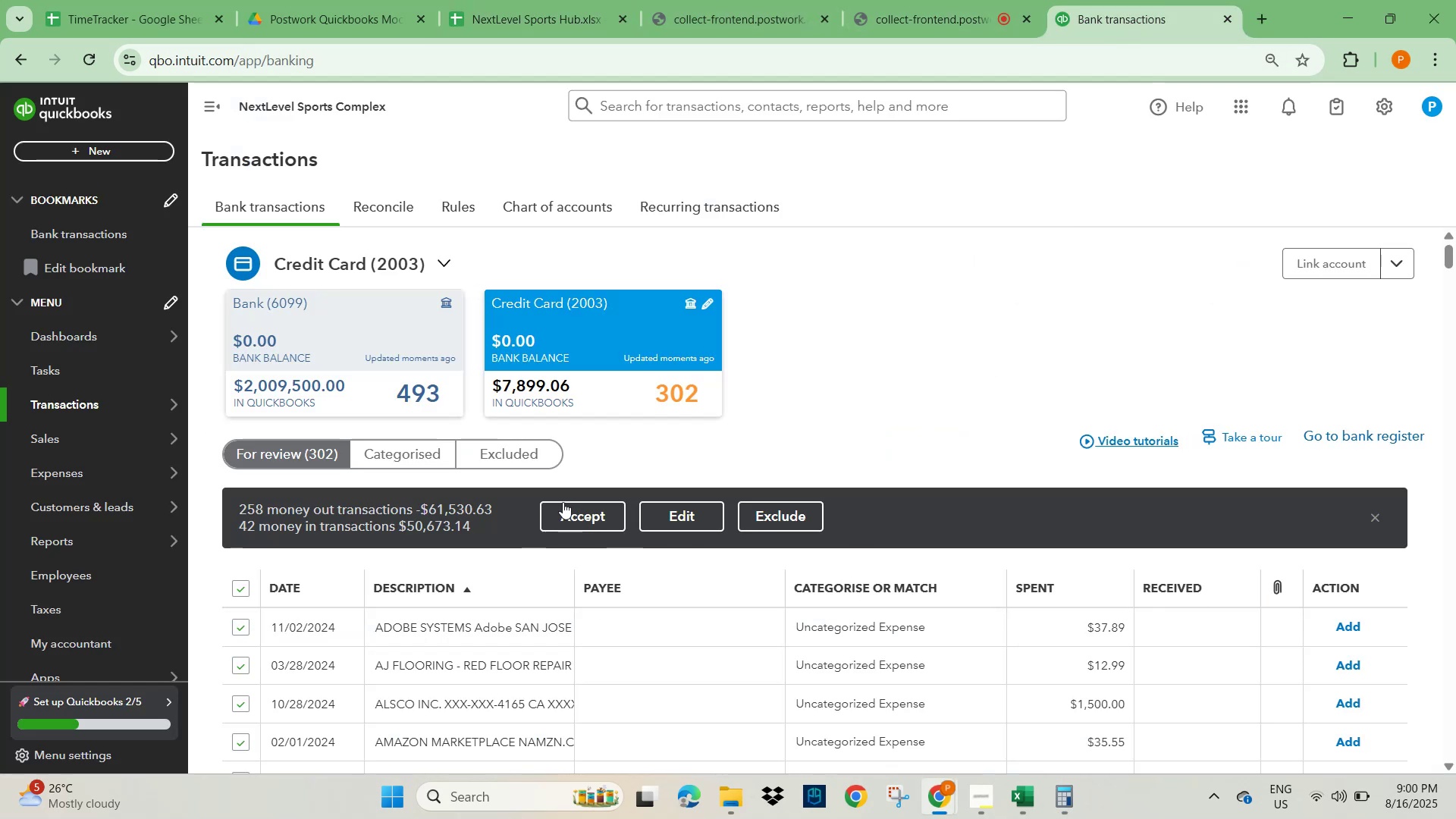 
scroll: coordinate [1059, 635], scroll_direction: down, amount: 6.0
 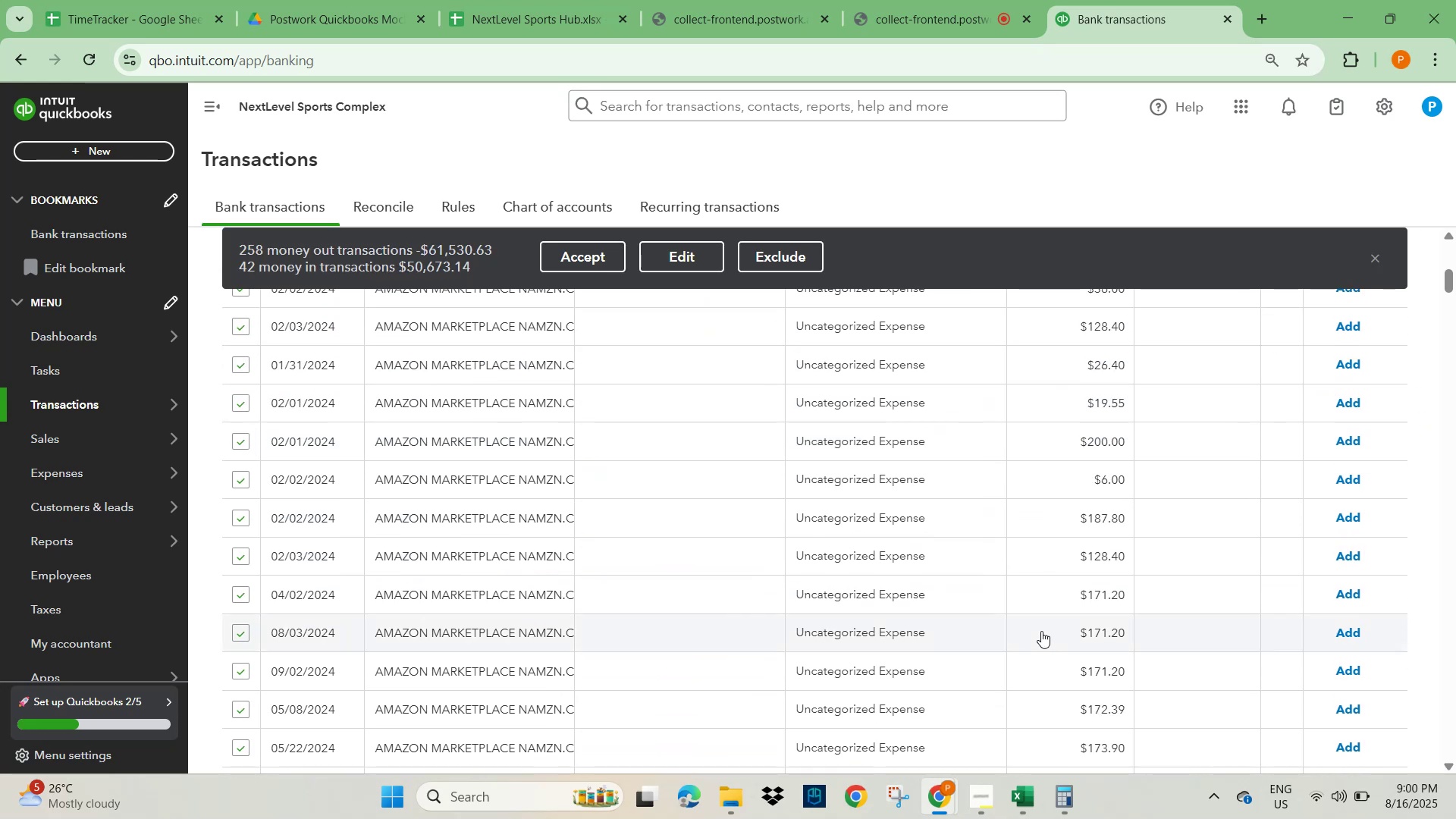 
scroll: coordinate [779, 452], scroll_direction: up, amount: 1.0
 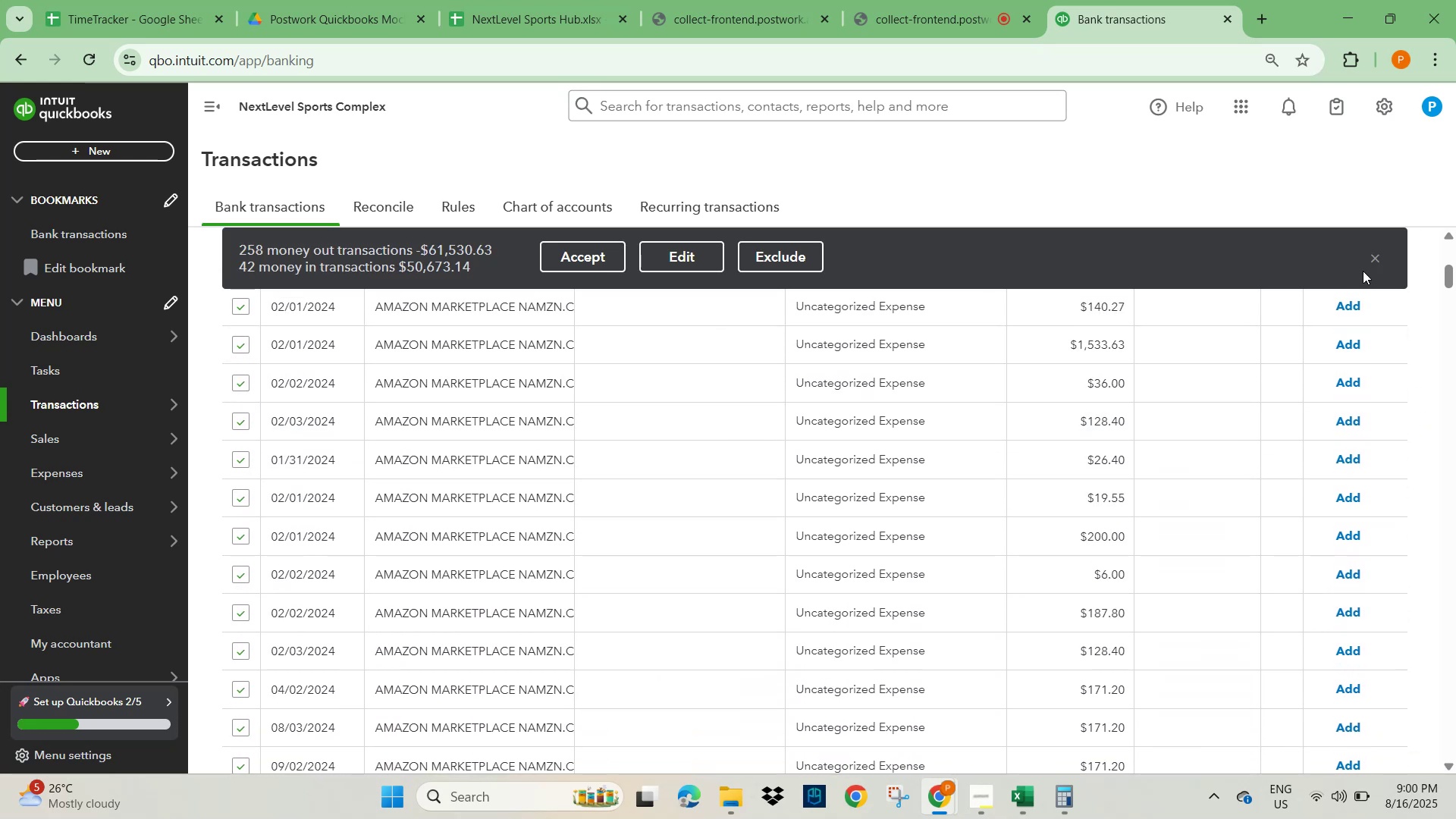 
left_click([1370, 256])
 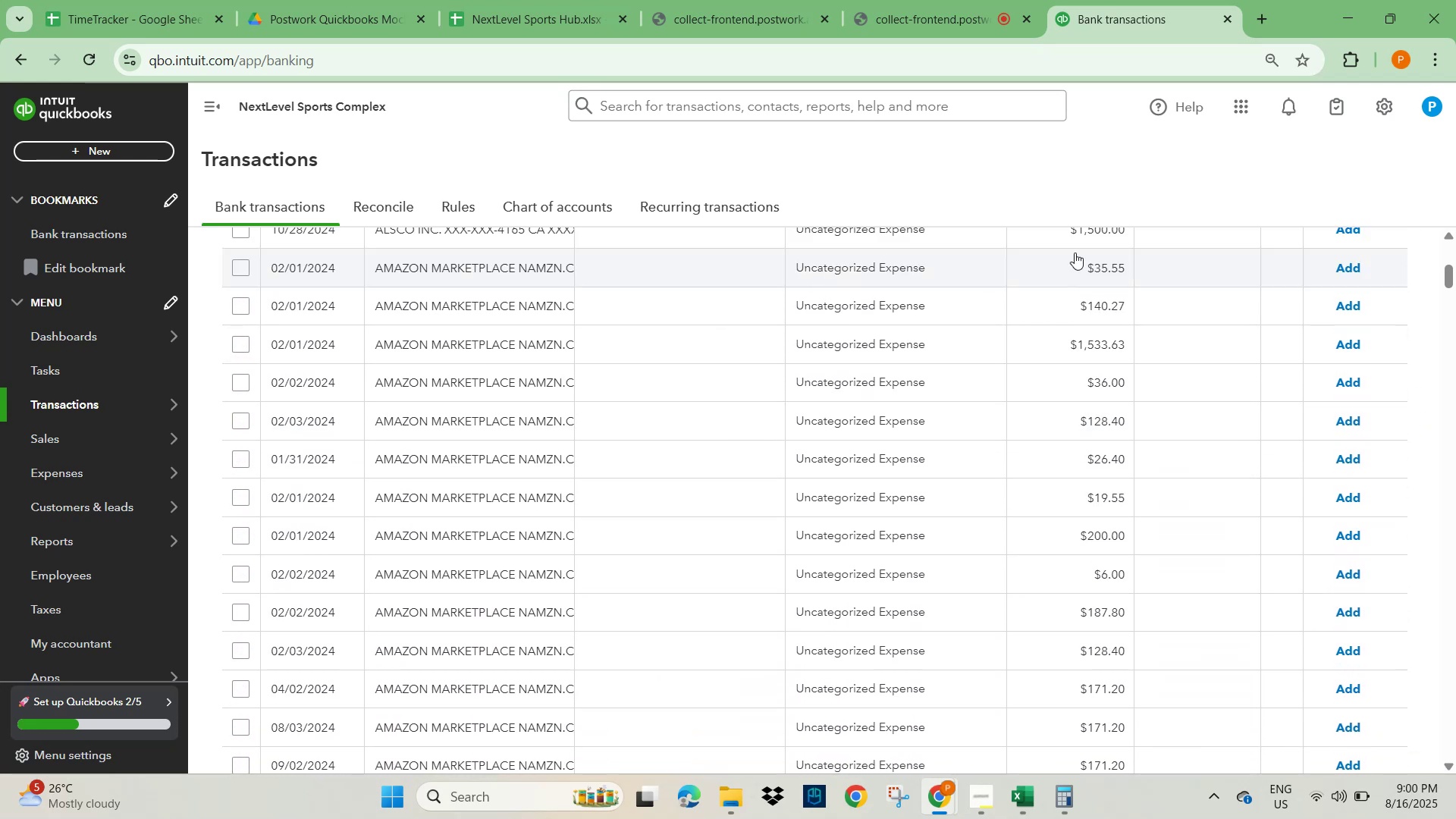 
scroll: coordinate [827, 458], scroll_direction: up, amount: 9.0
 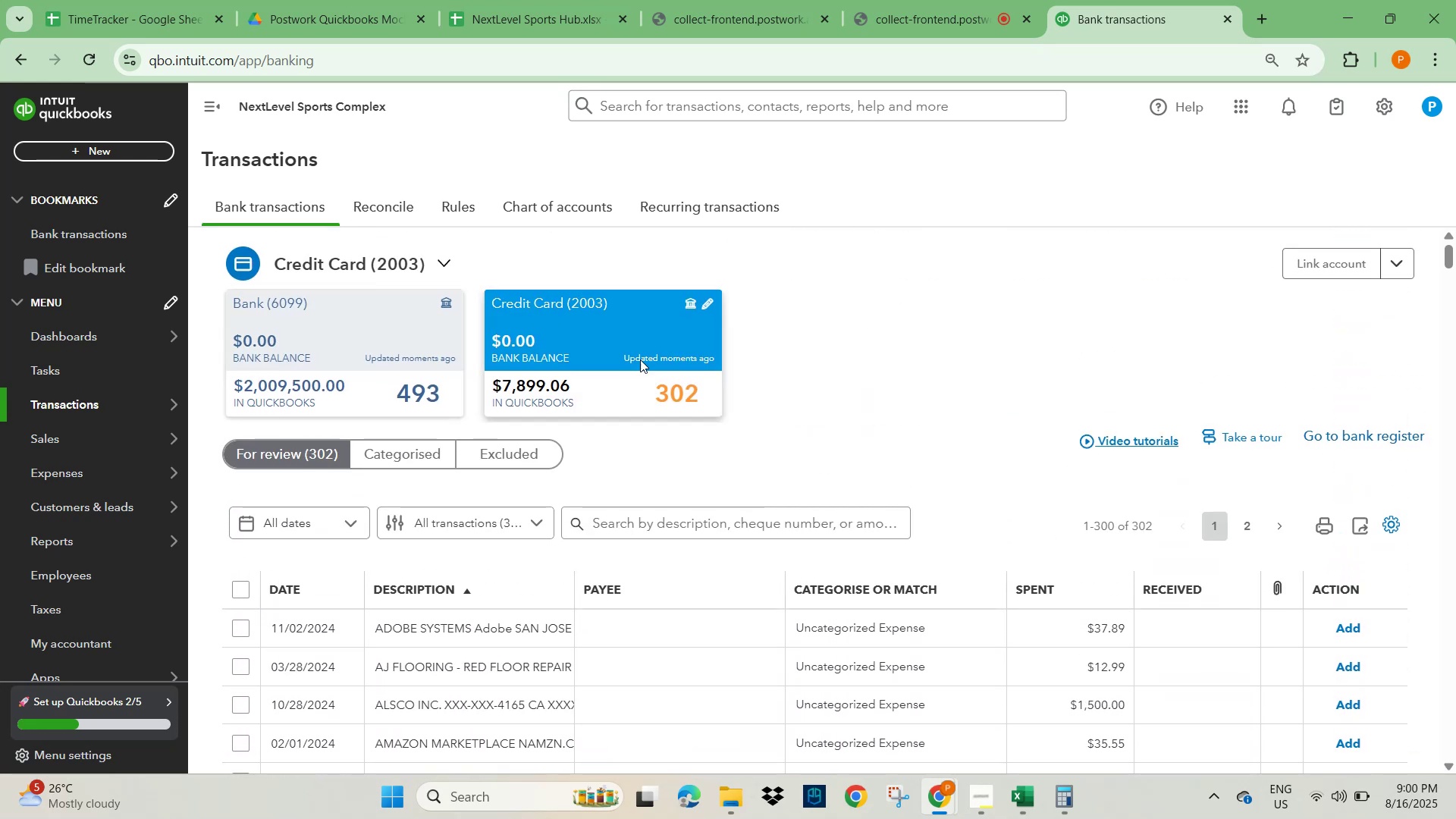 
left_click([645, 318])
 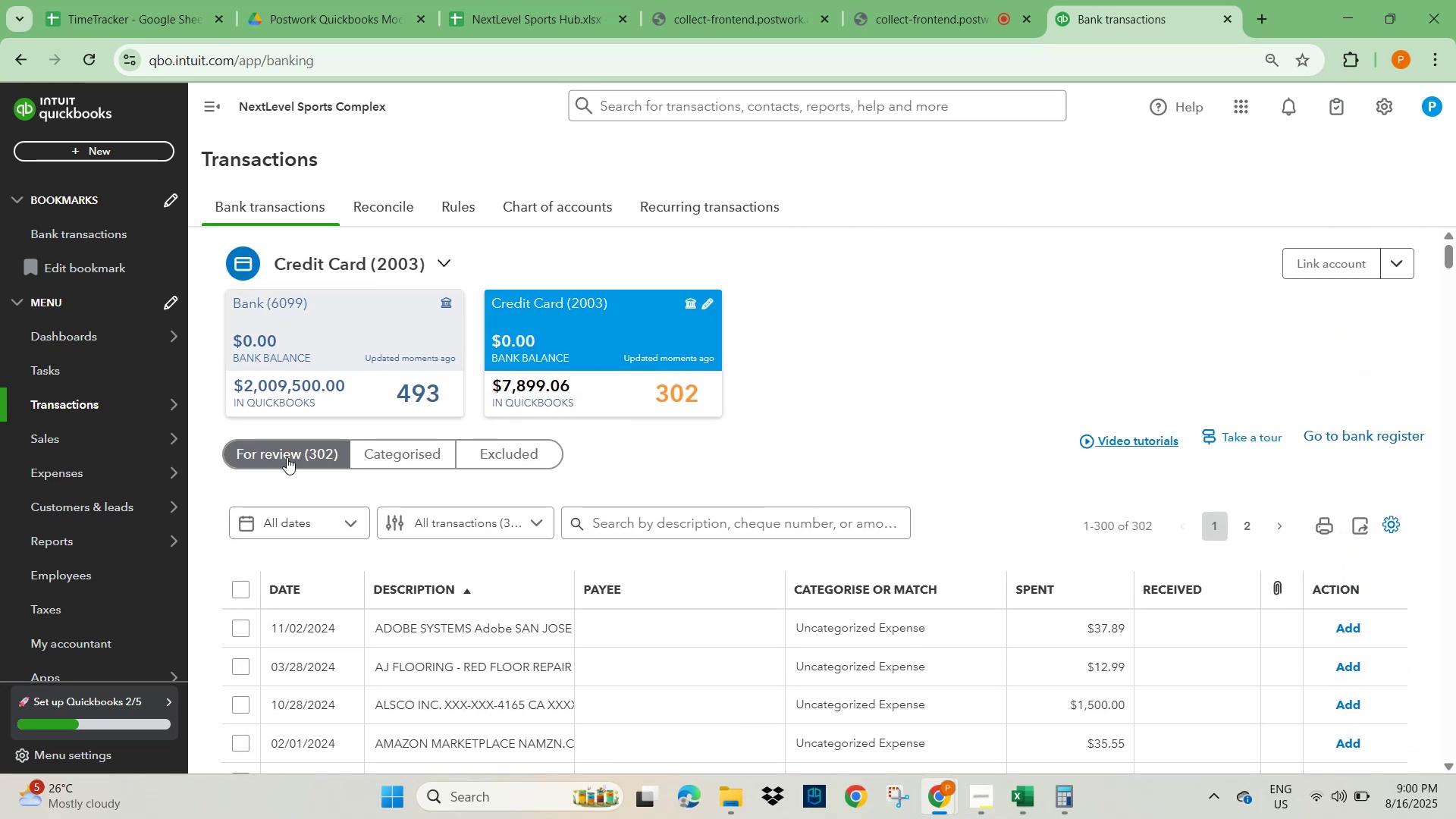 
mouse_move([230, 594])
 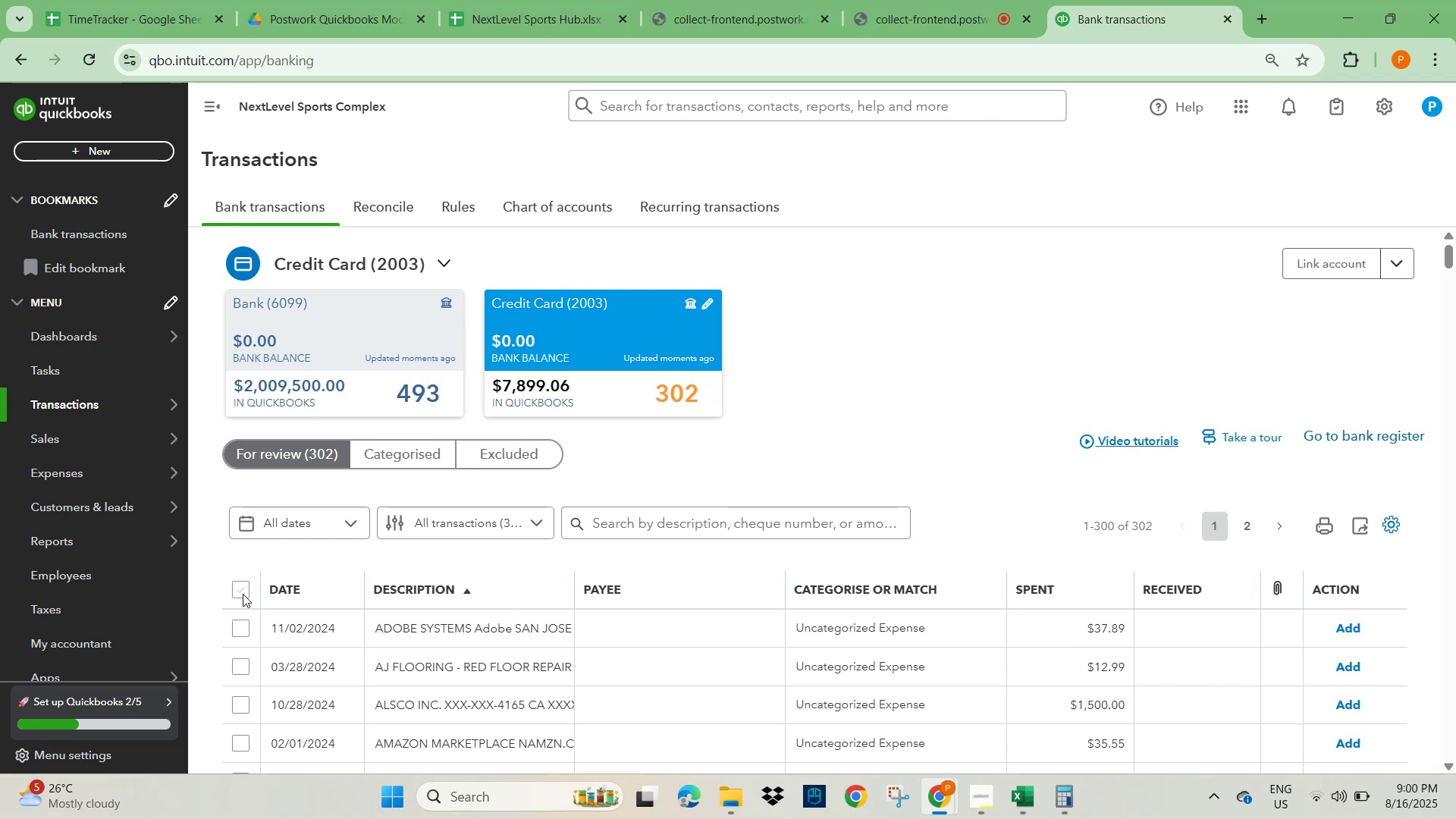 
left_click([243, 593])
 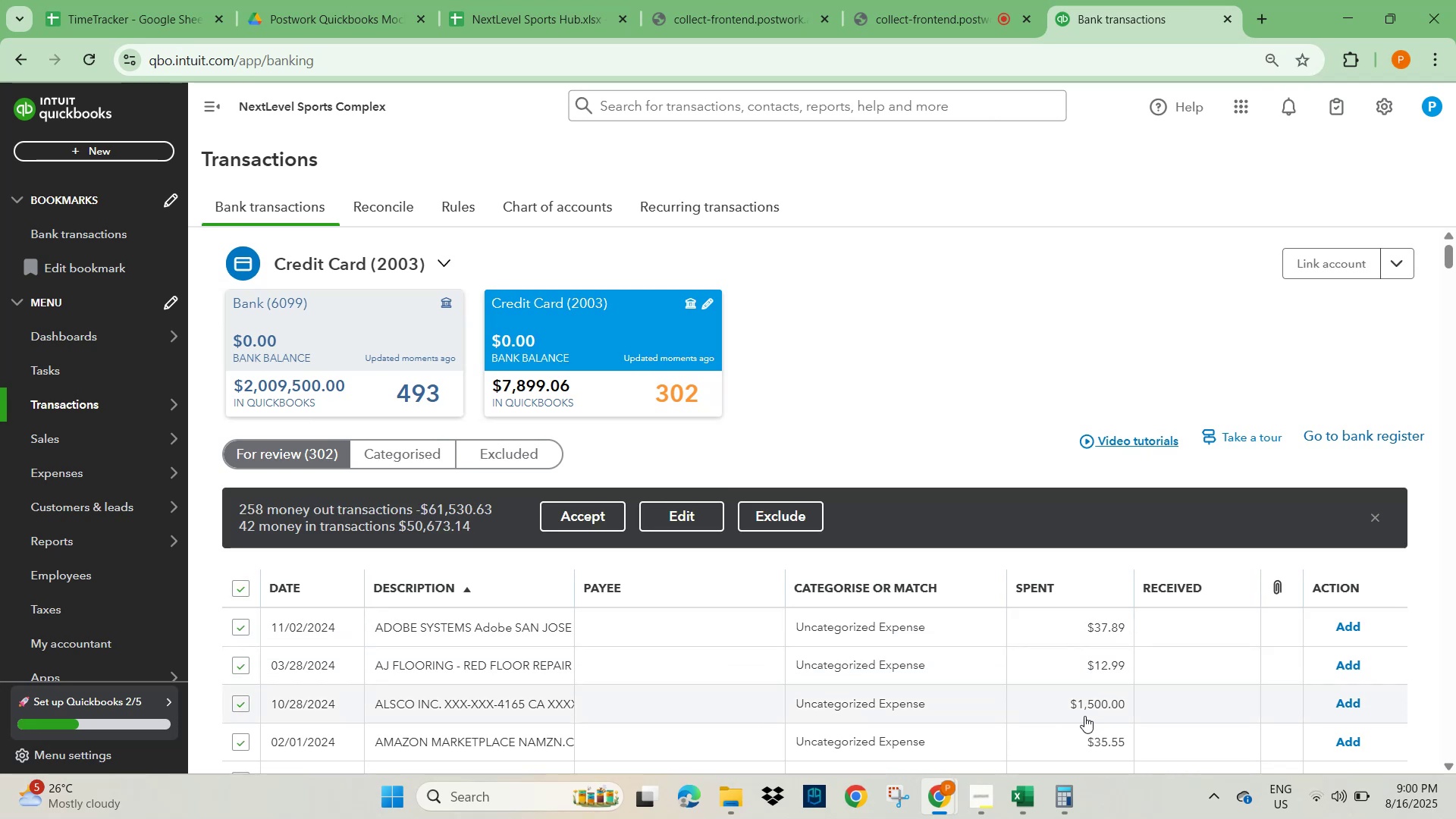 
left_click([1065, 804])
 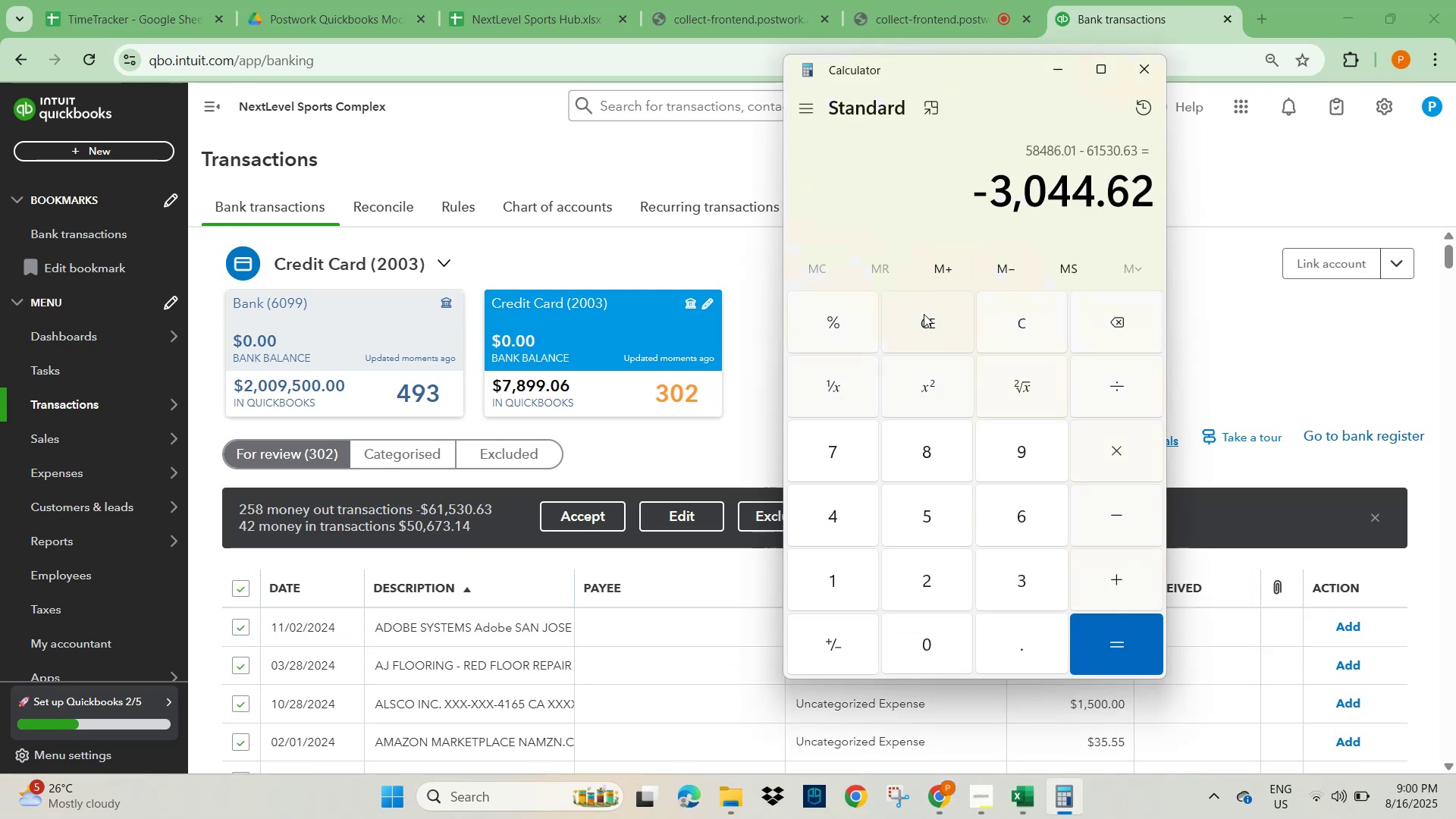 
left_click([934, 325])
 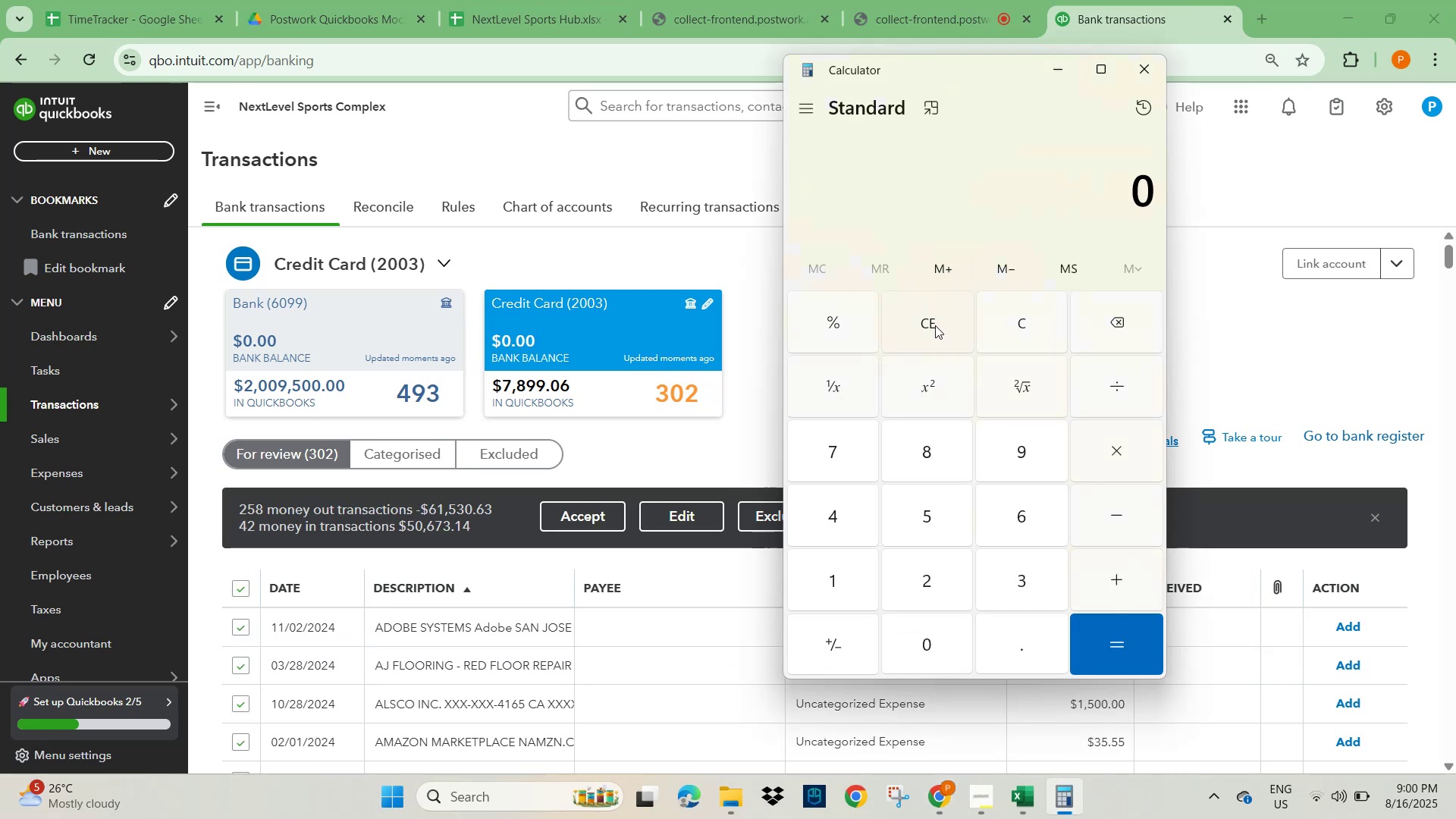 
key(Numpad7)
 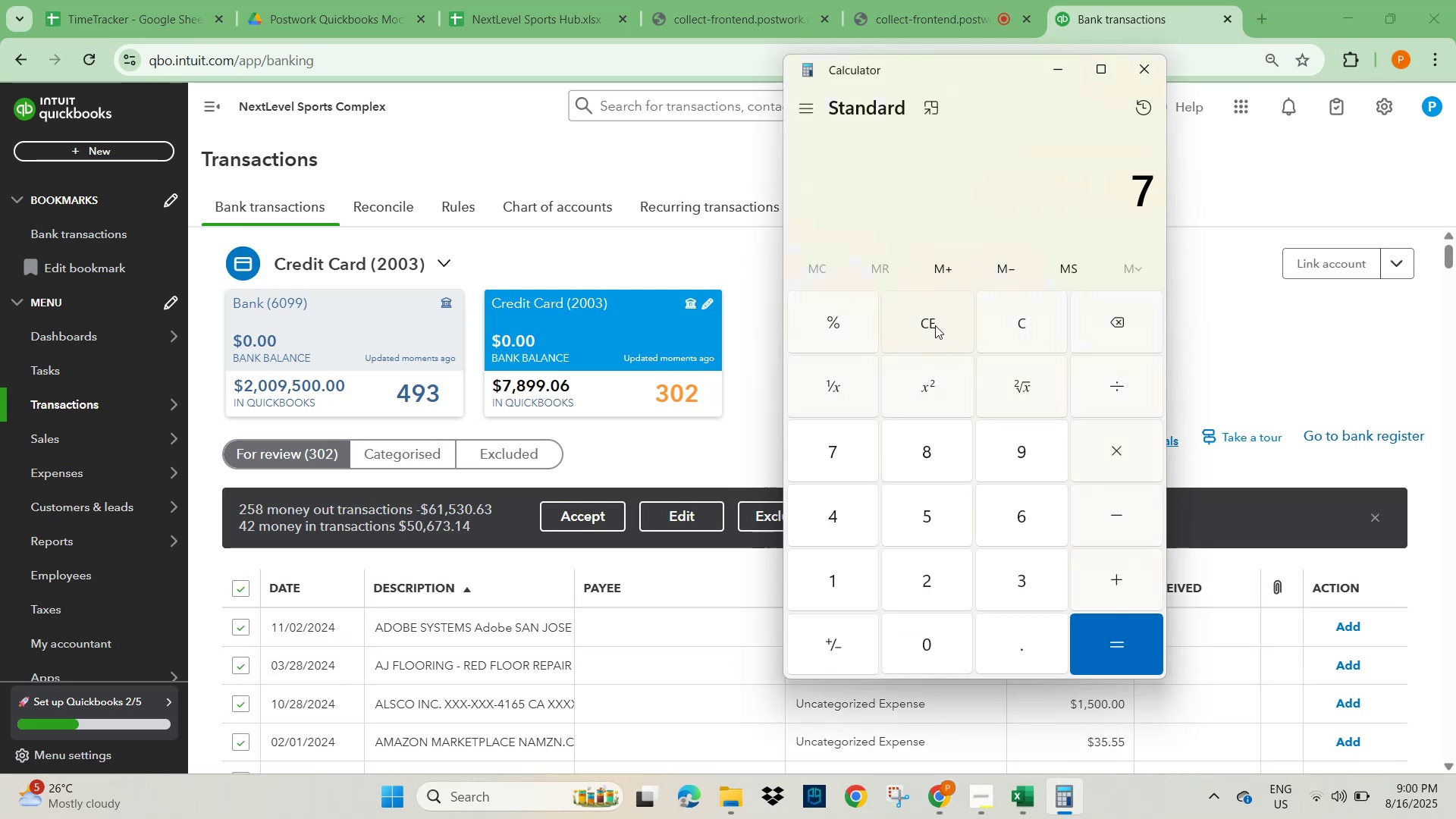 
key(Numpad8)
 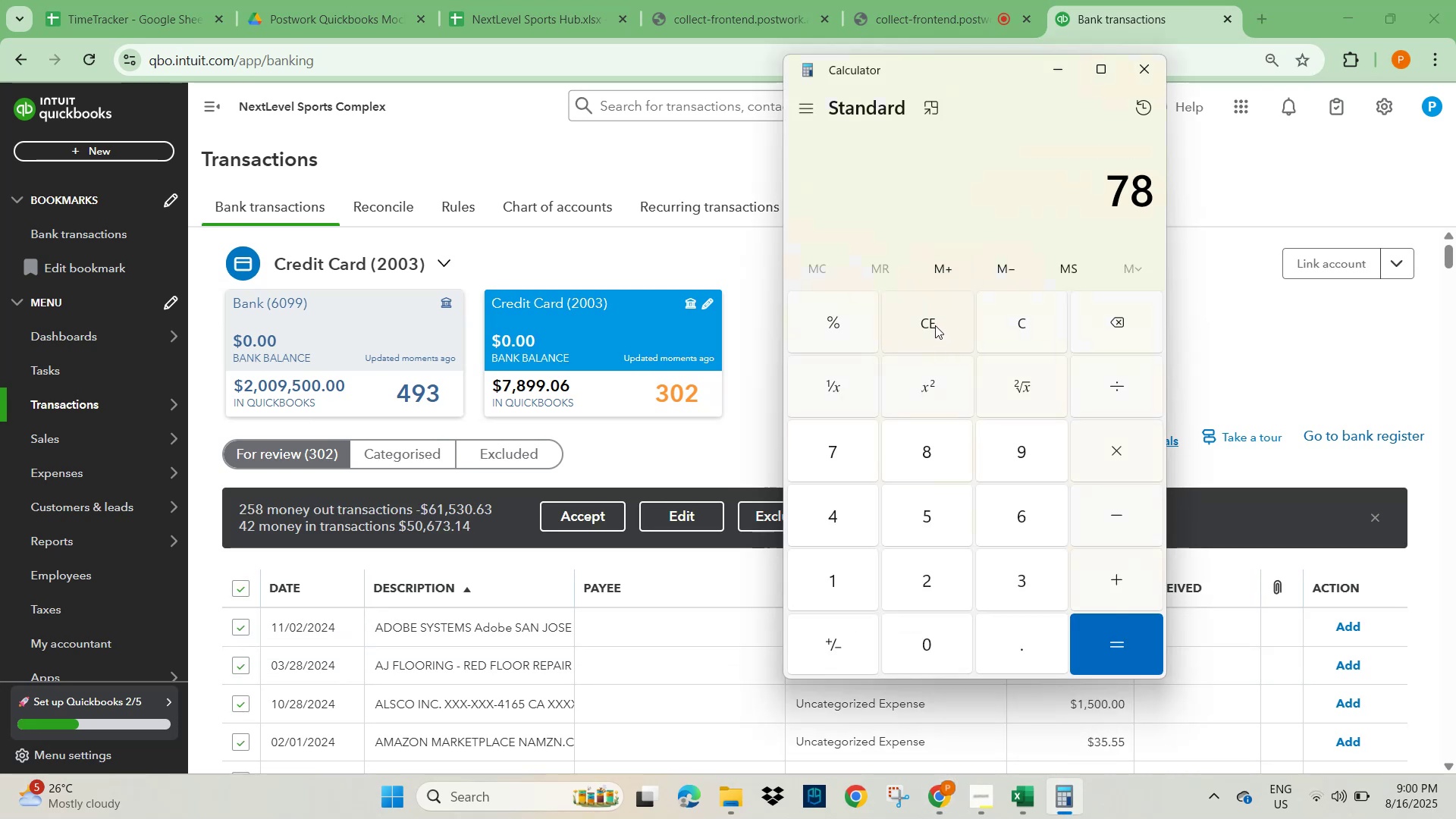 
key(Numpad9)
 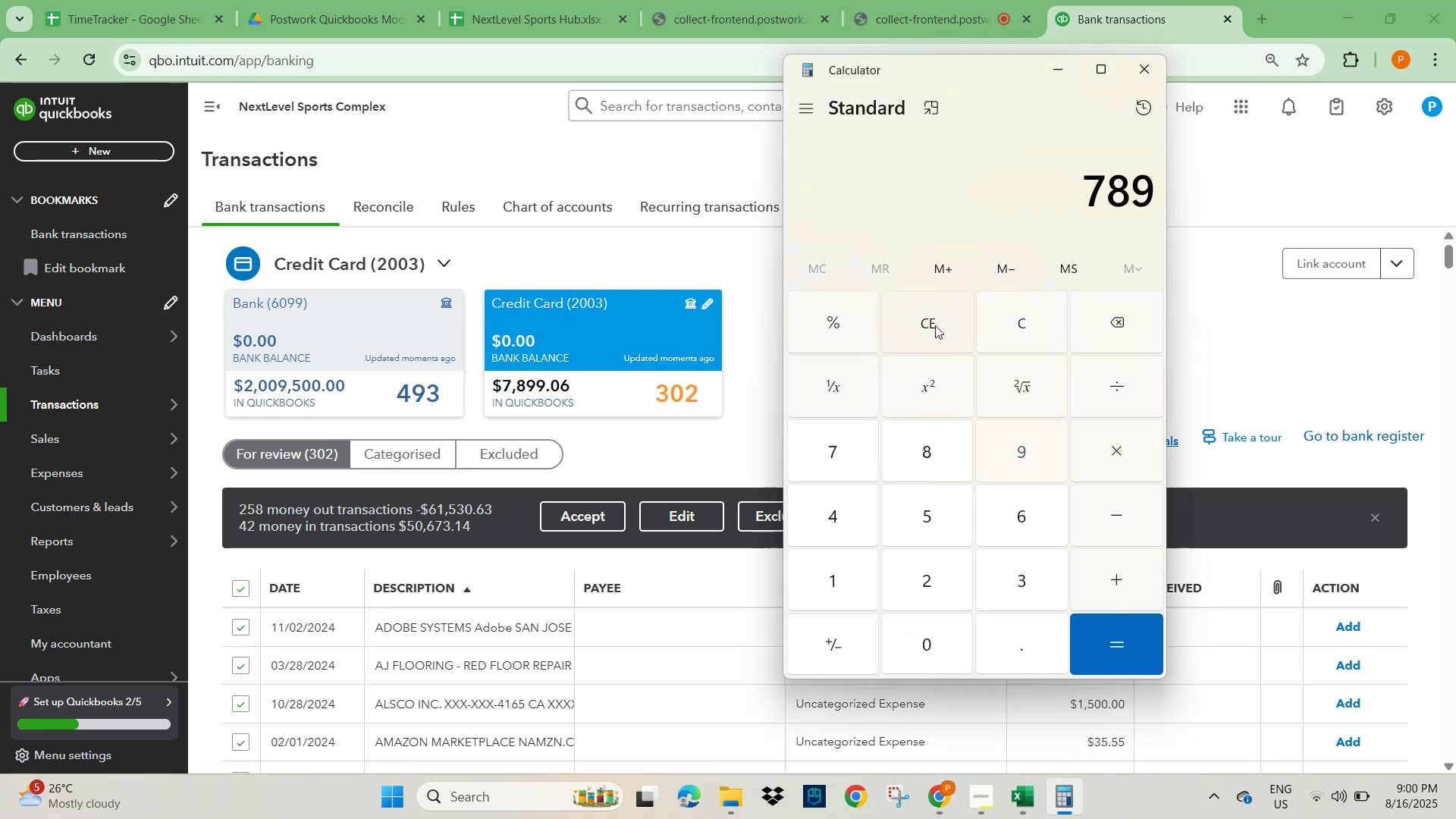 
key(Numpad9)
 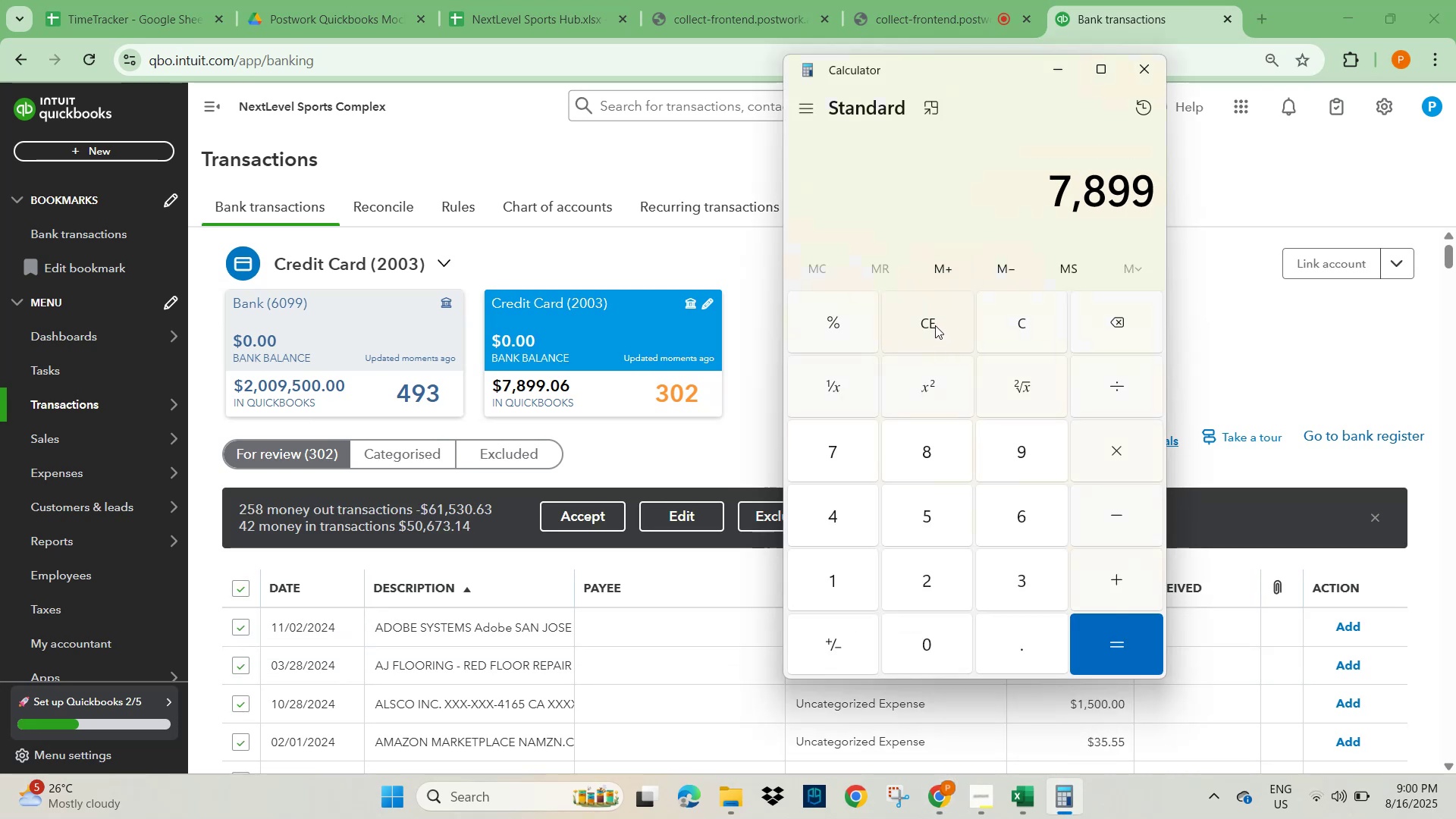 
key(NumpadDecimal)
 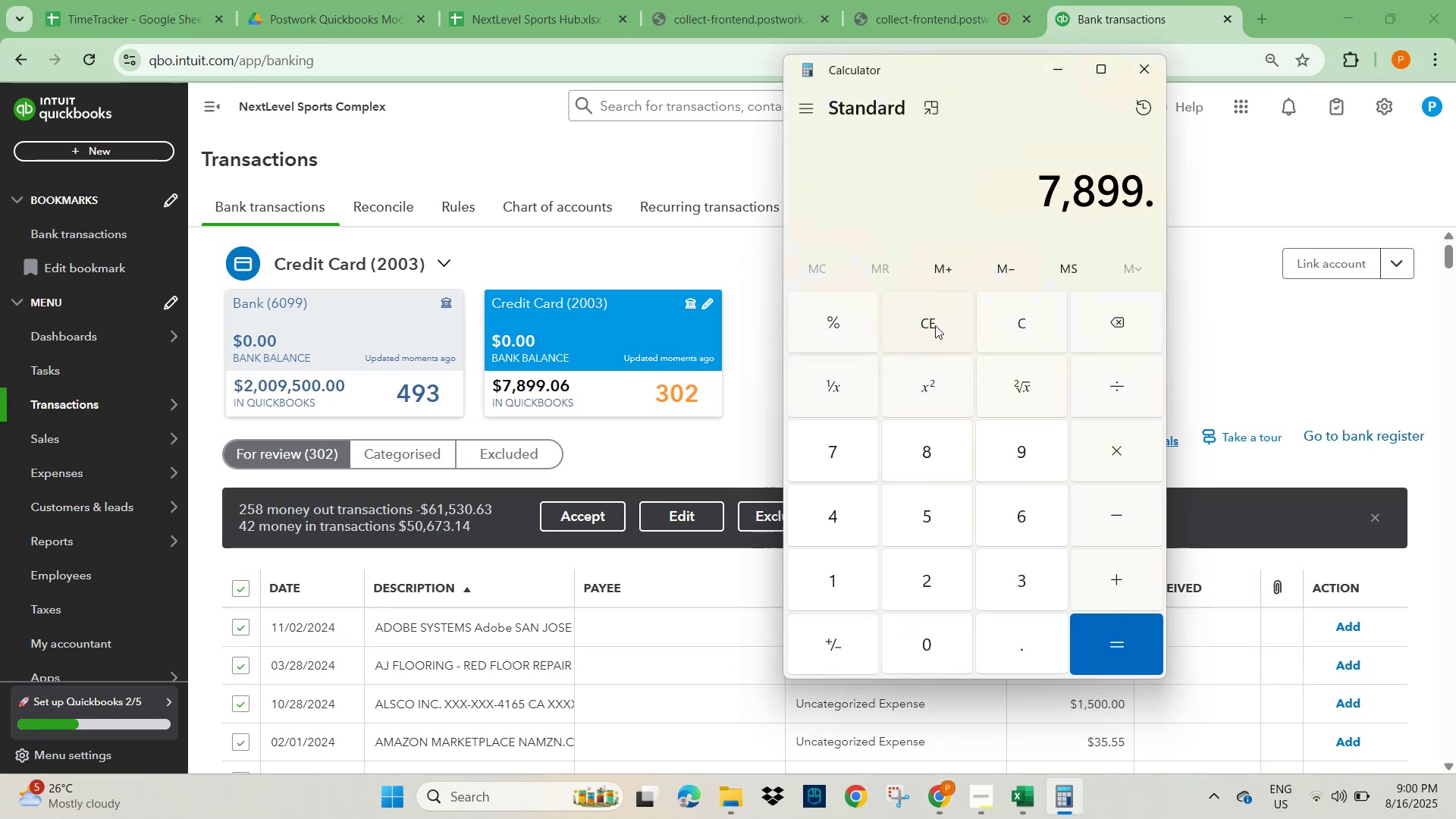 
key(Numpad0)
 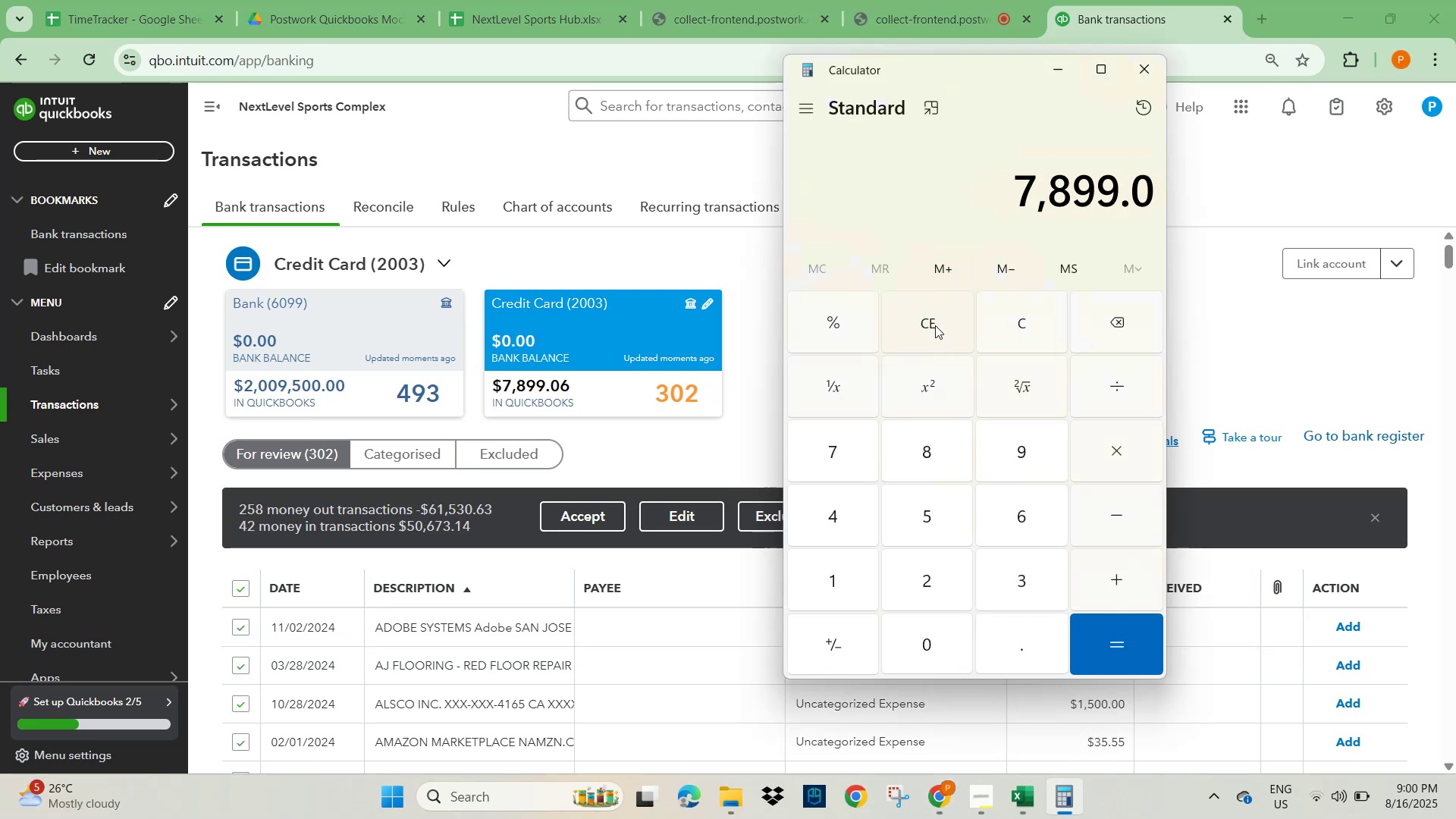 
key(Numpad6)
 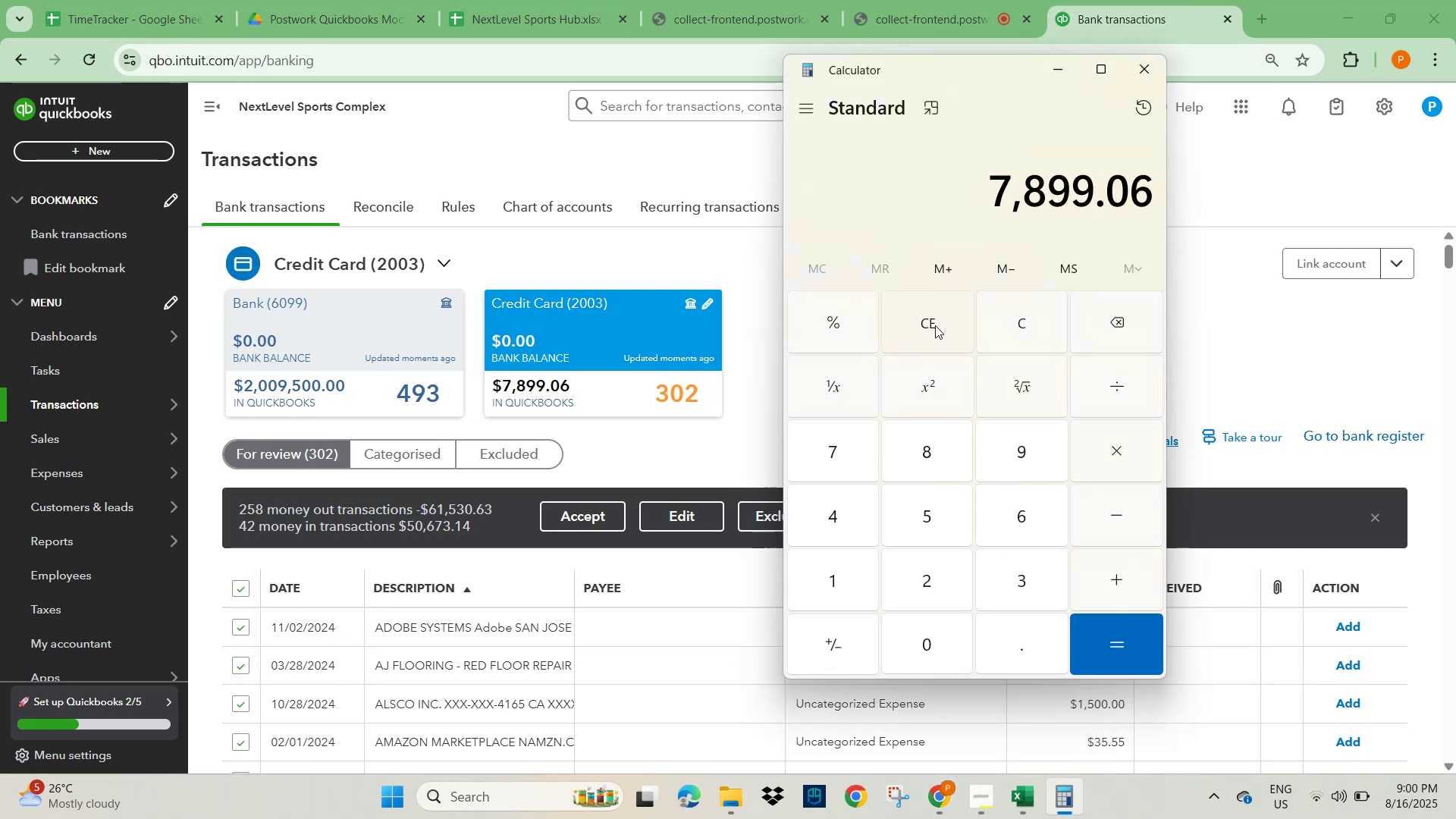 
key(NumpadAdd)
 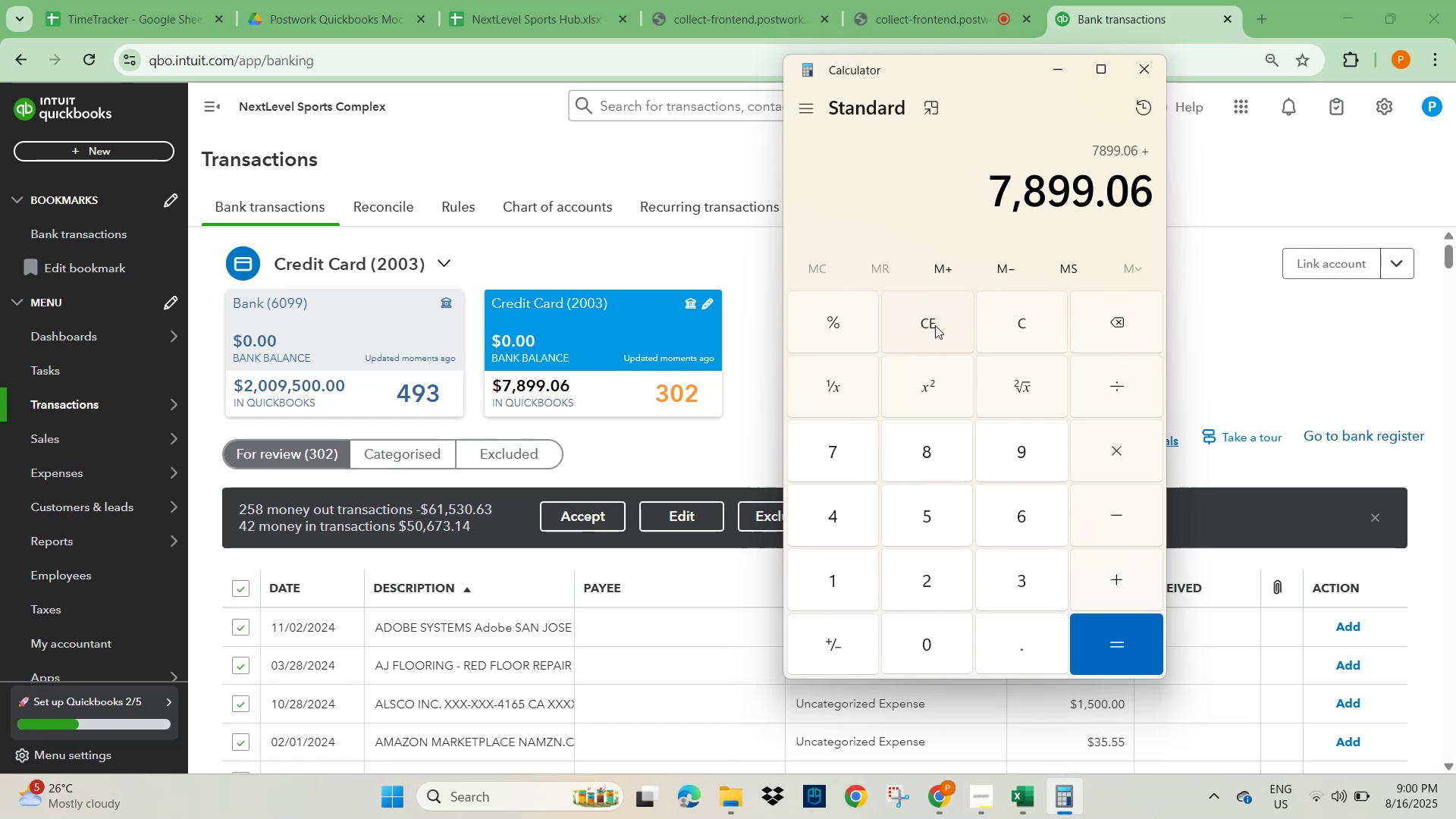 
key(Numpad5)
 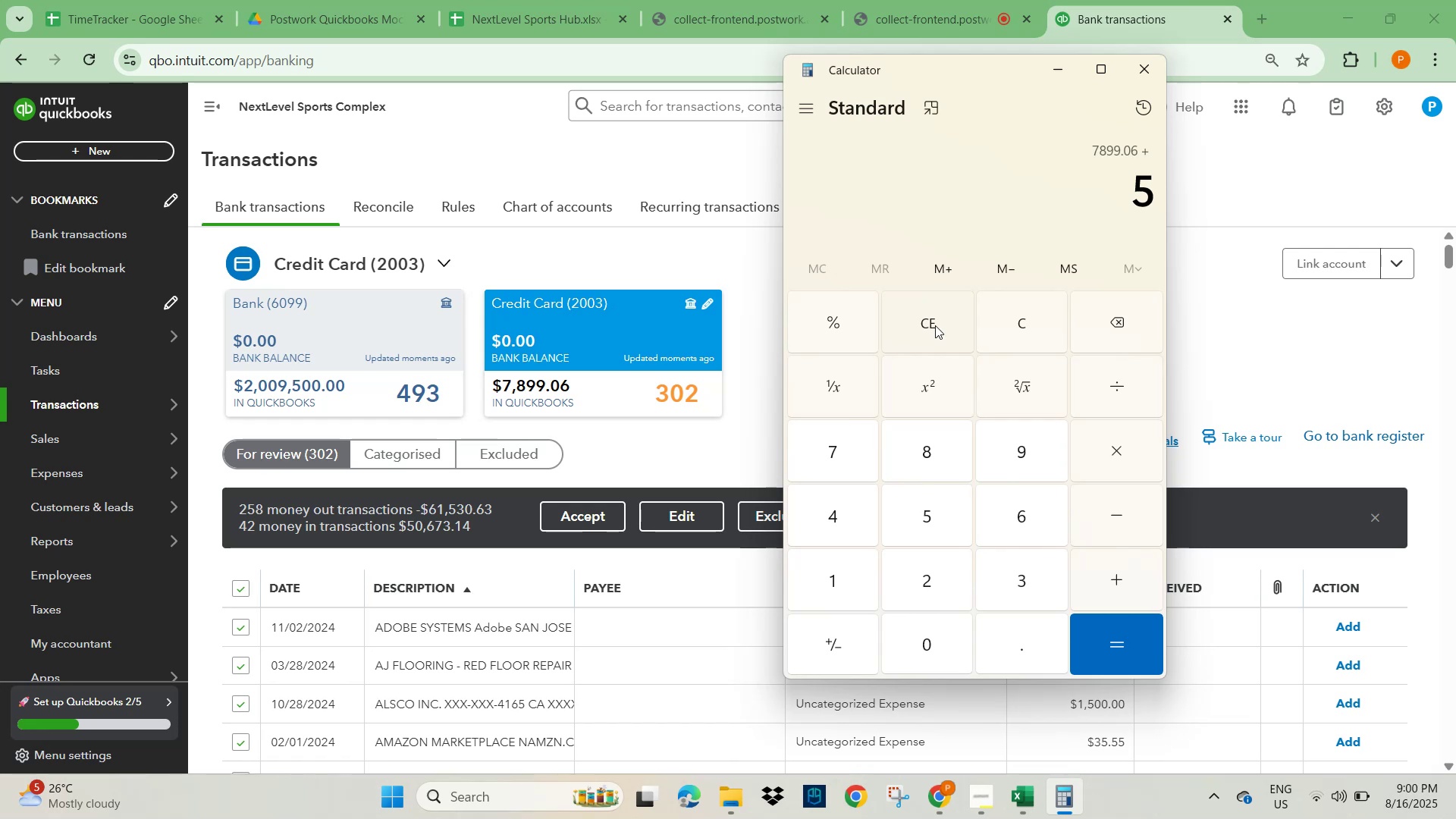 
key(Numpad0)
 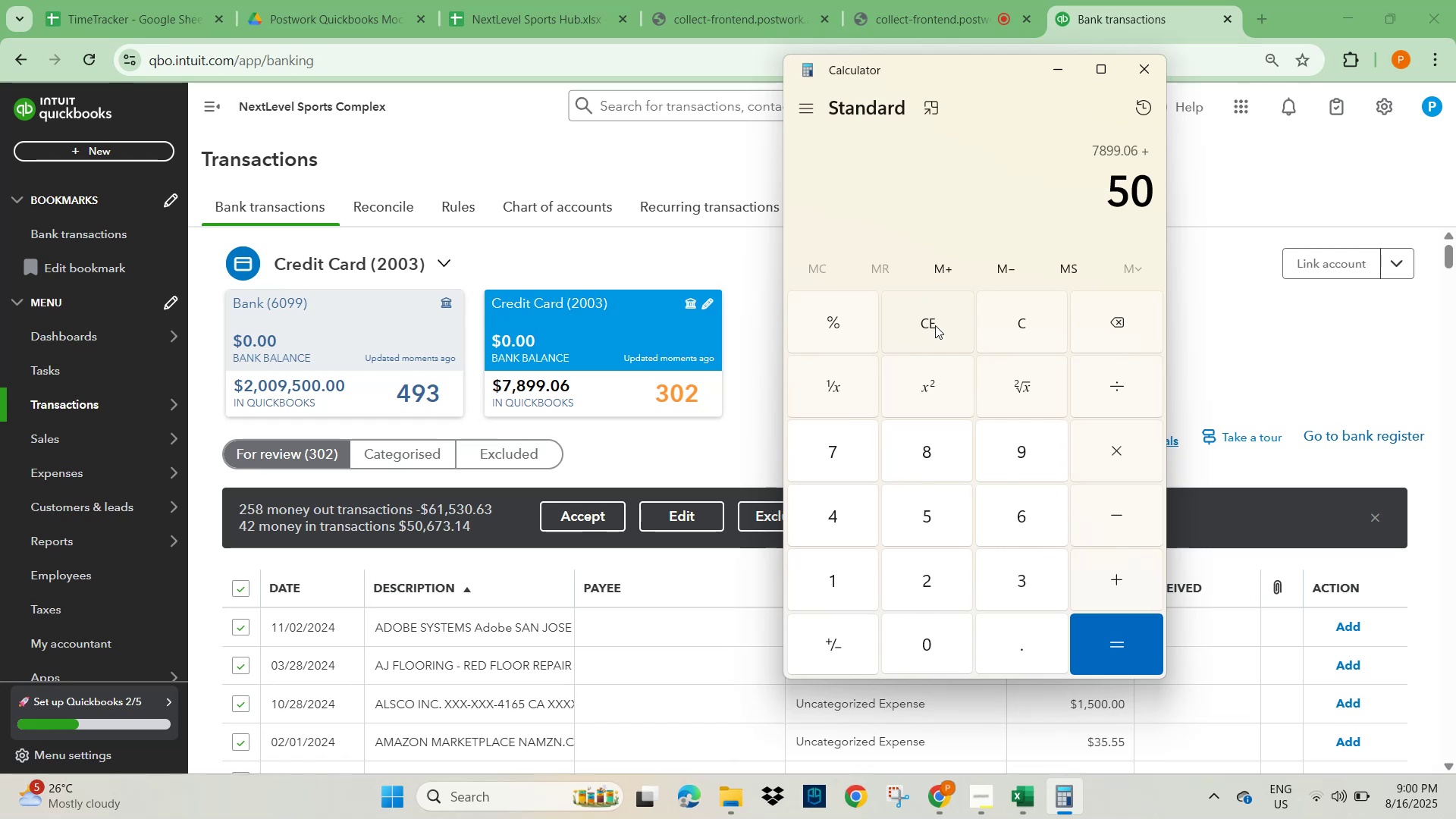 
key(Numpad6)
 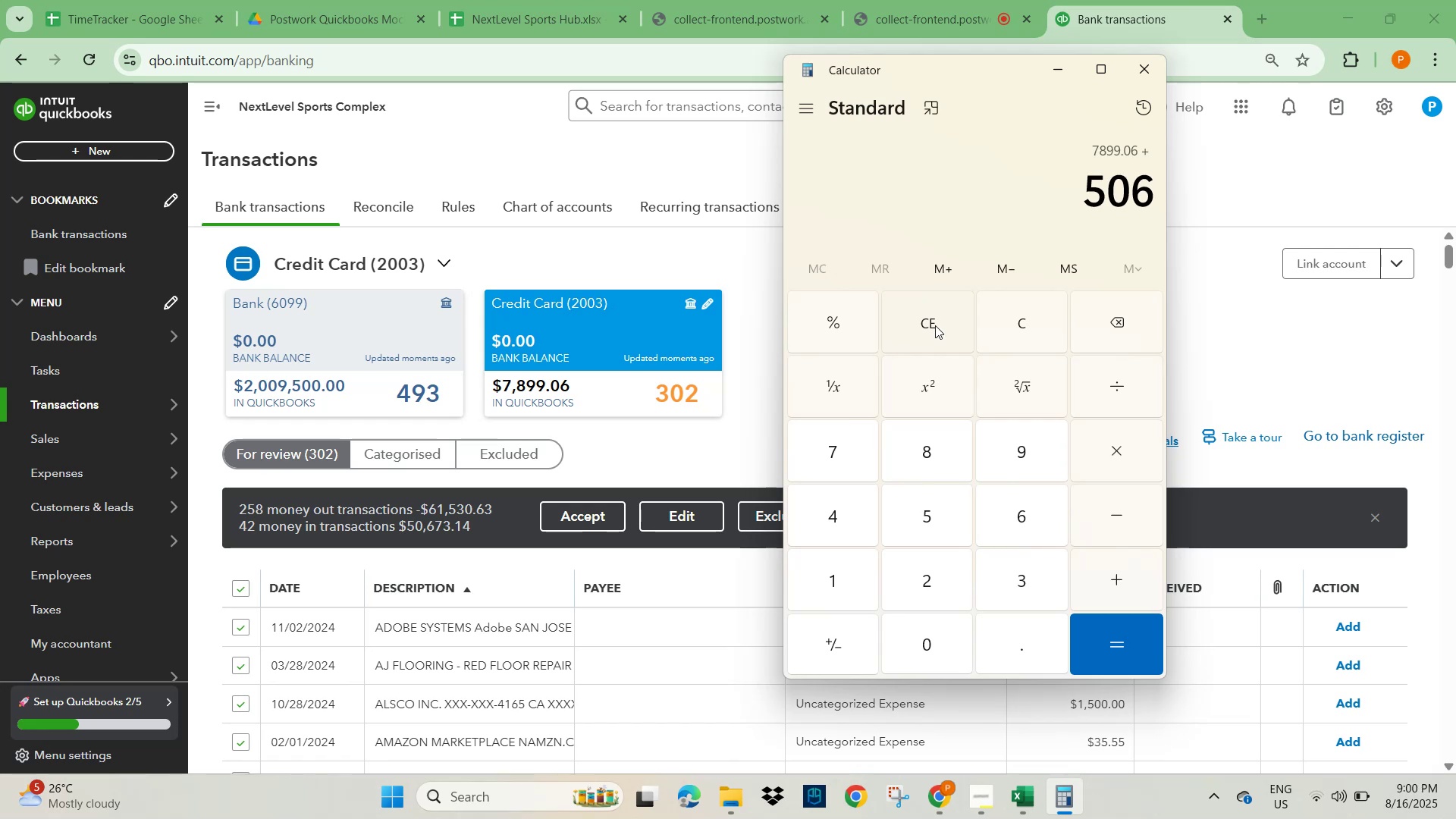 
key(Numpad7)
 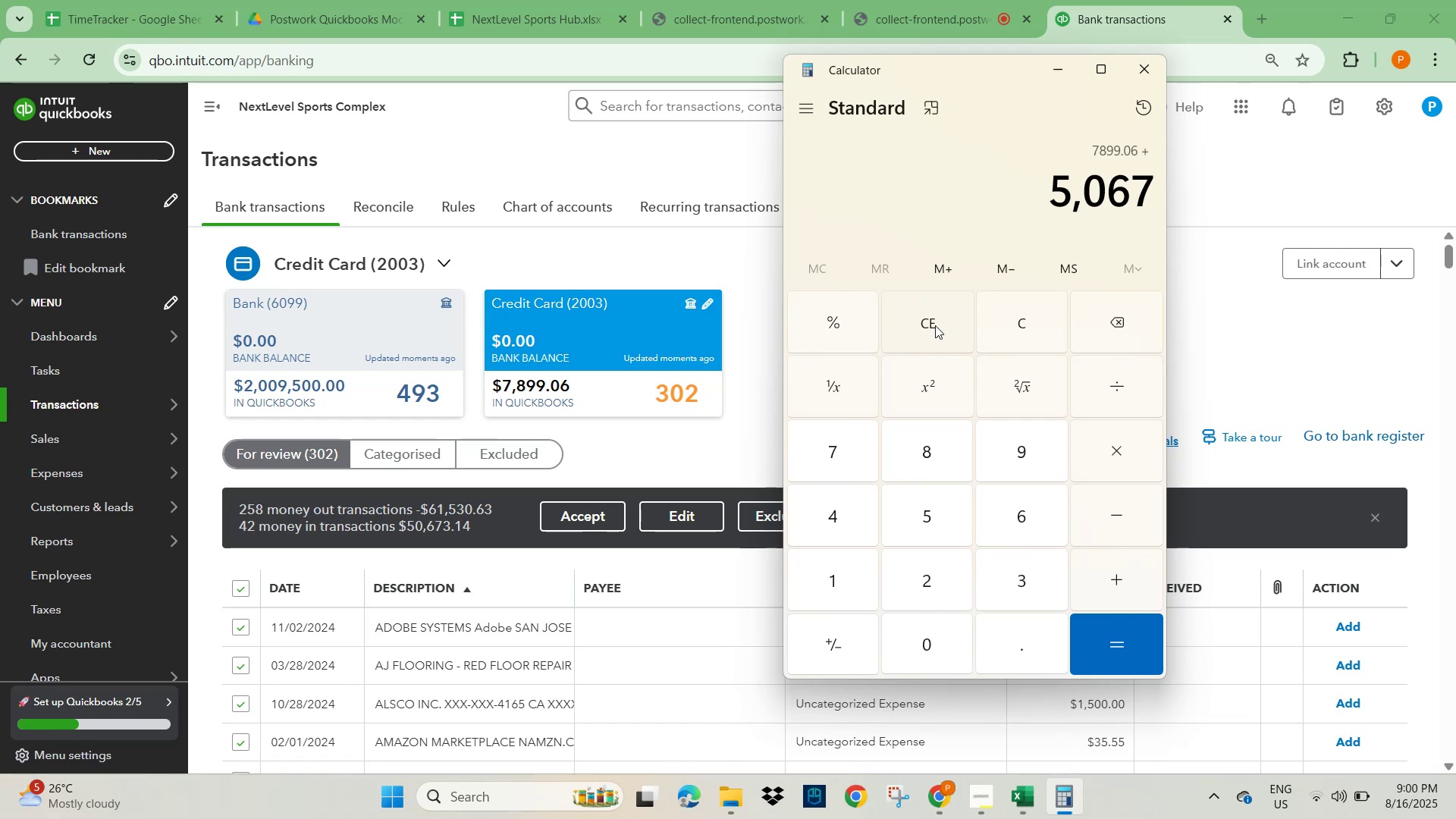 
key(Numpad3)
 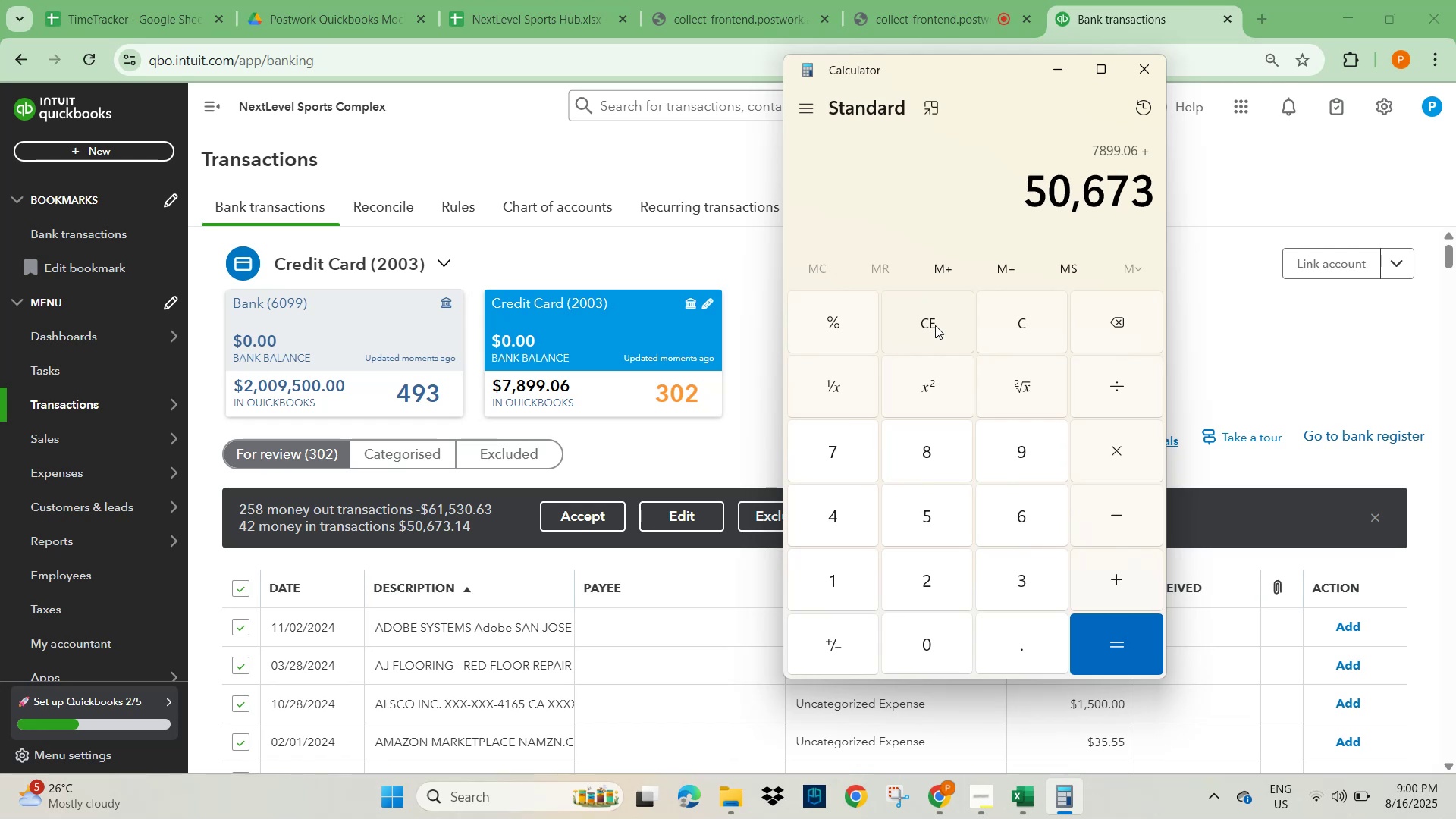 
key(NumpadDecimal)
 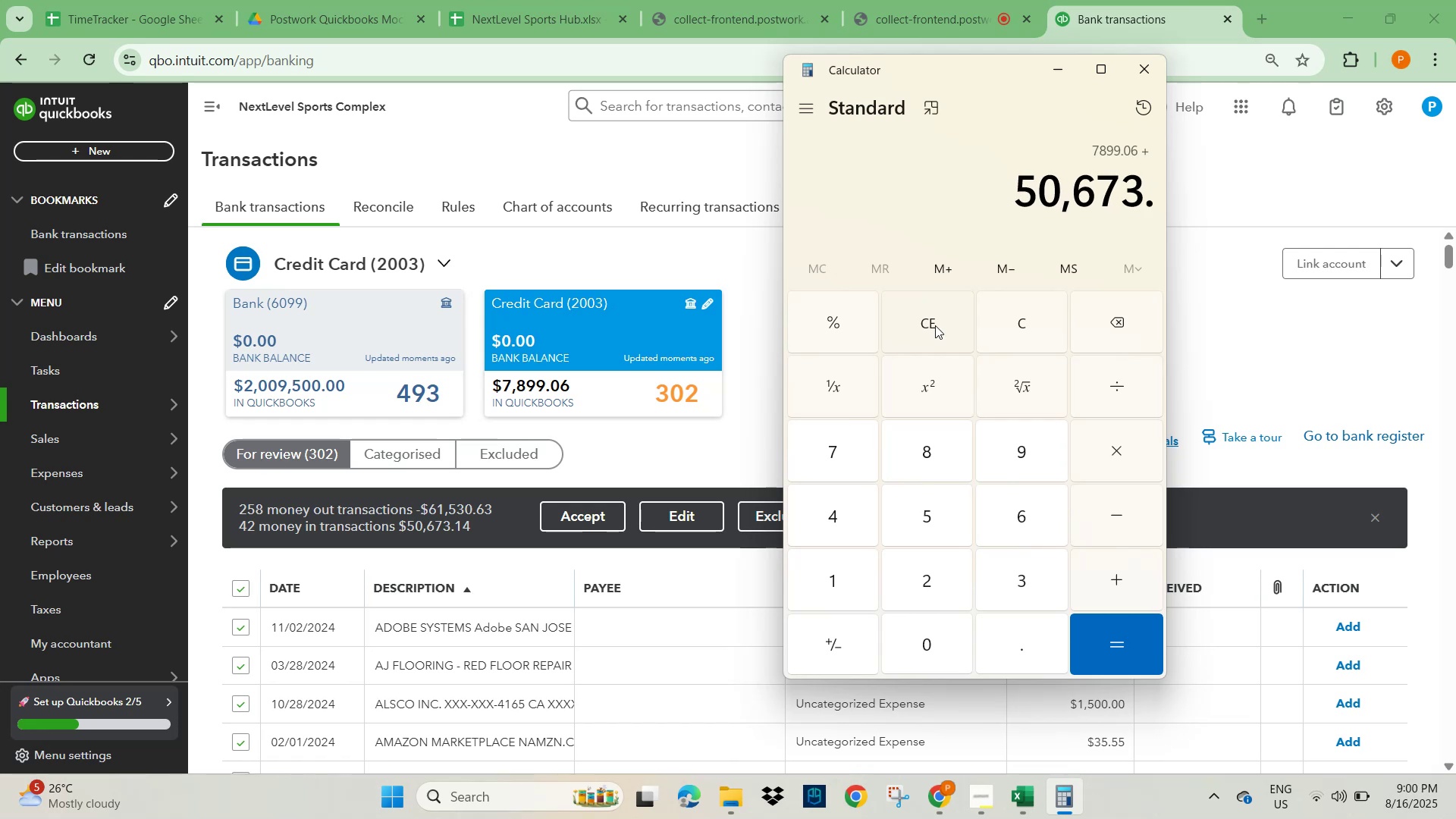 
key(Numpad1)
 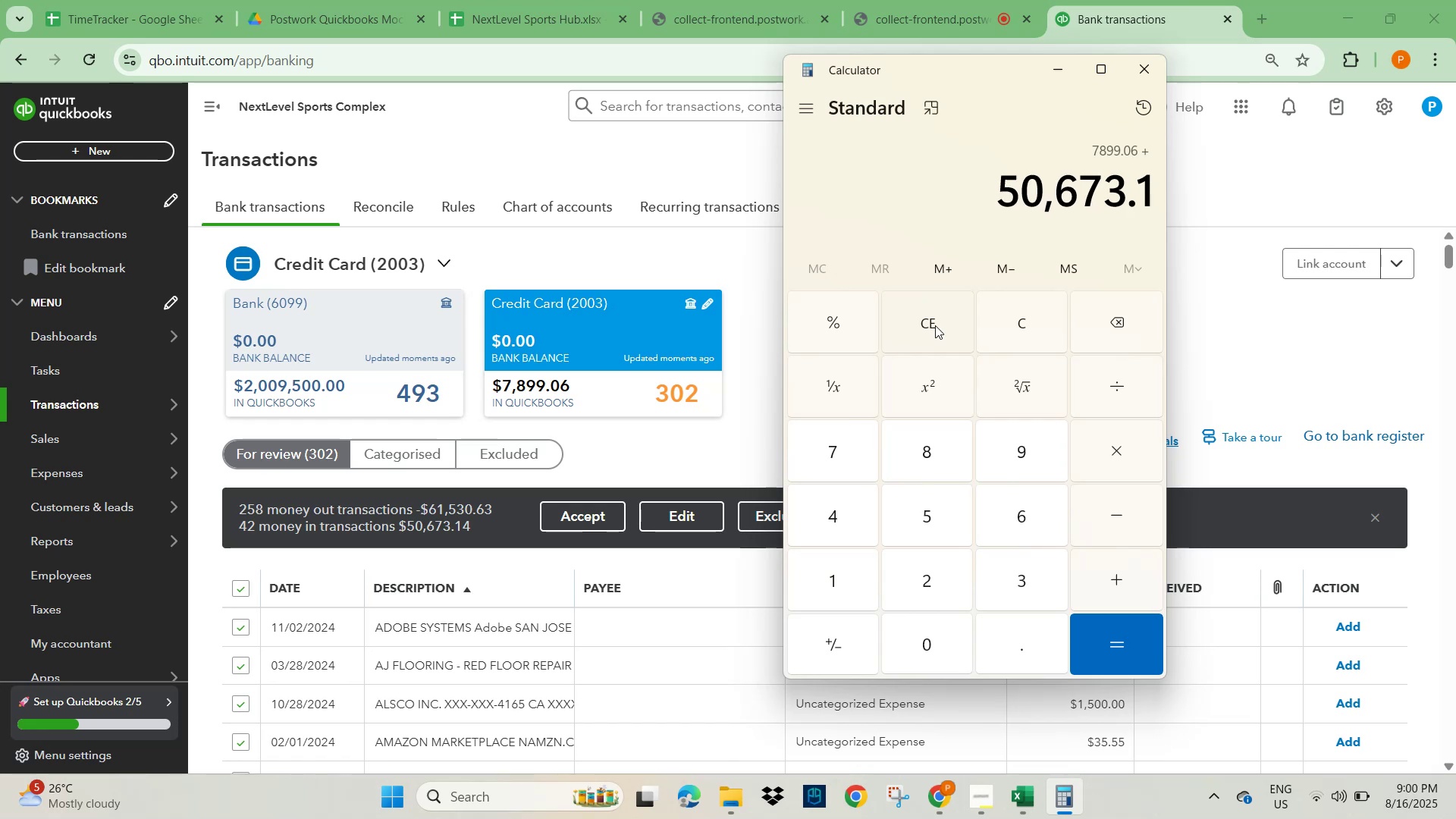 
key(Numpad4)
 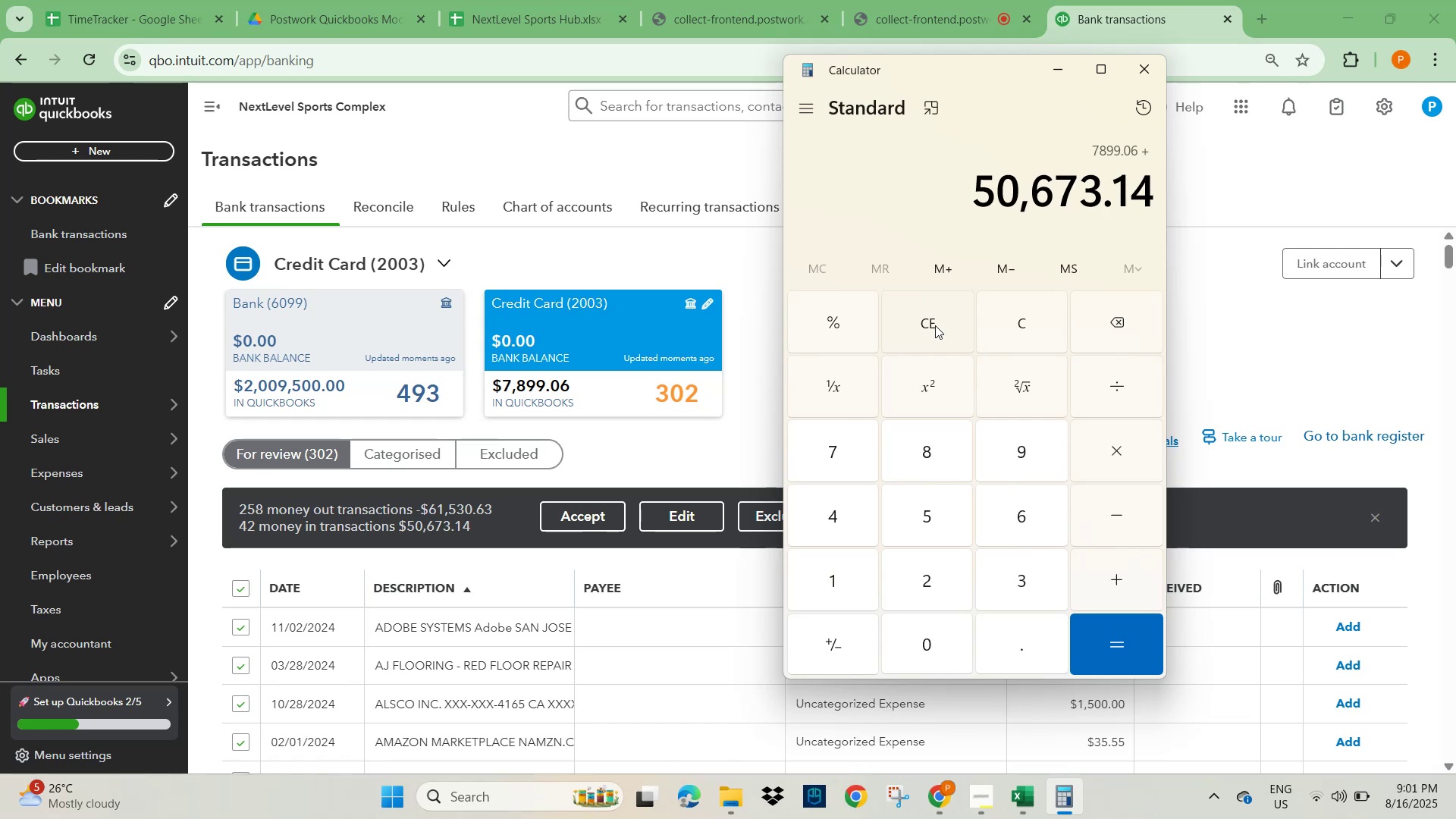 
key(NumpadEnter)
 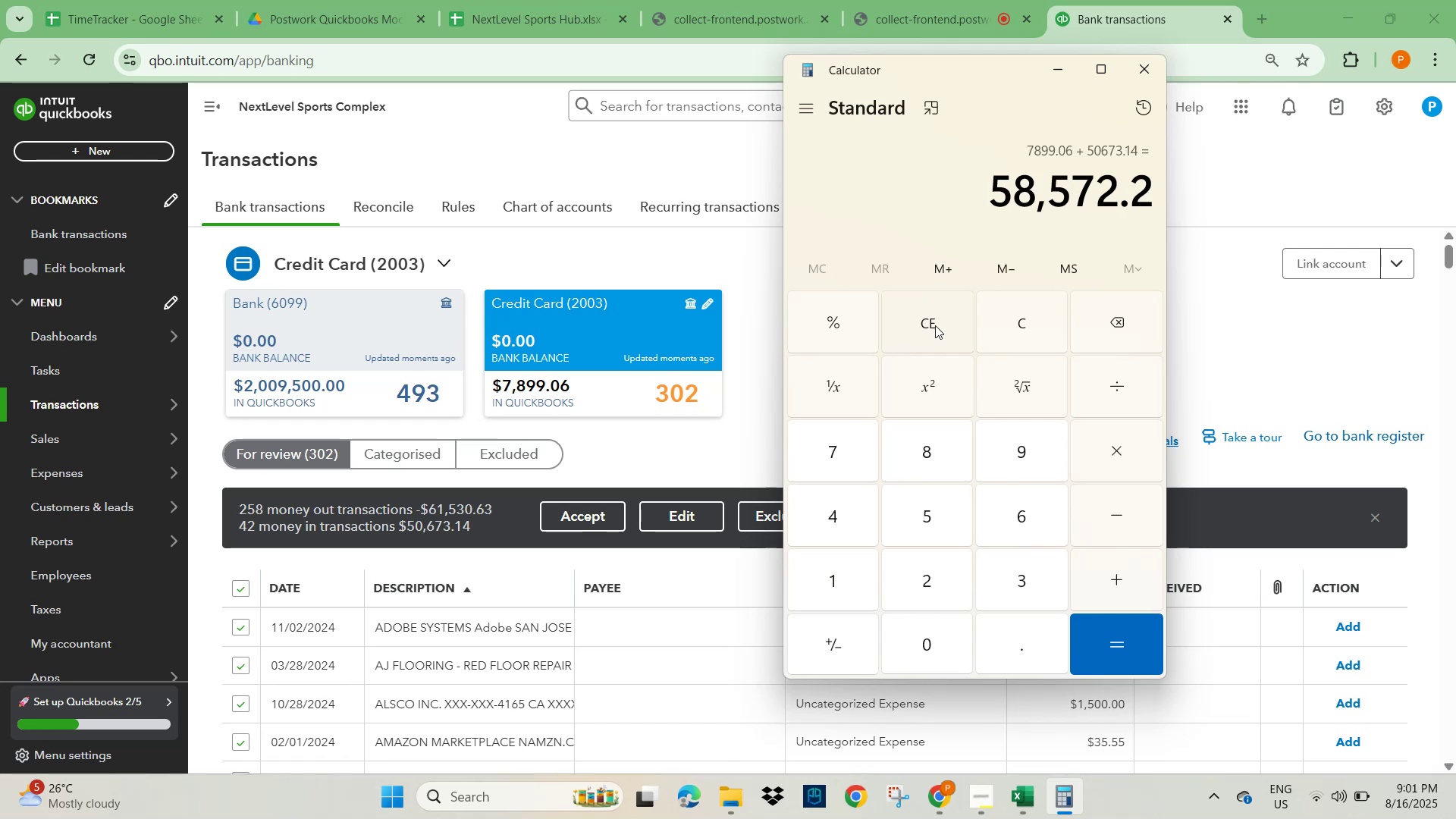 
key(NumpadSubtract)
 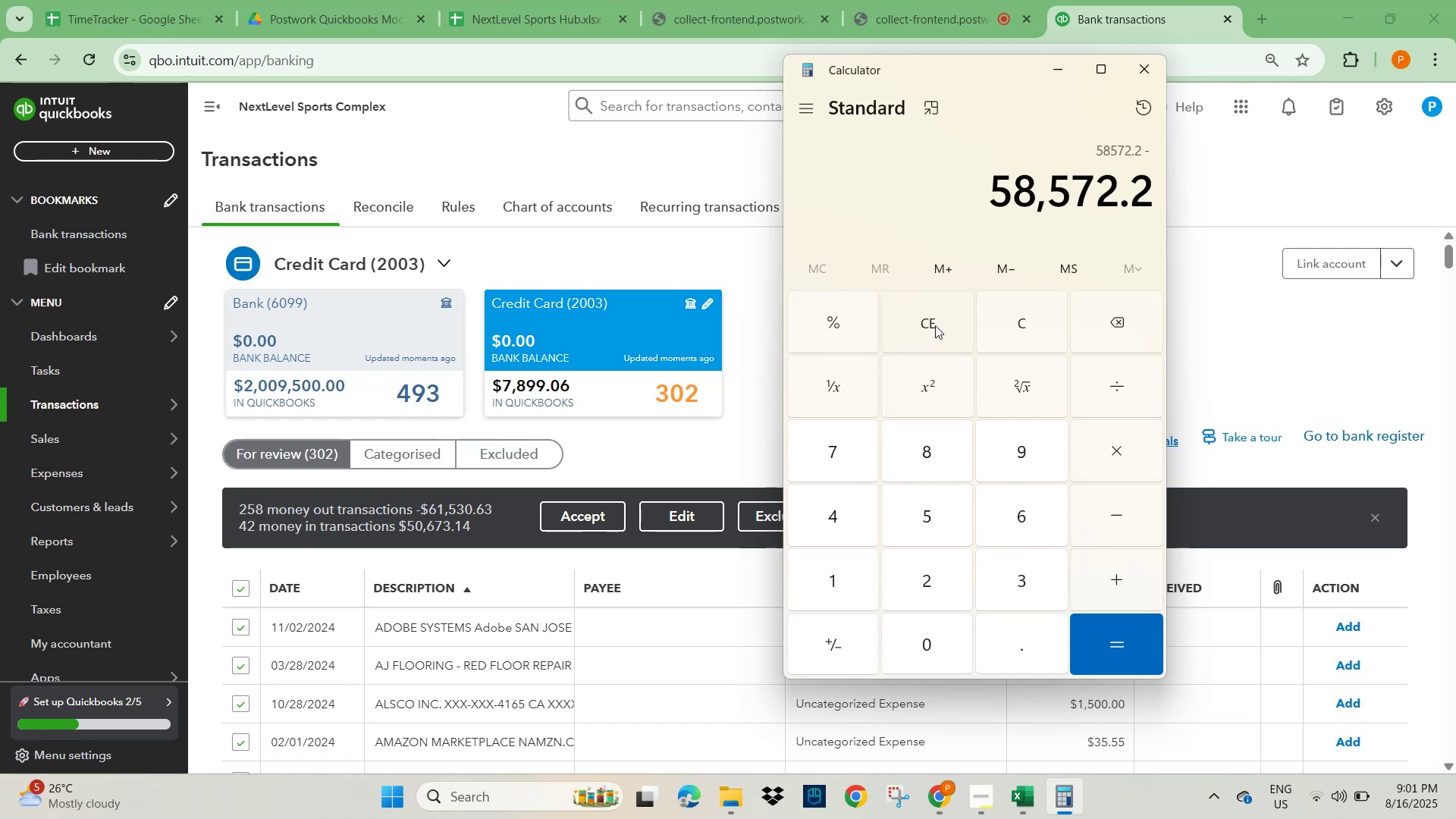 
key(Numpad6)
 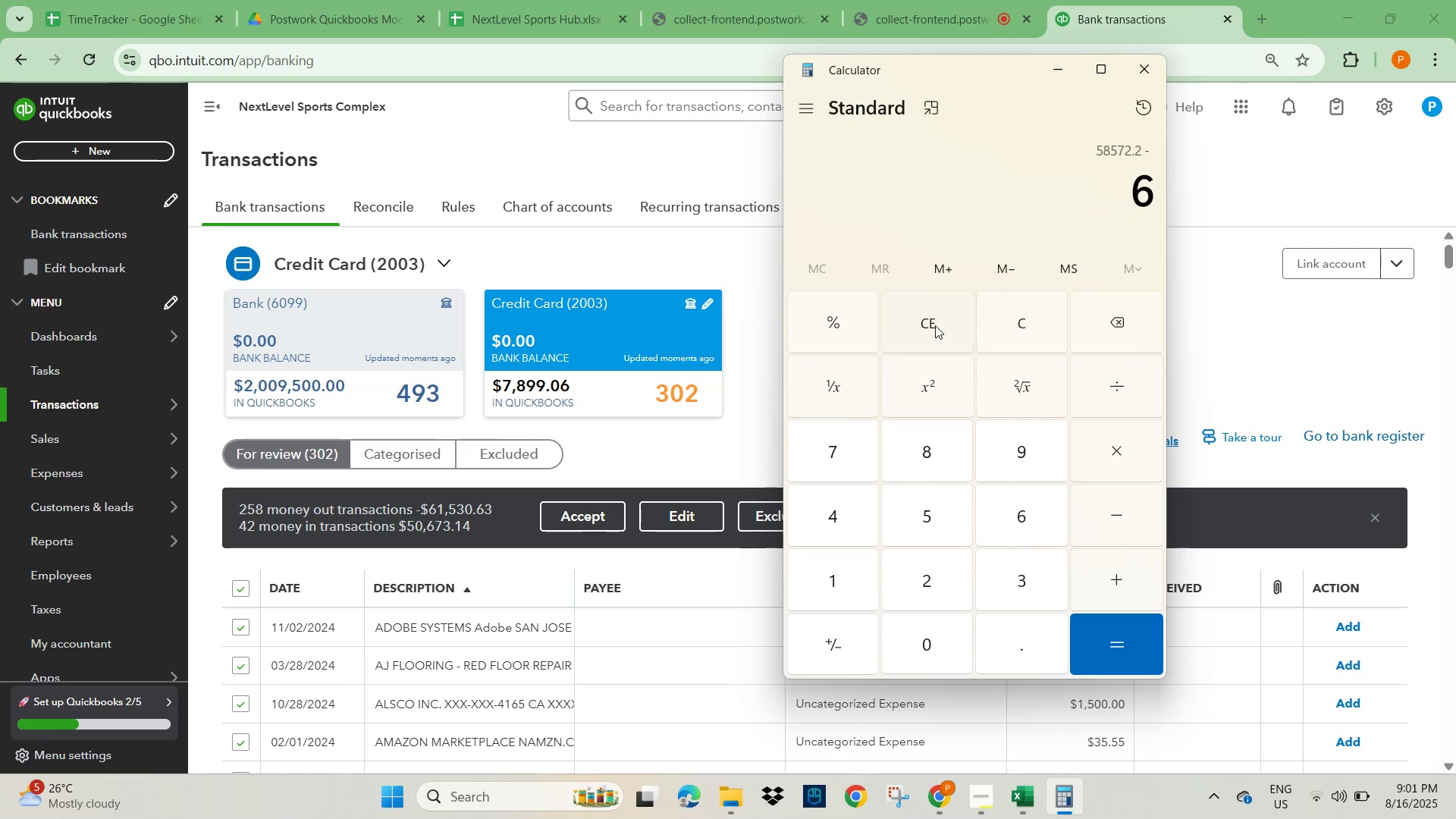 
key(Numpad1)
 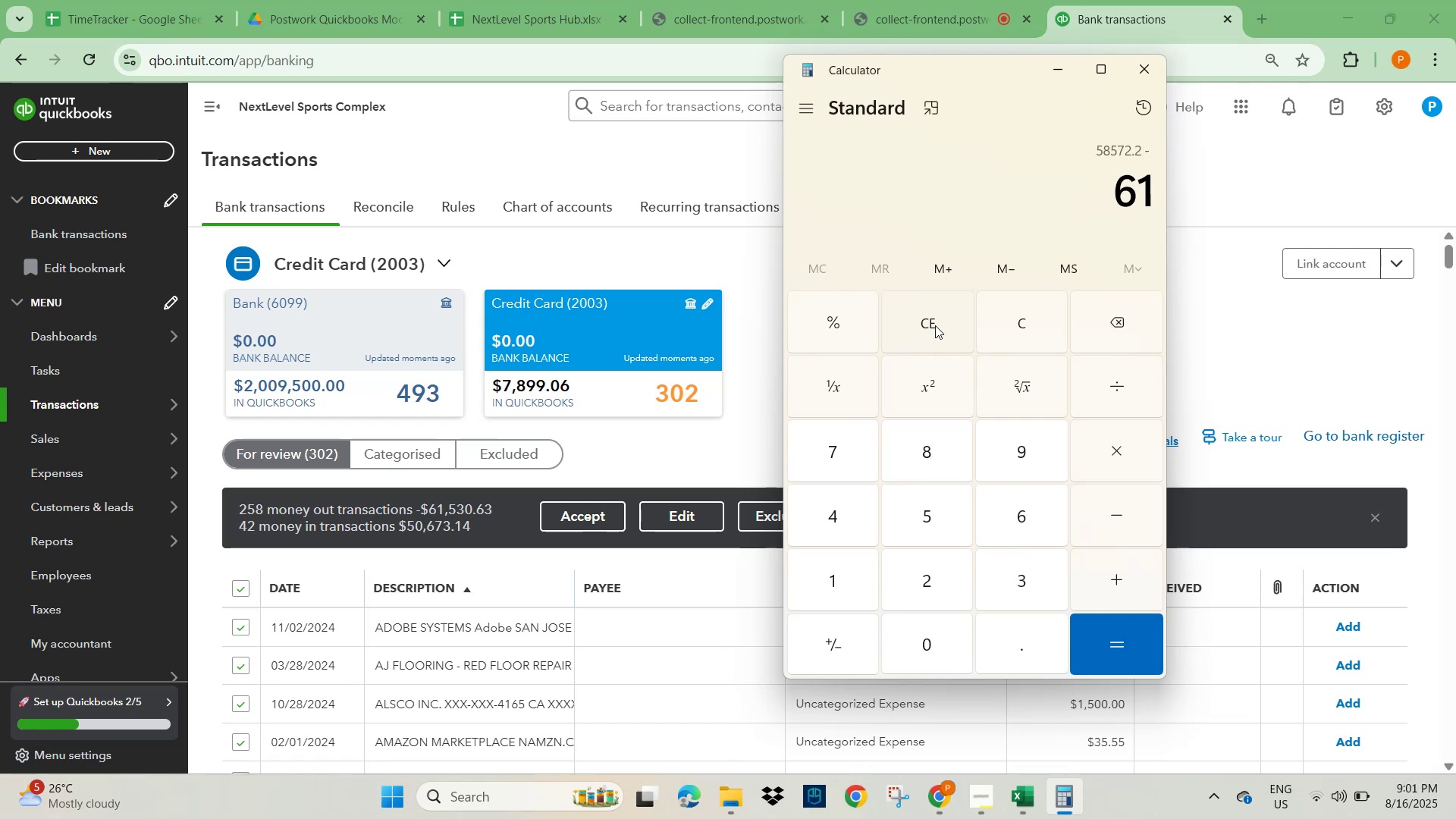 
key(Numpad5)
 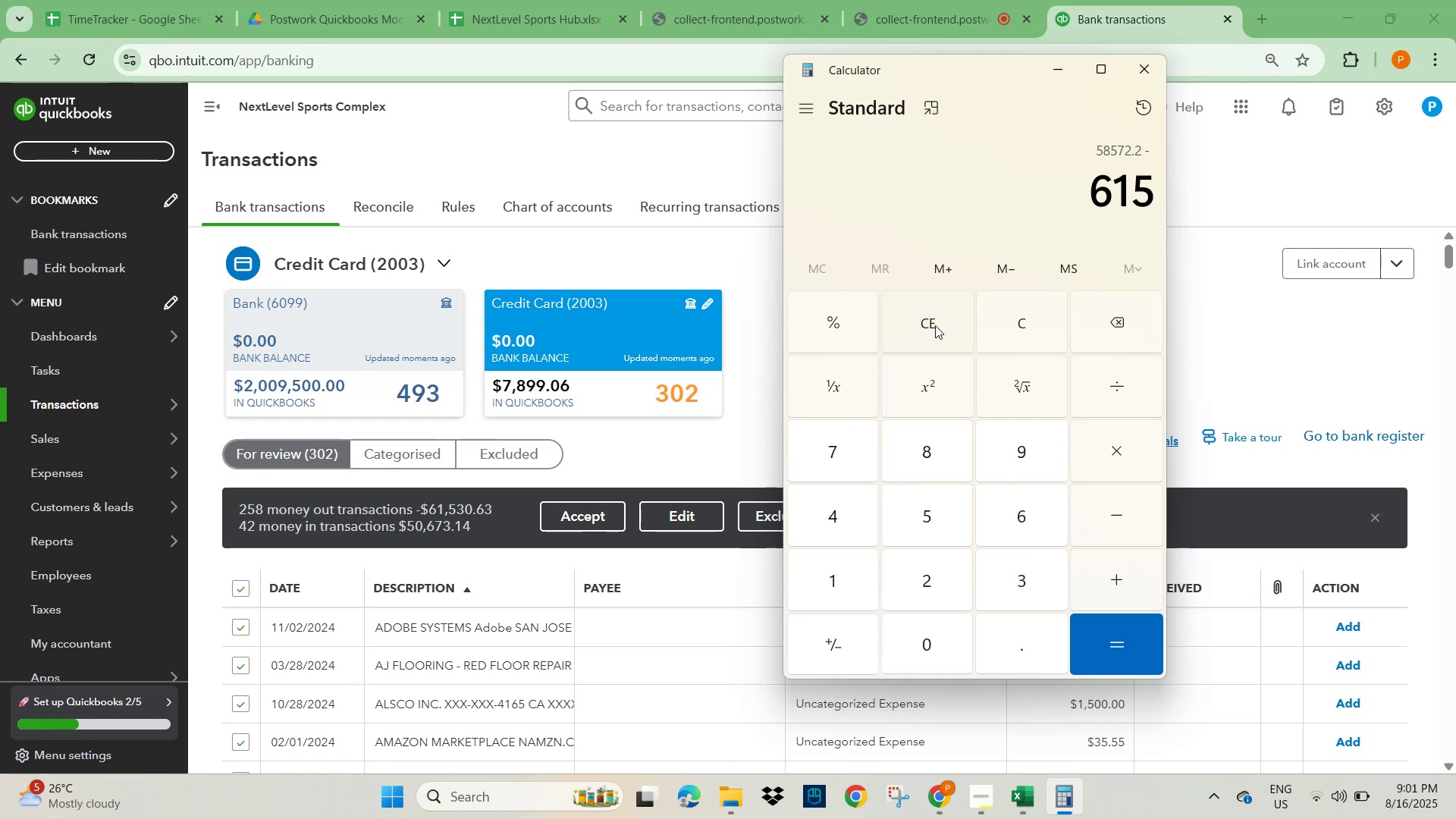 
key(Numpad3)
 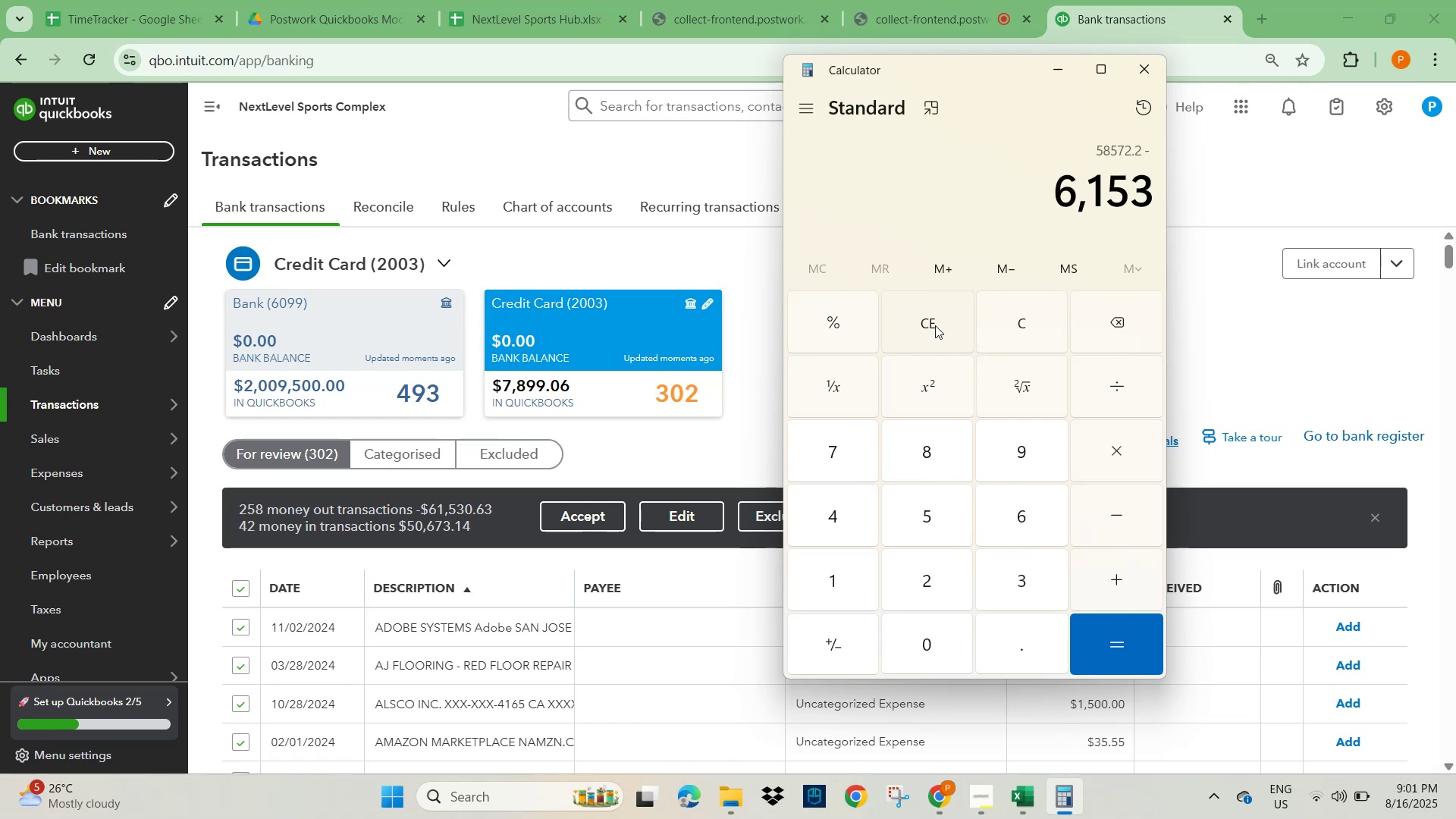 
key(Numpad0)
 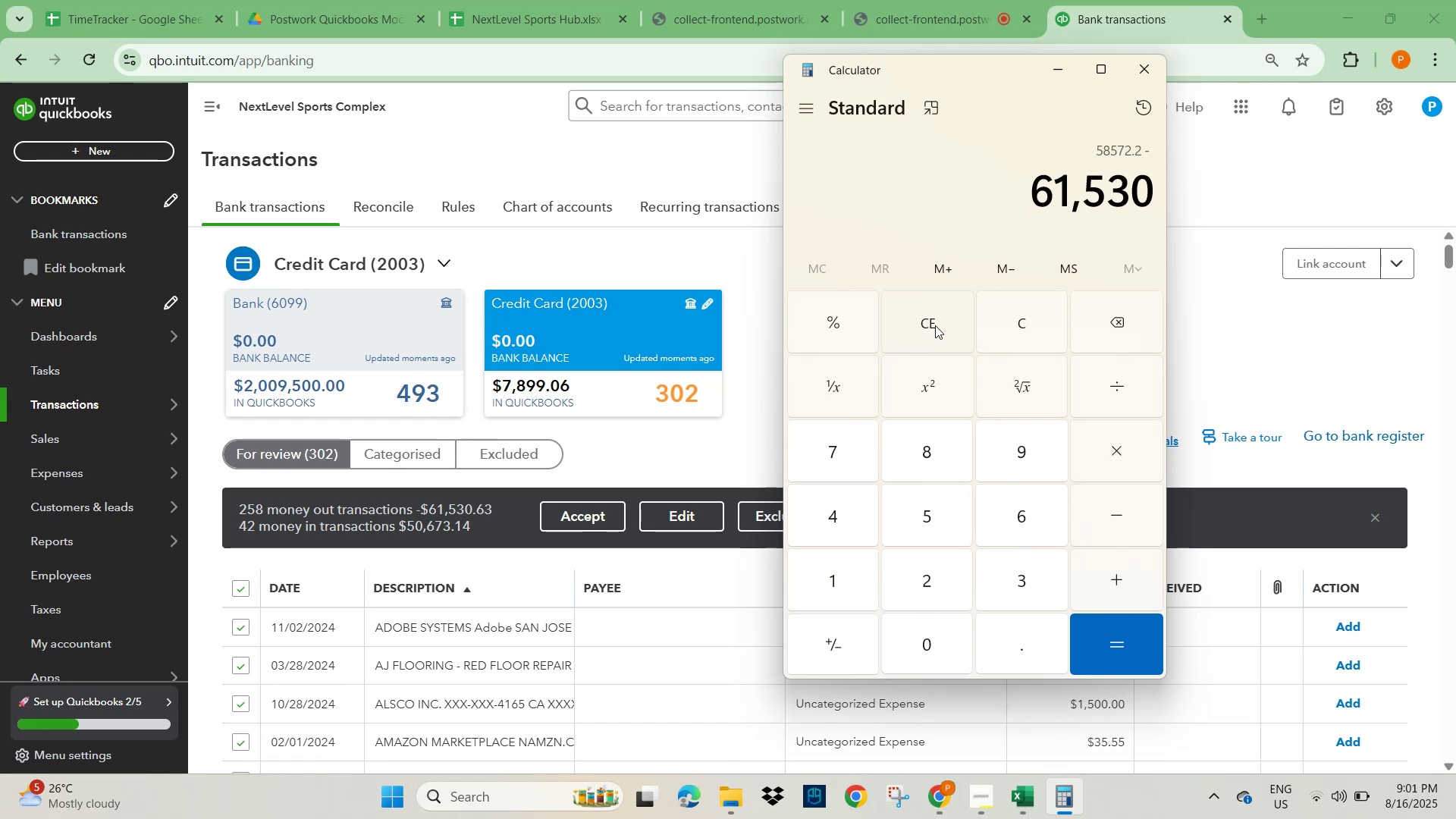 
key(NumpadDecimal)
 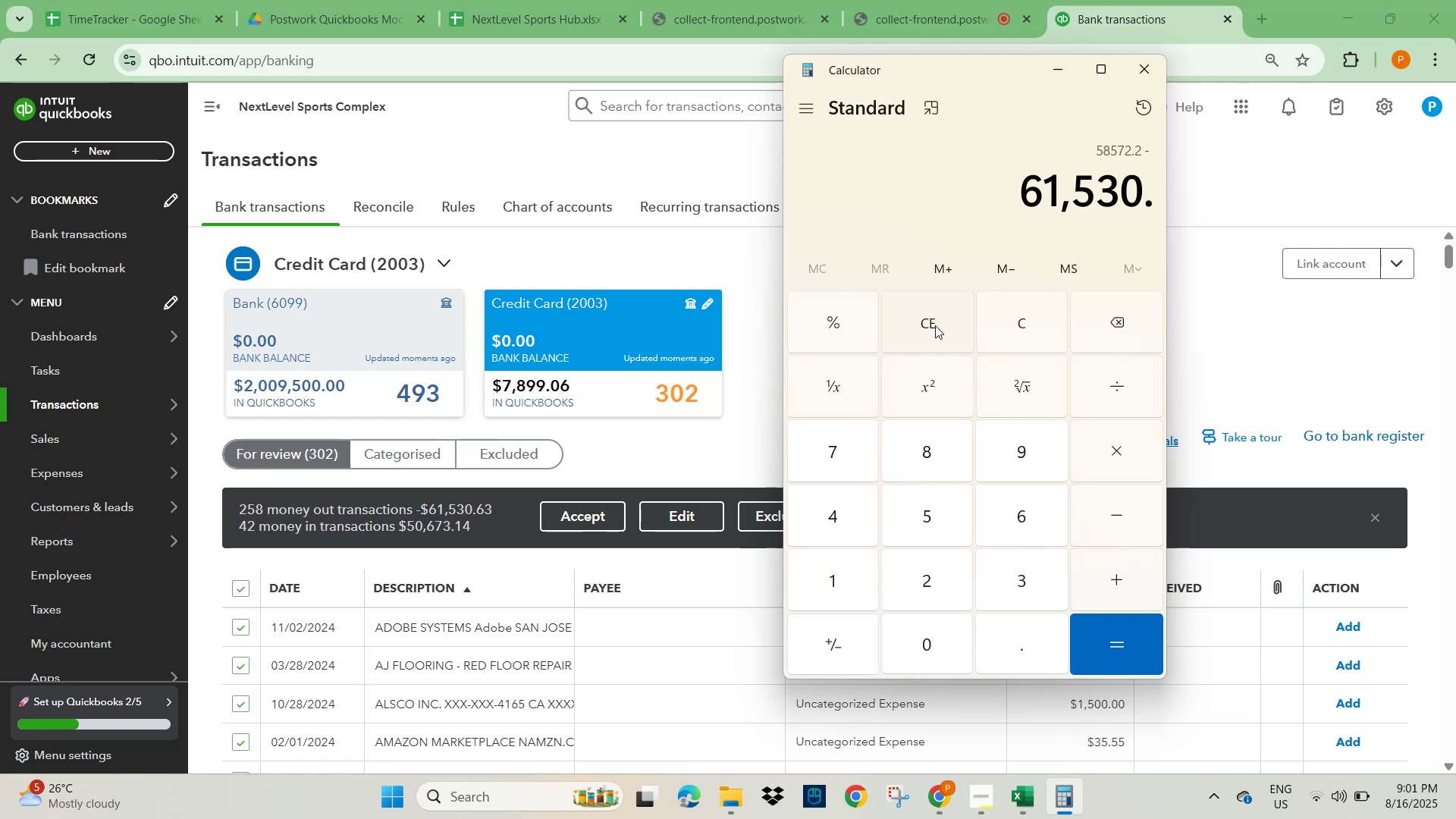 
key(Numpad6)
 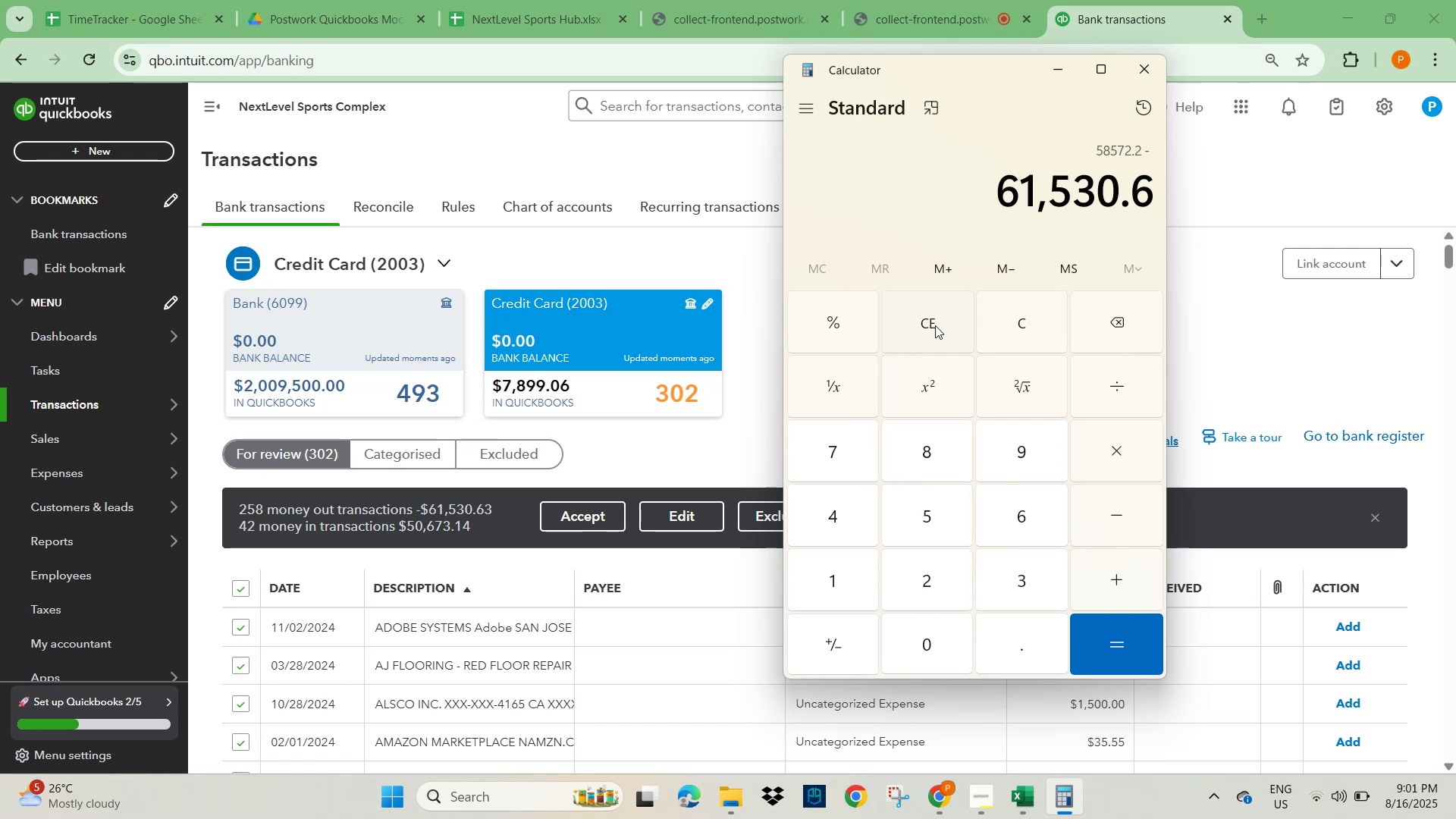 
key(Numpad3)
 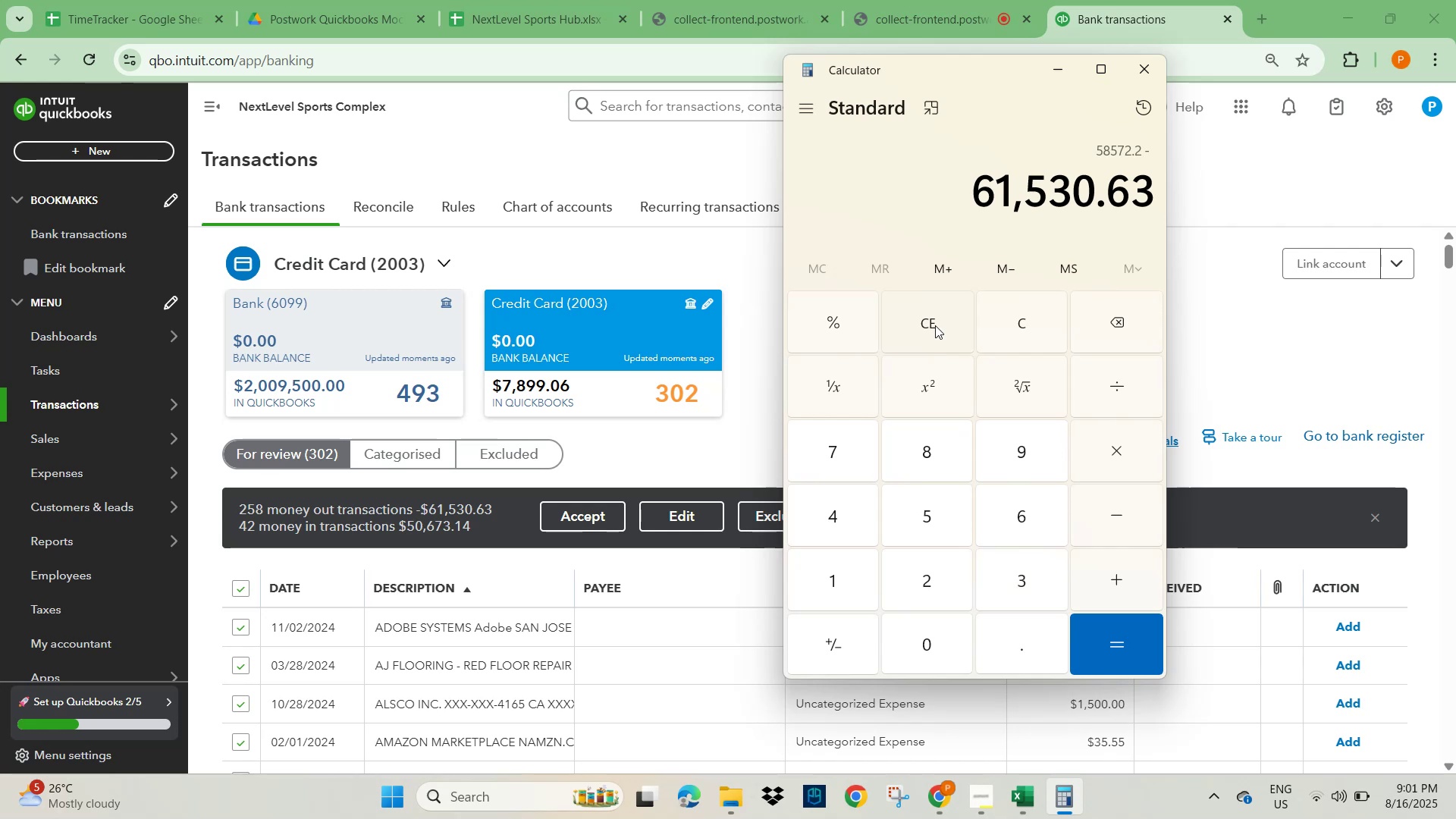 
key(NumpadEnter)
 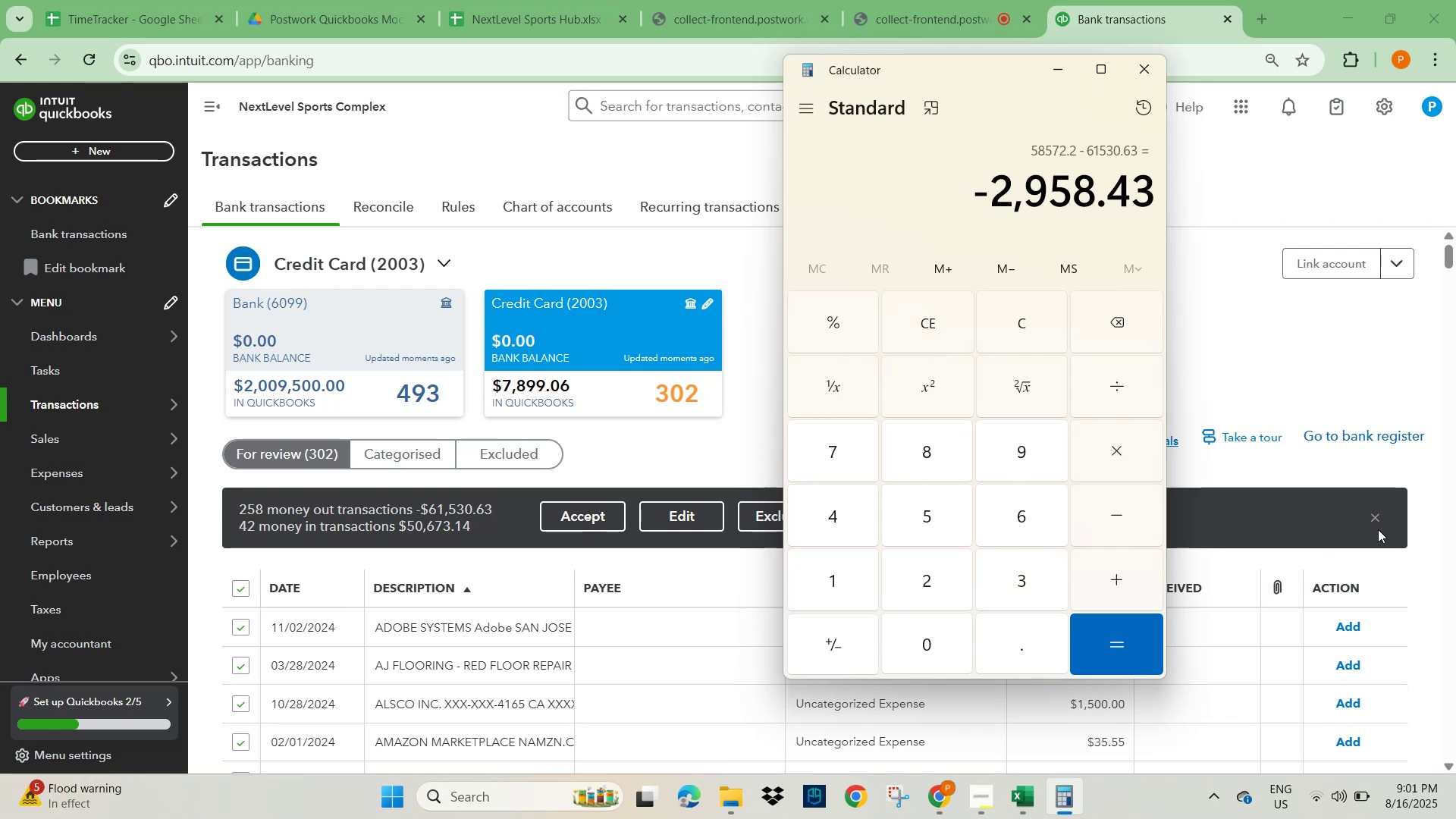 
scroll: coordinate [1264, 728], scroll_direction: down, amount: 34.0
 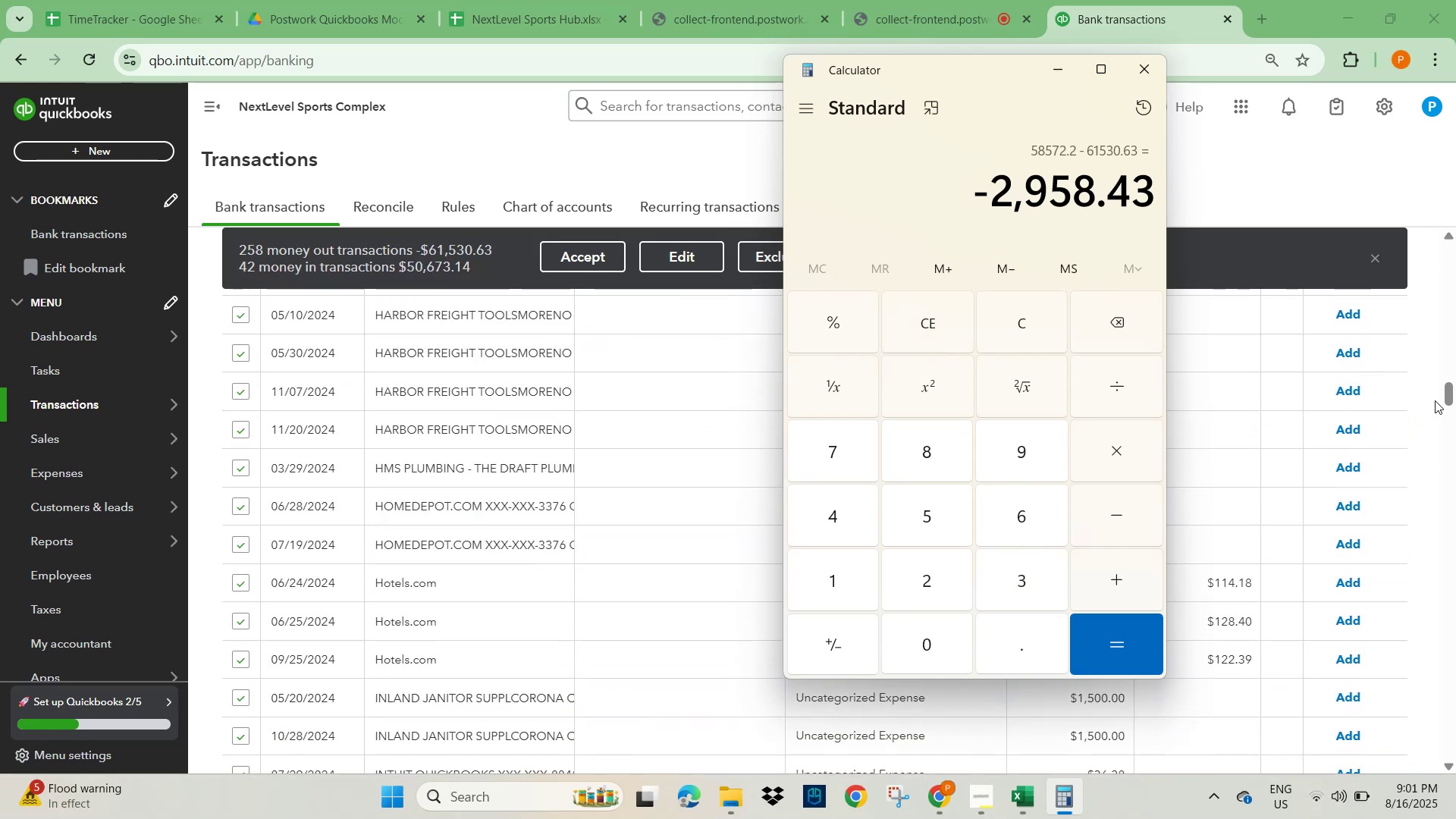 
left_click_drag(start_coordinate=[1451, 394], to_coordinate=[1445, 775])
 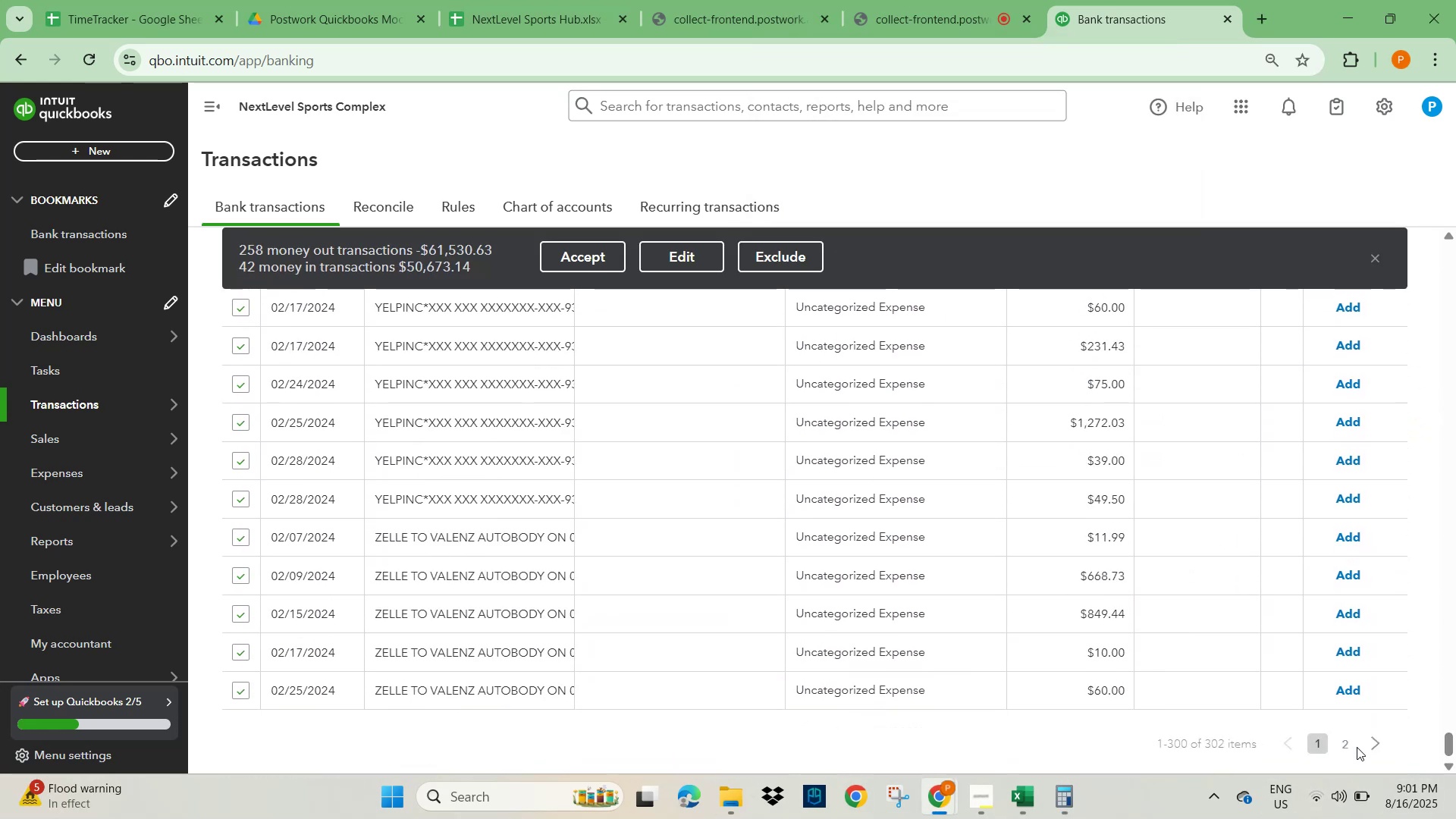 
left_click([1344, 744])
 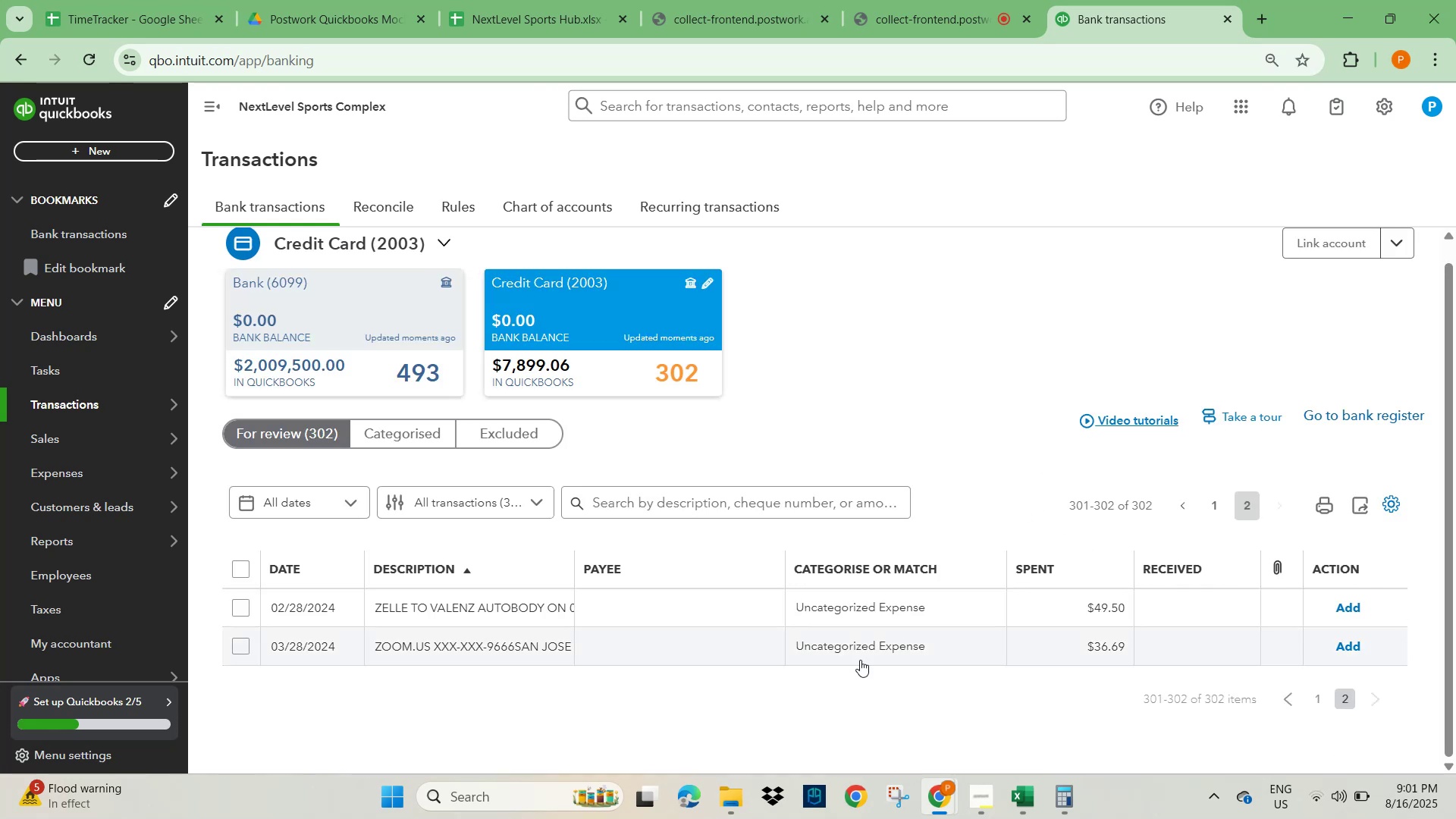 
wait(5.11)
 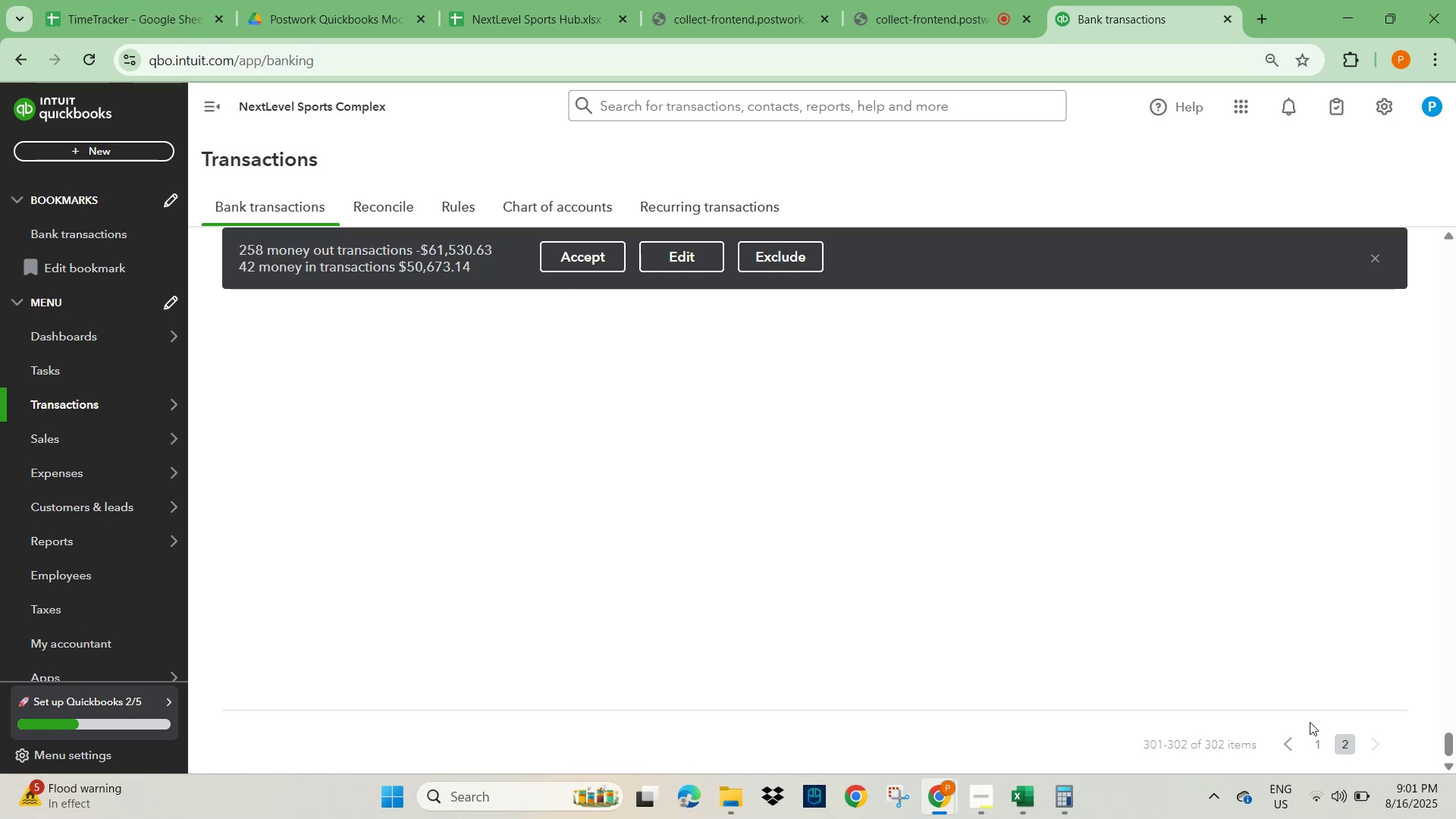 
left_click([234, 571])
 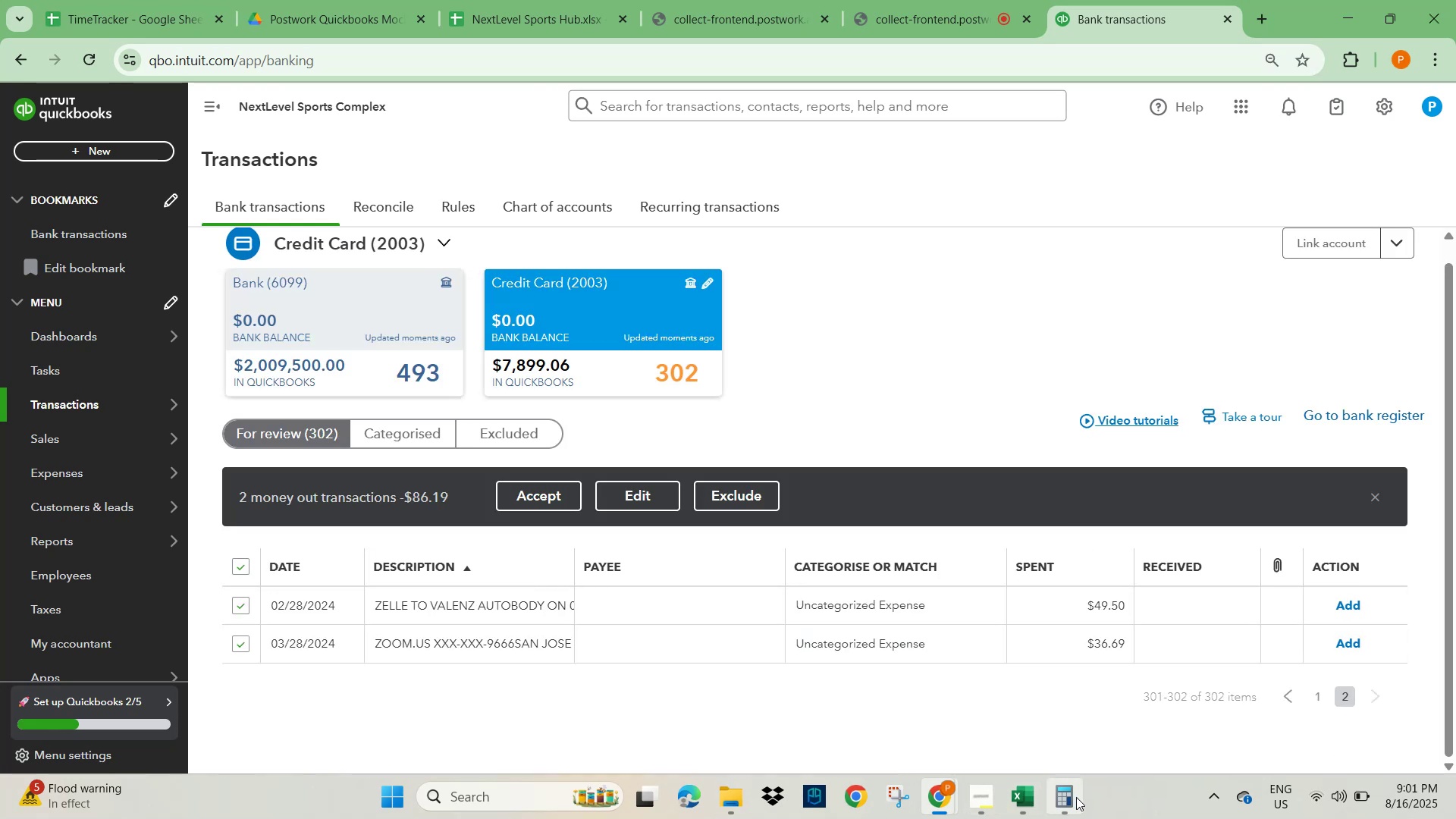 
left_click([1075, 797])
 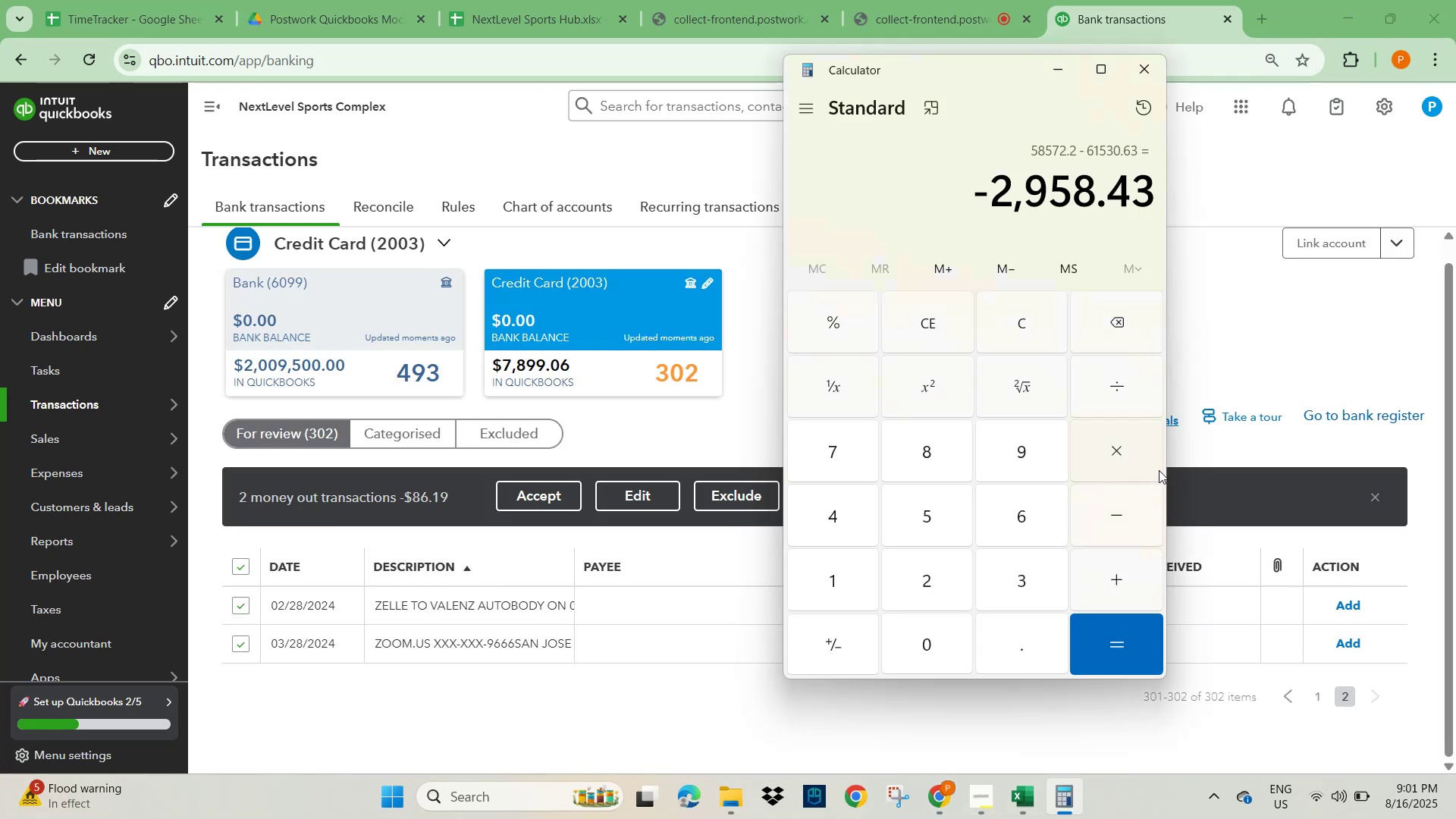 
key(NumpadSubtract)
 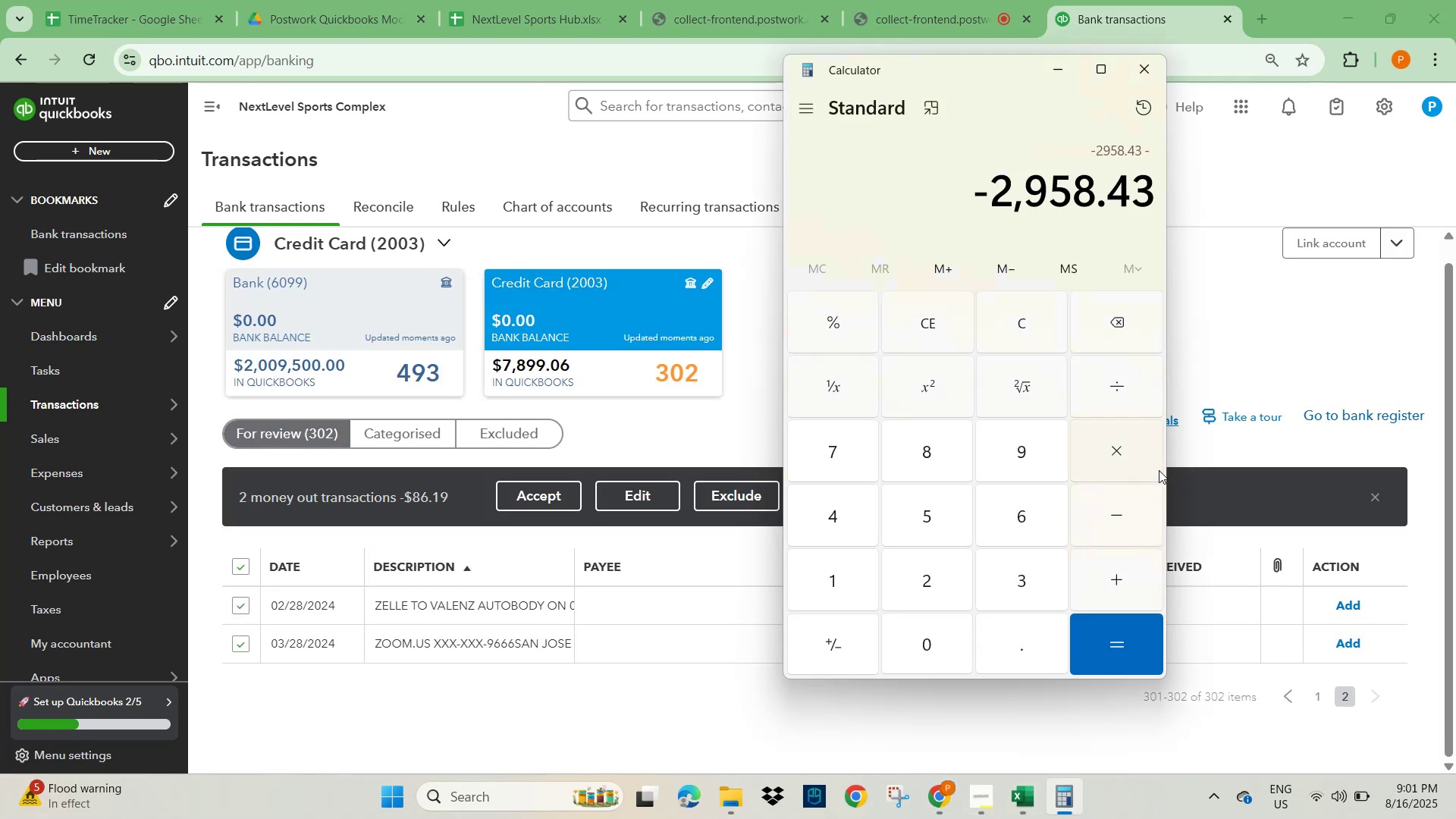 
key(Numpad8)
 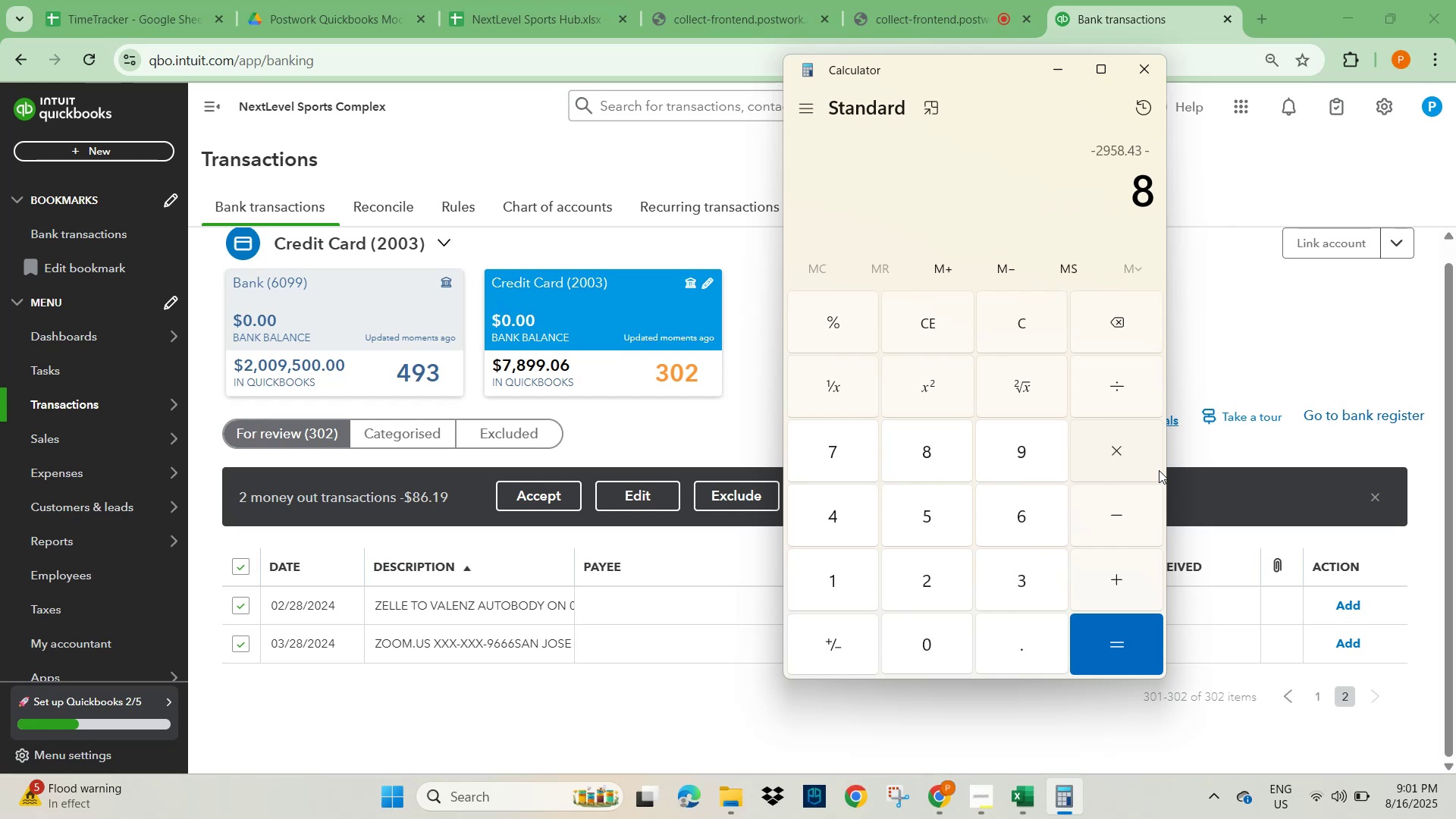 
key(Numpad6)
 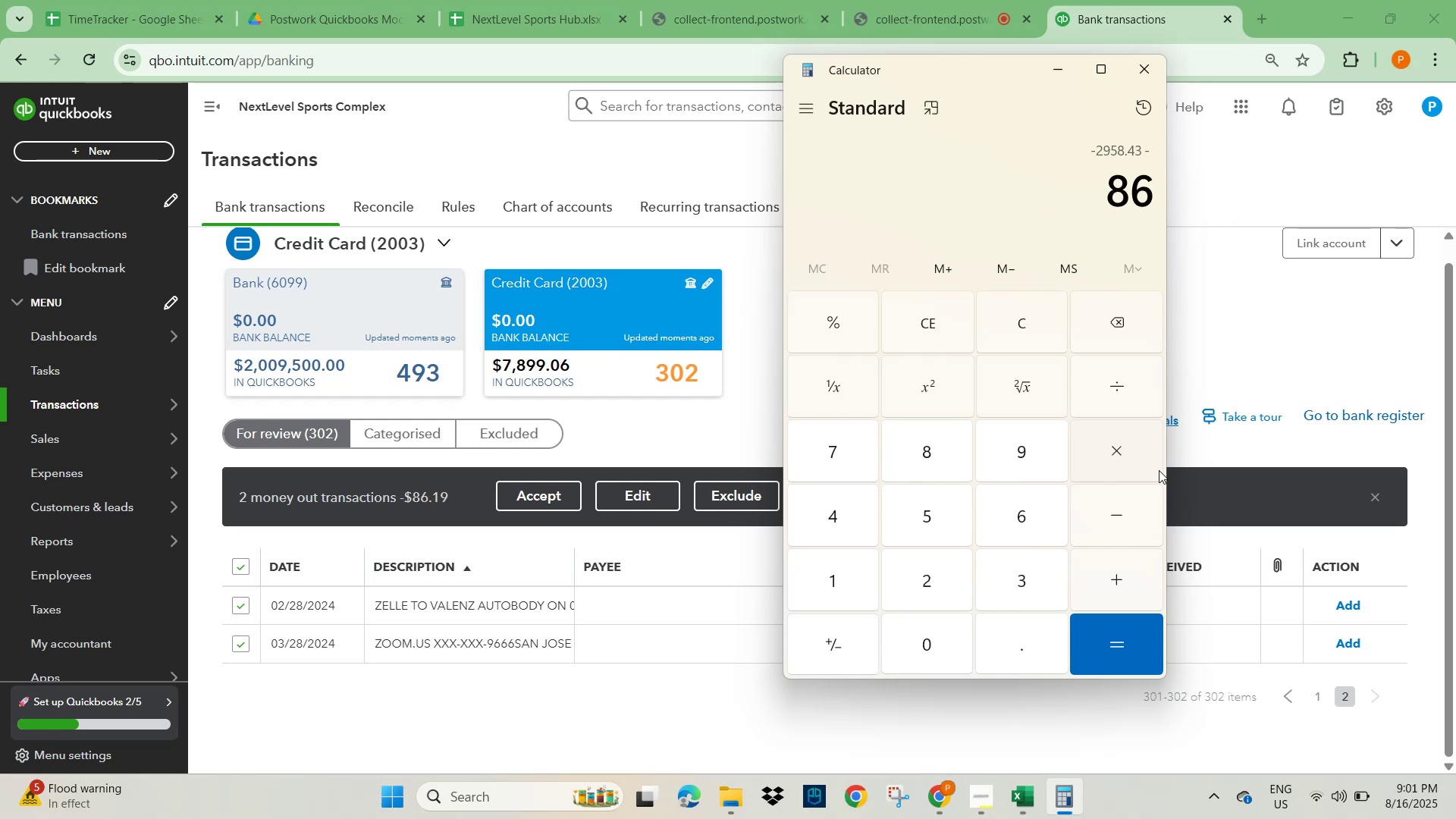 
key(NumpadDecimal)
 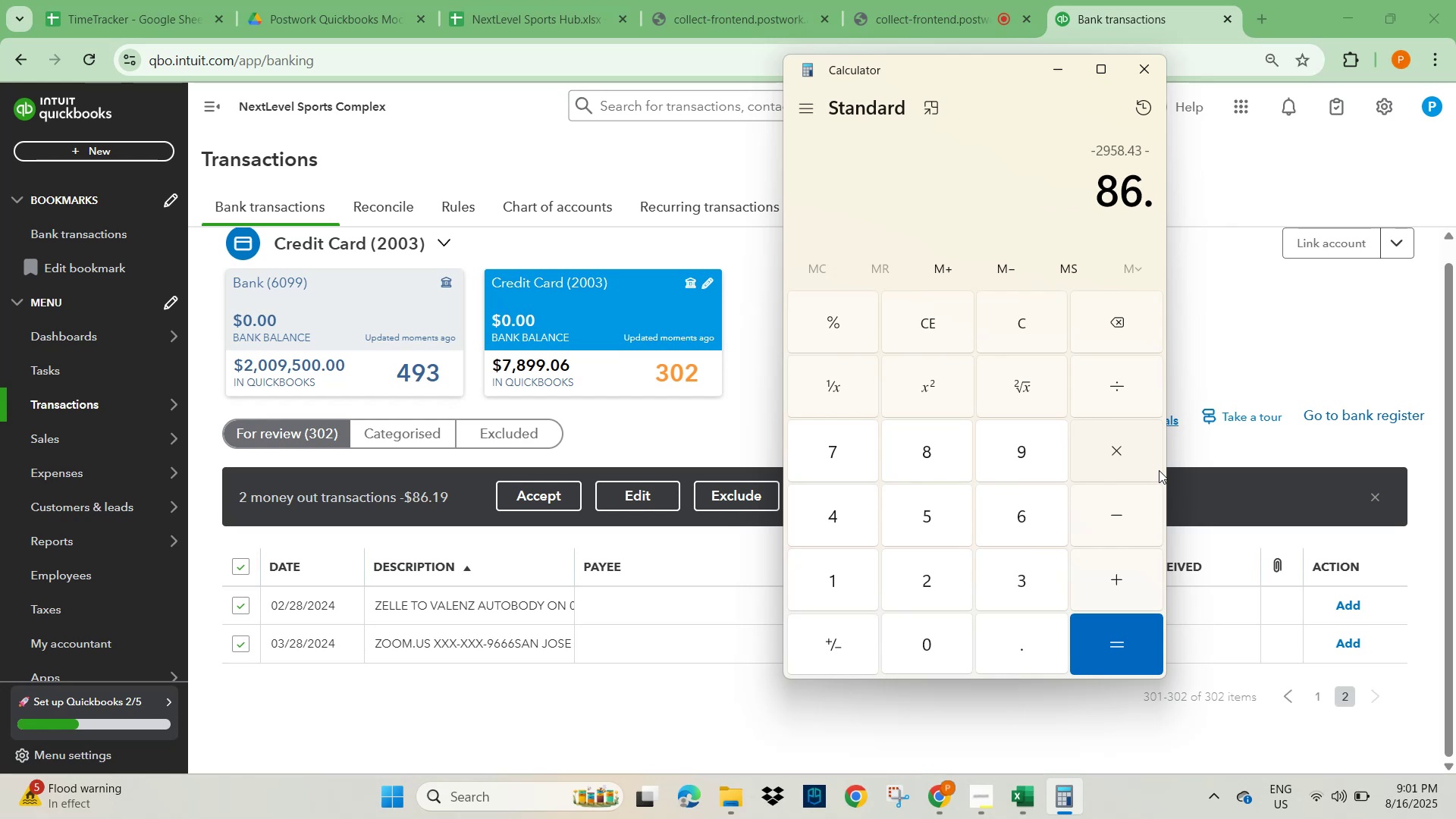 
key(Numpad1)
 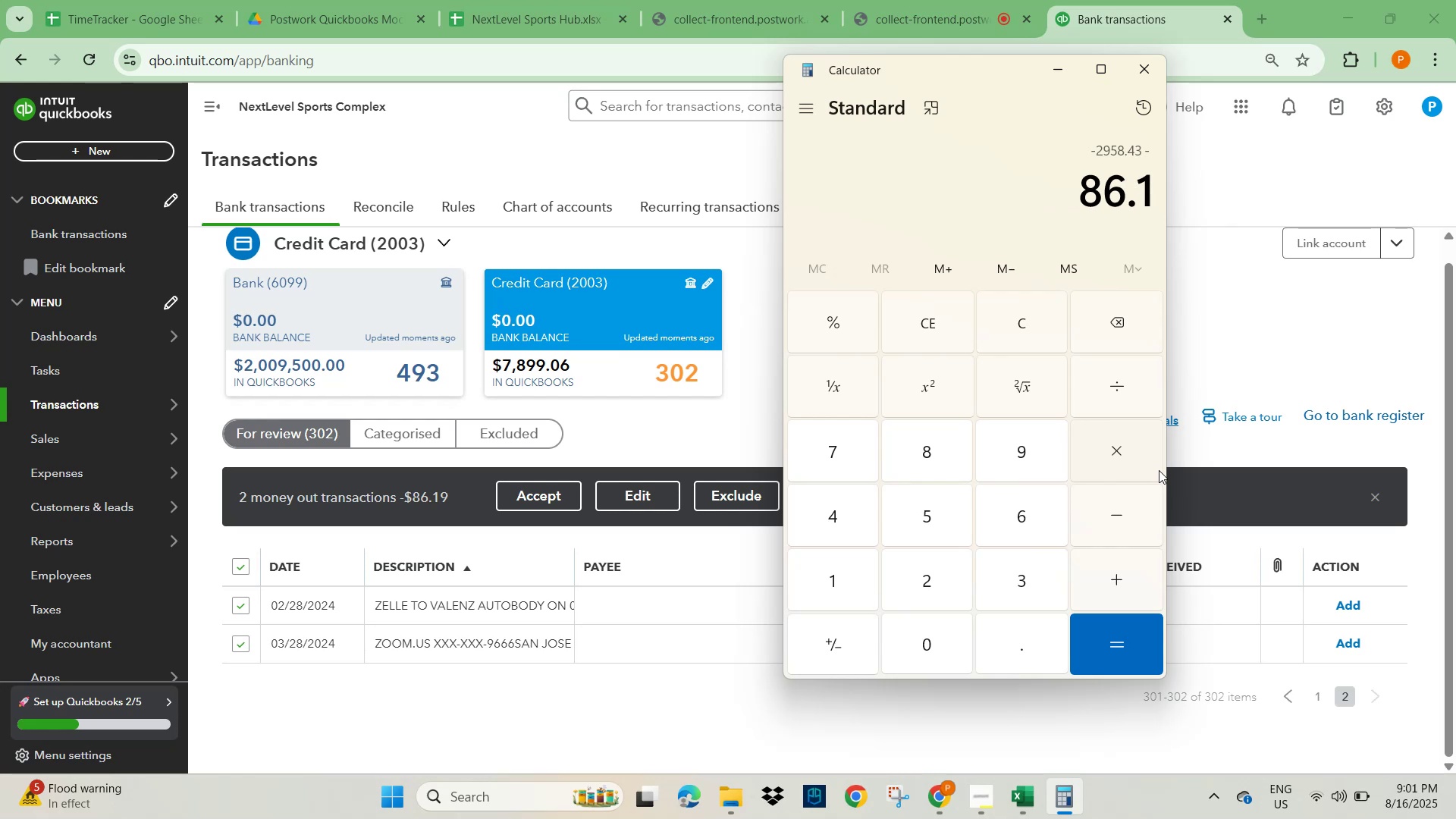 
key(Numpad9)
 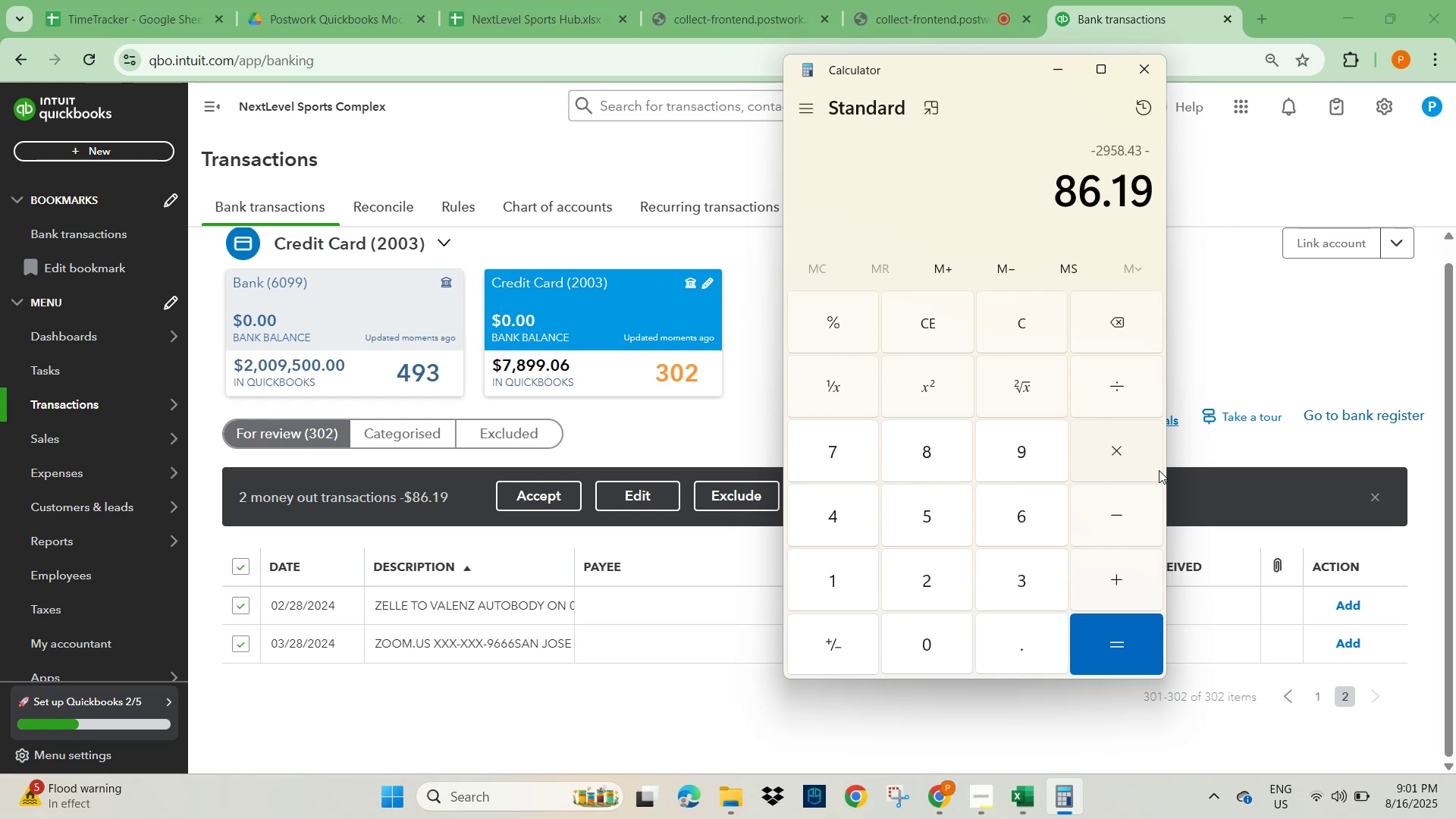 
key(NumpadEnter)
 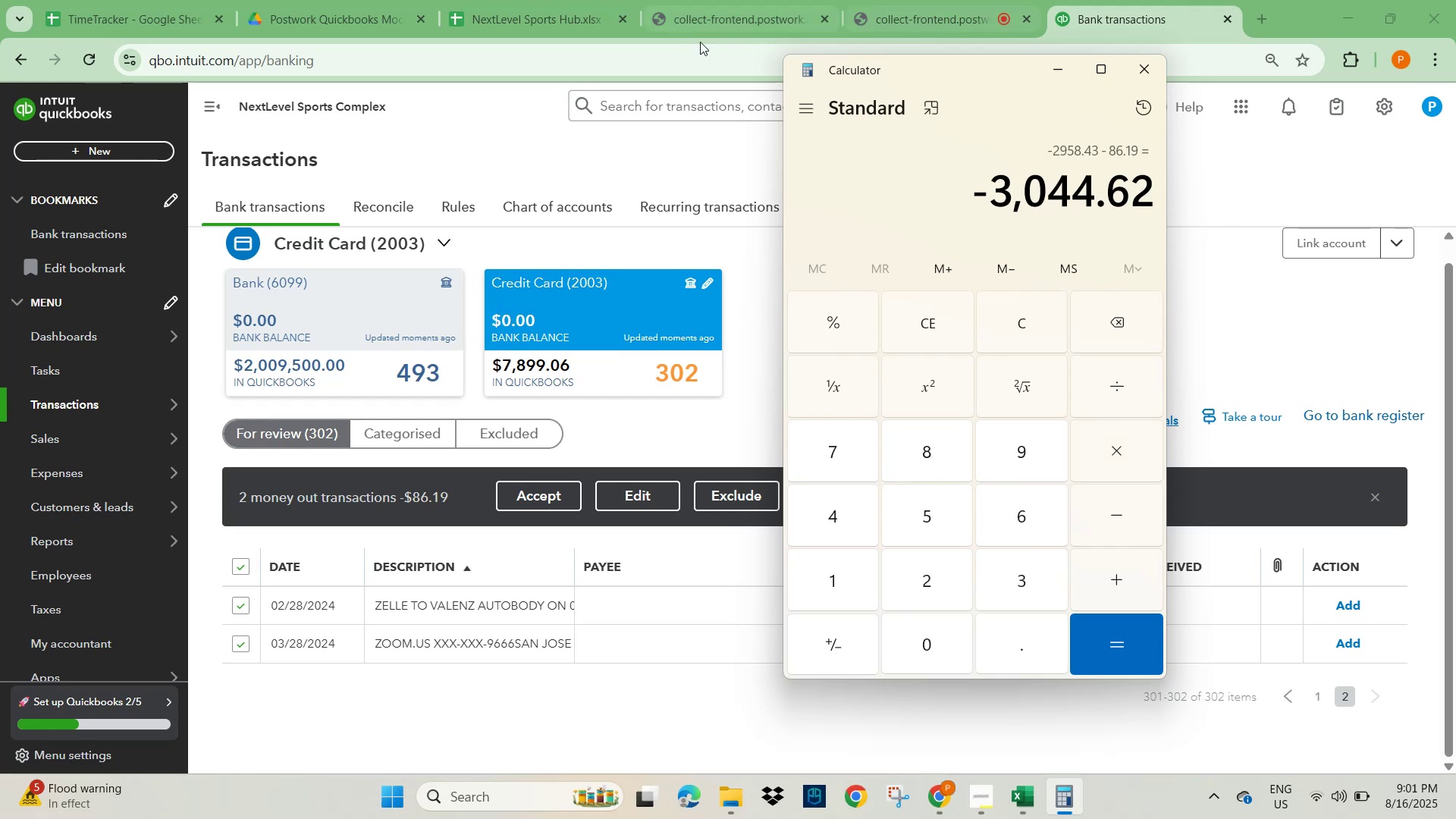 
left_click([504, 13])
 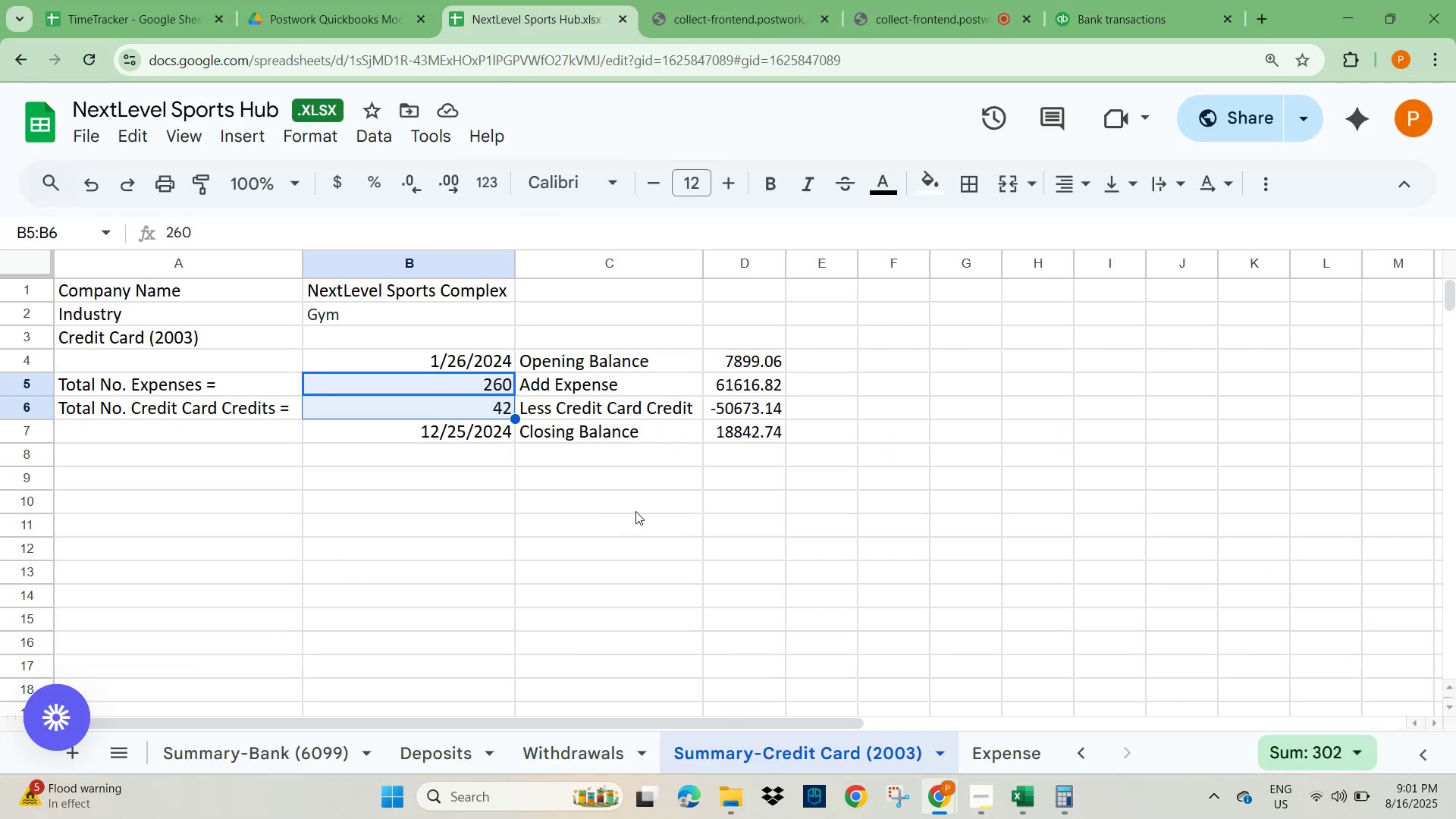 
wait(8.27)
 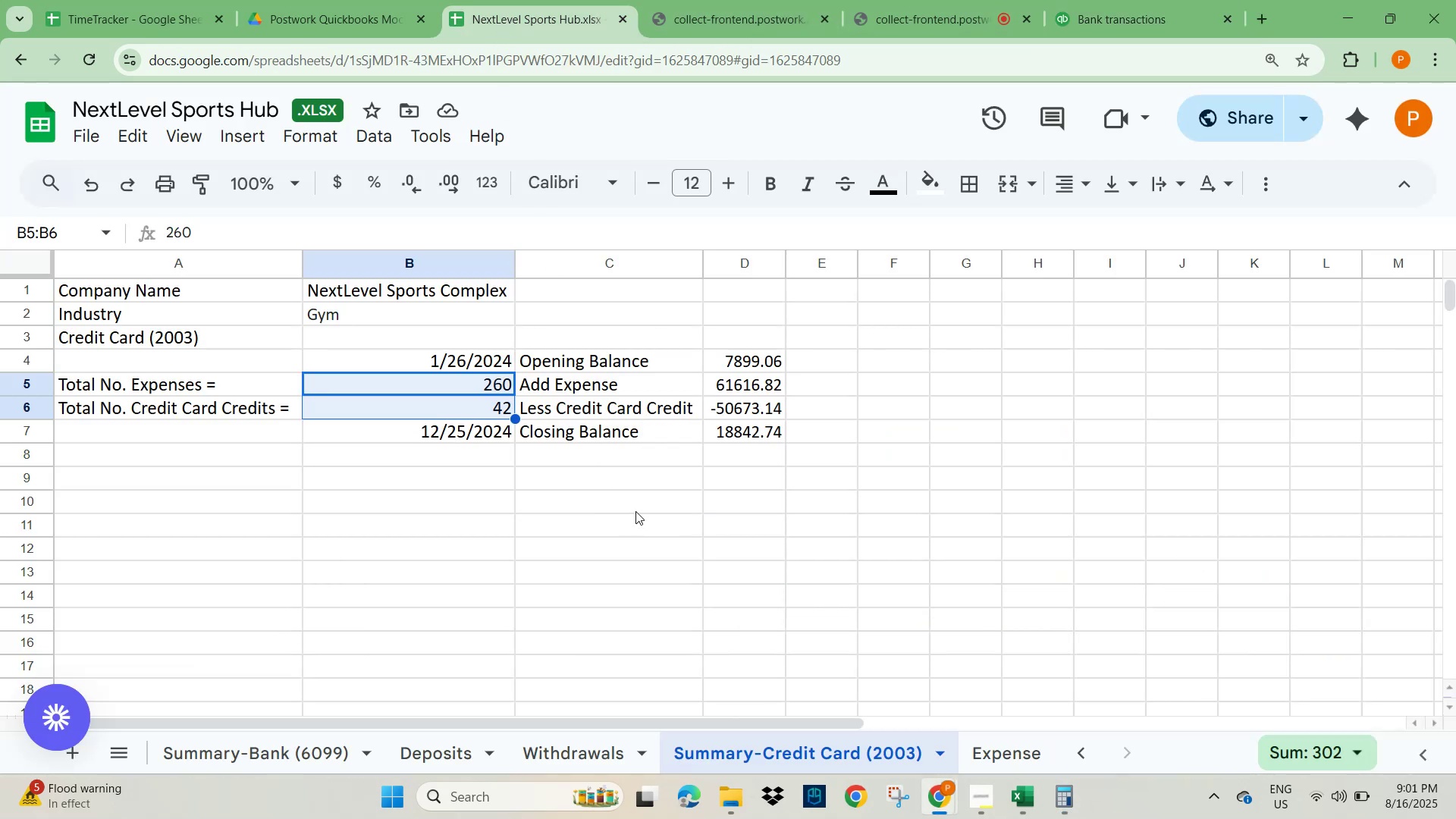 
mouse_move([1036, 39])
 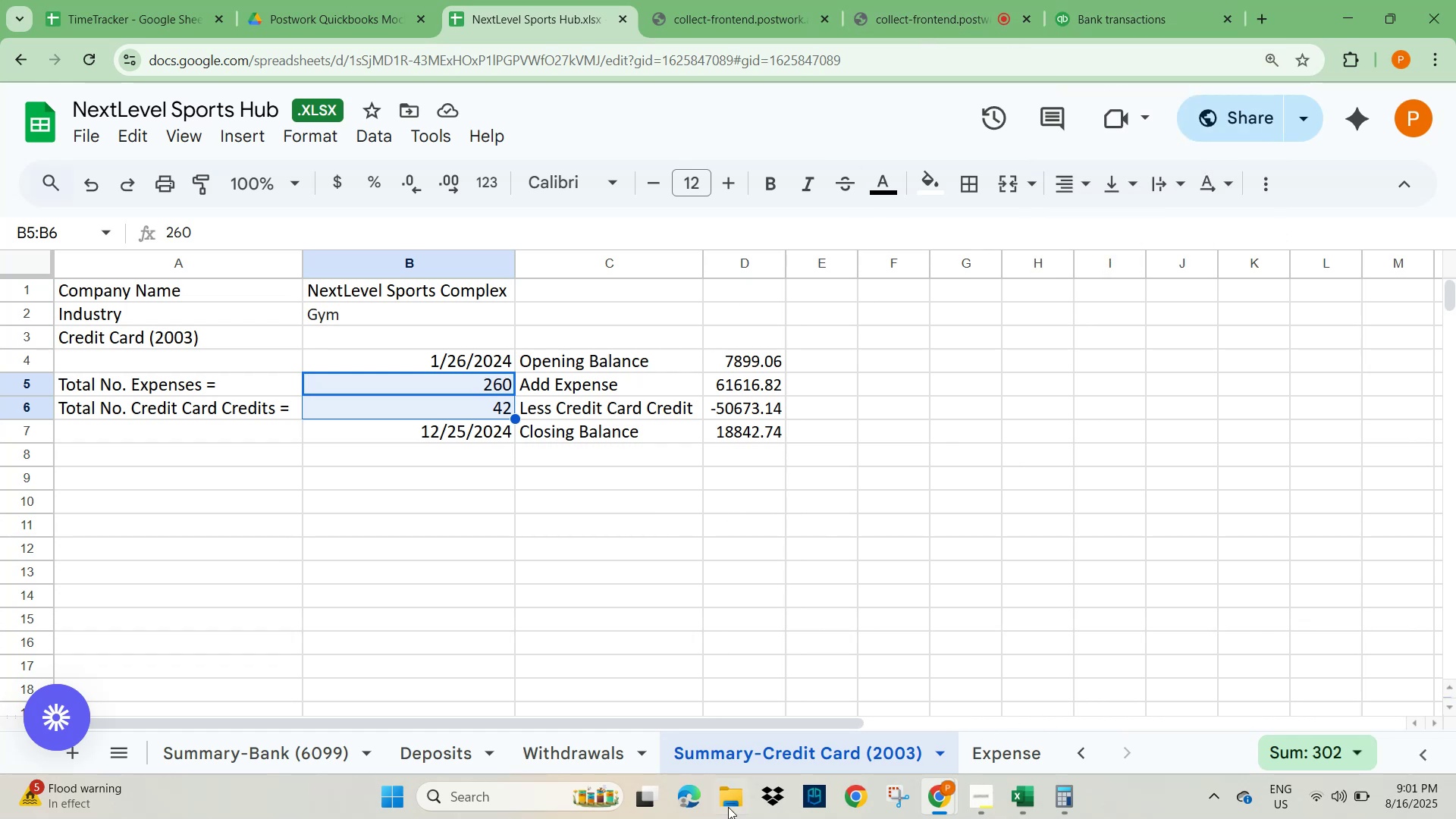 
left_click([1021, 804])
 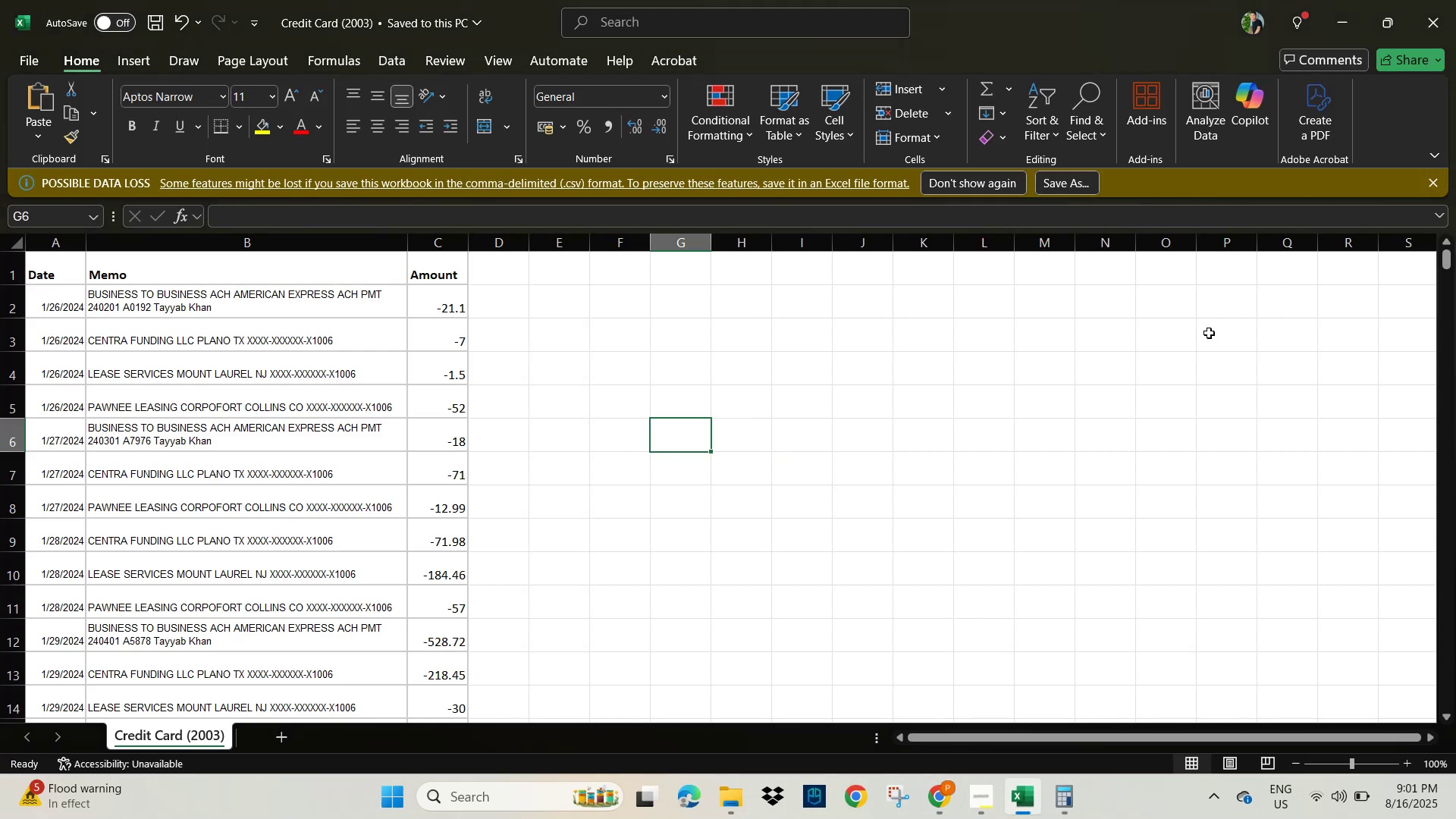 
left_click([1440, 177])
 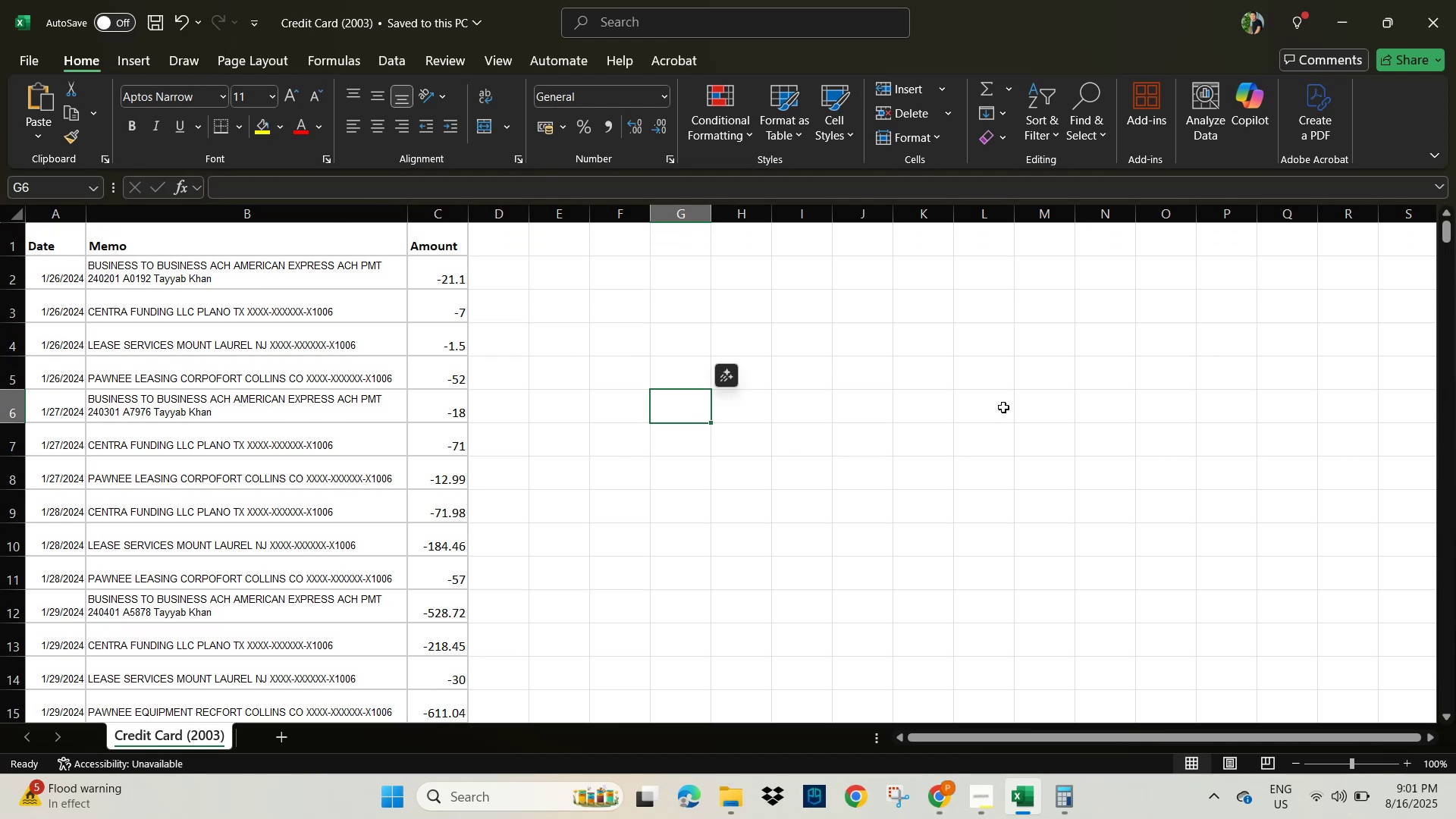 
left_click([1002, 404])
 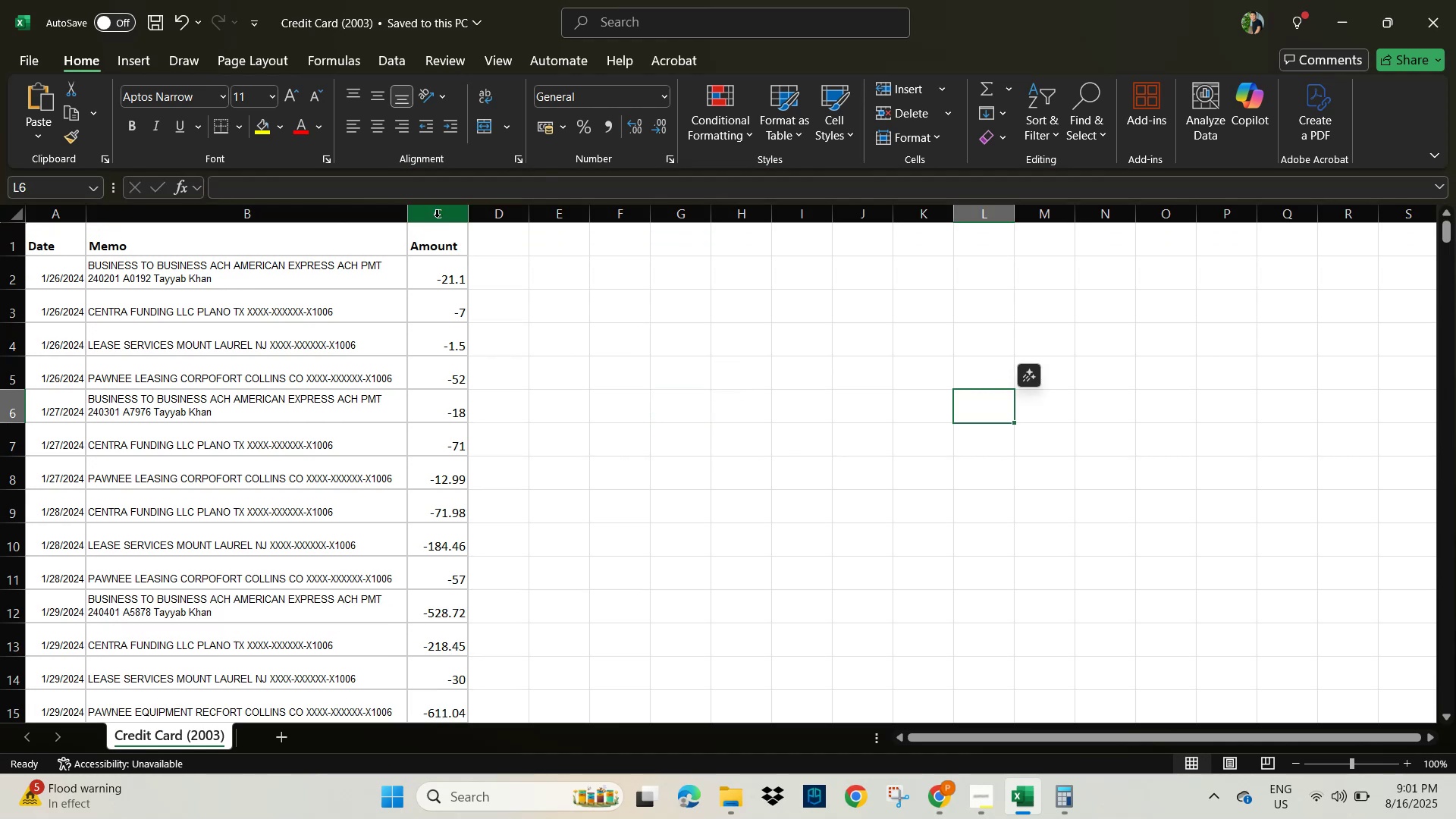 
left_click([437, 217])
 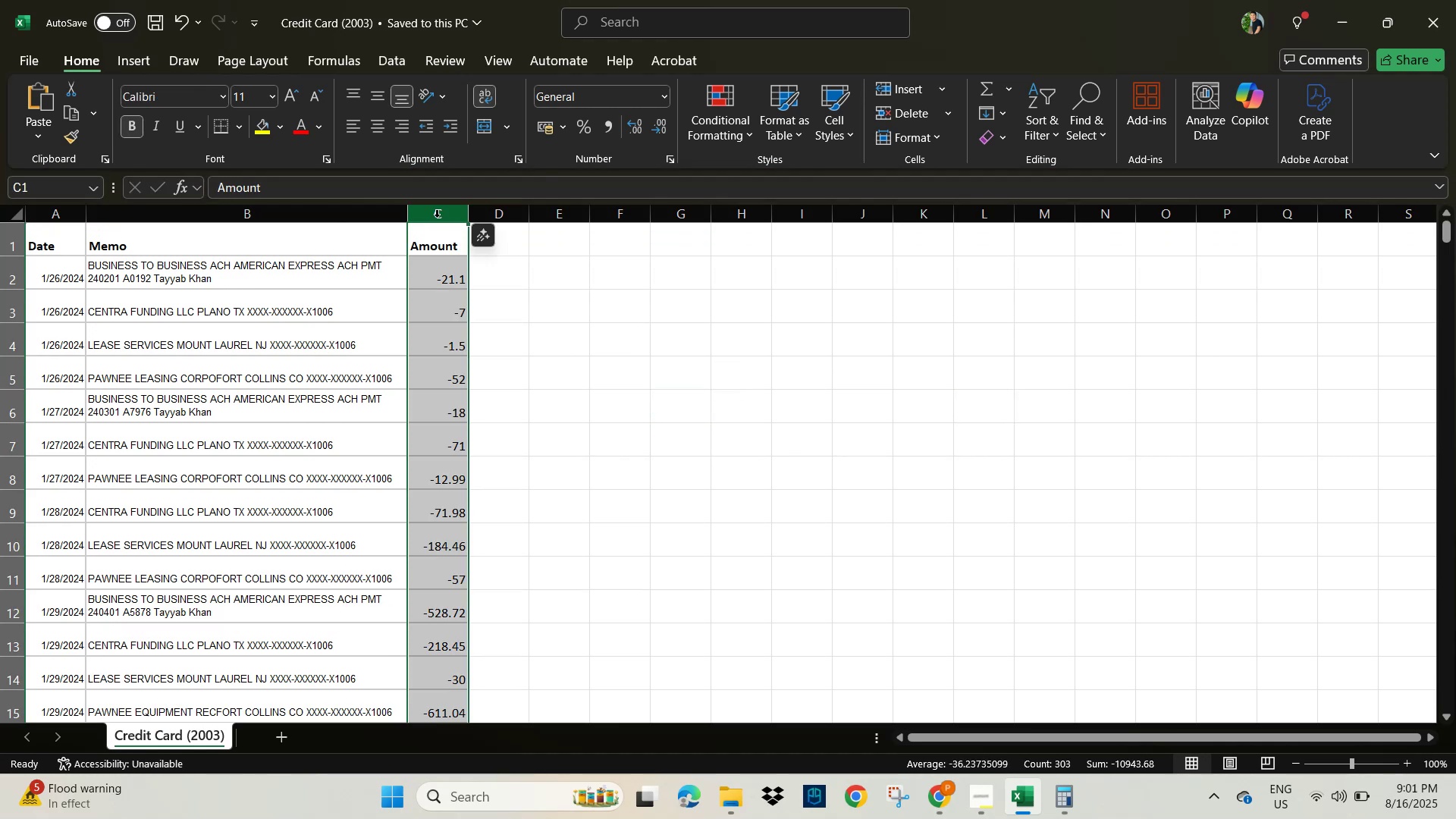 
wait(6.89)
 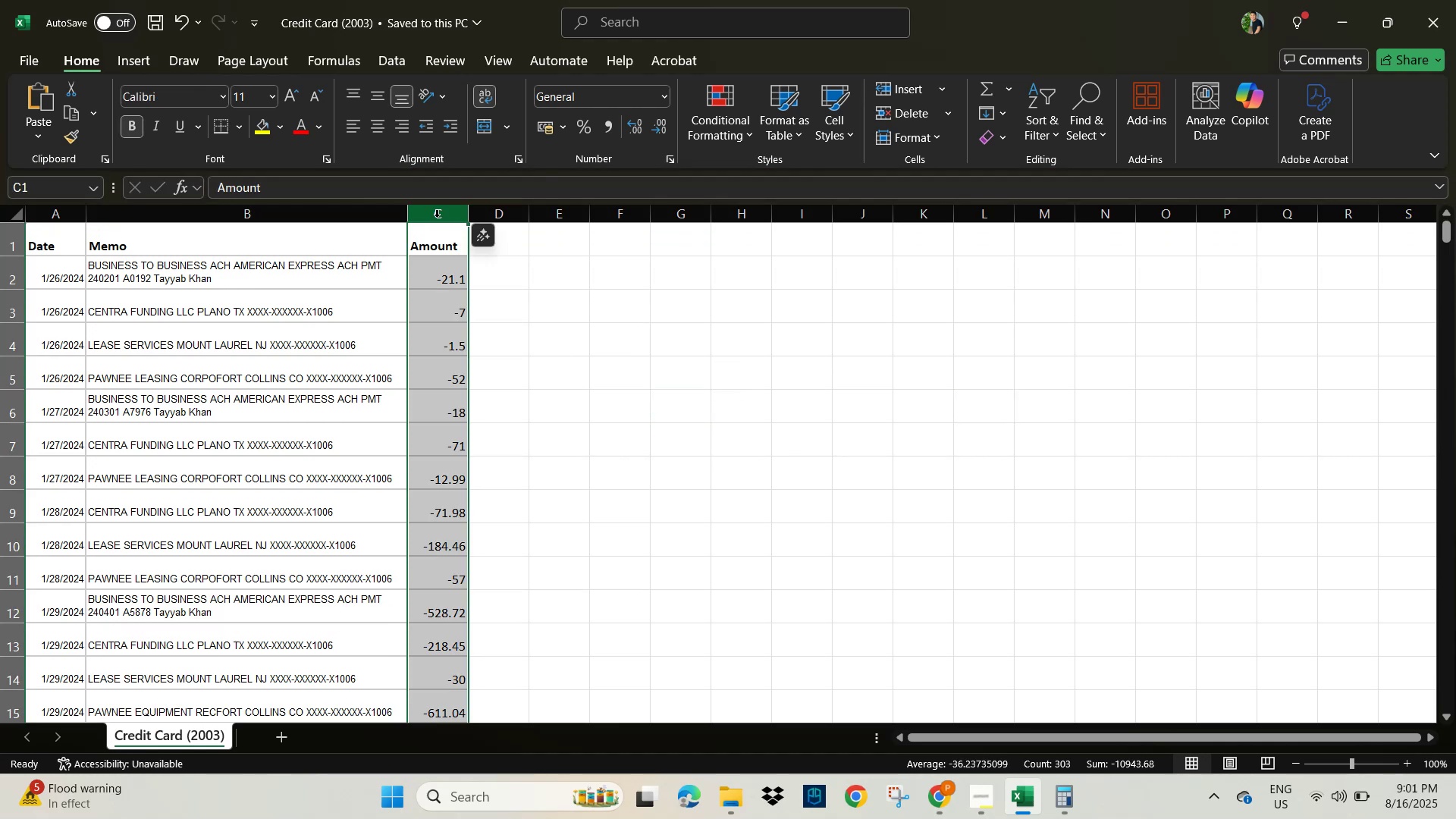 
key(Alt+AltLeft)
 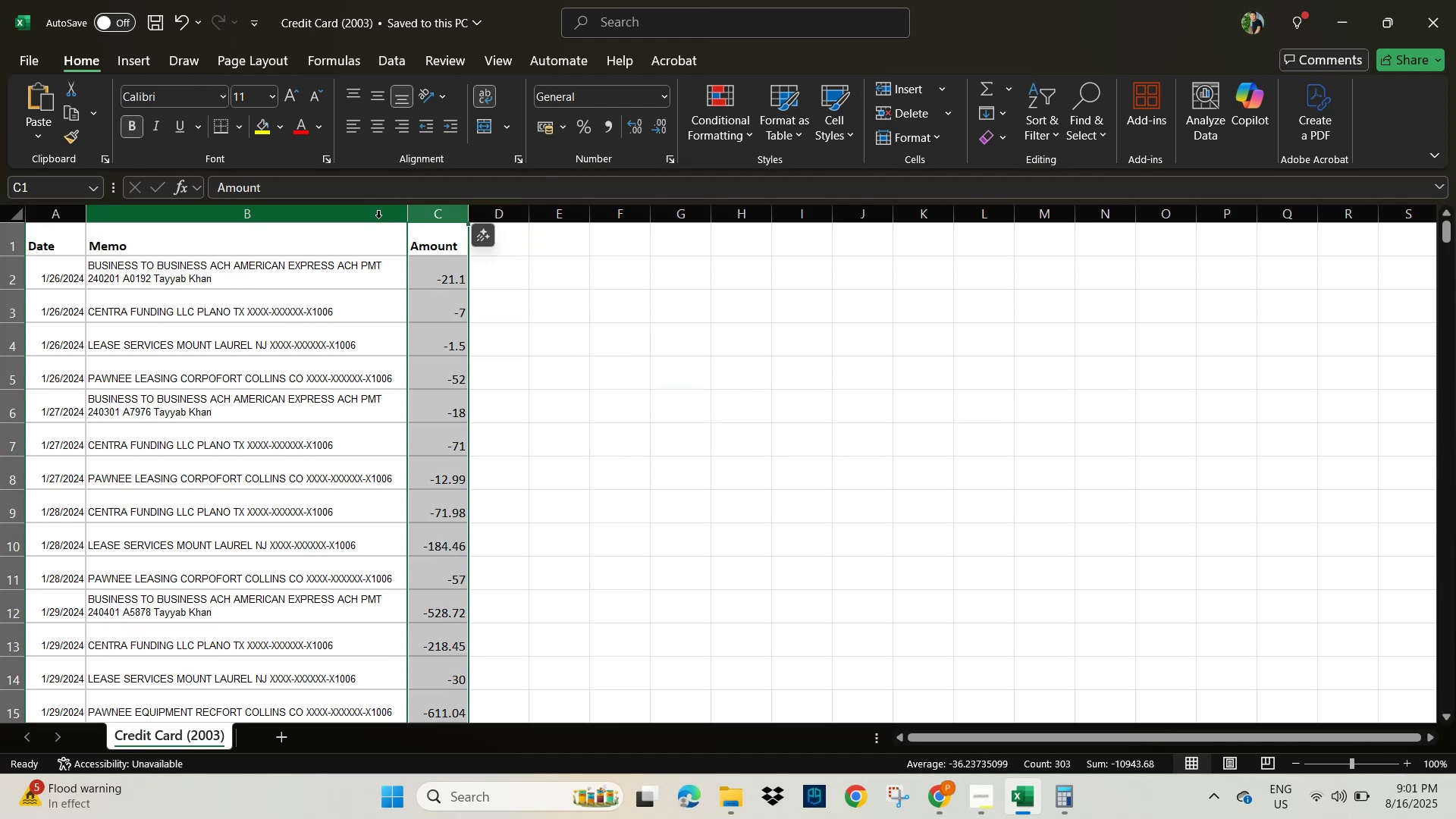 
key(Alt+Tab)
 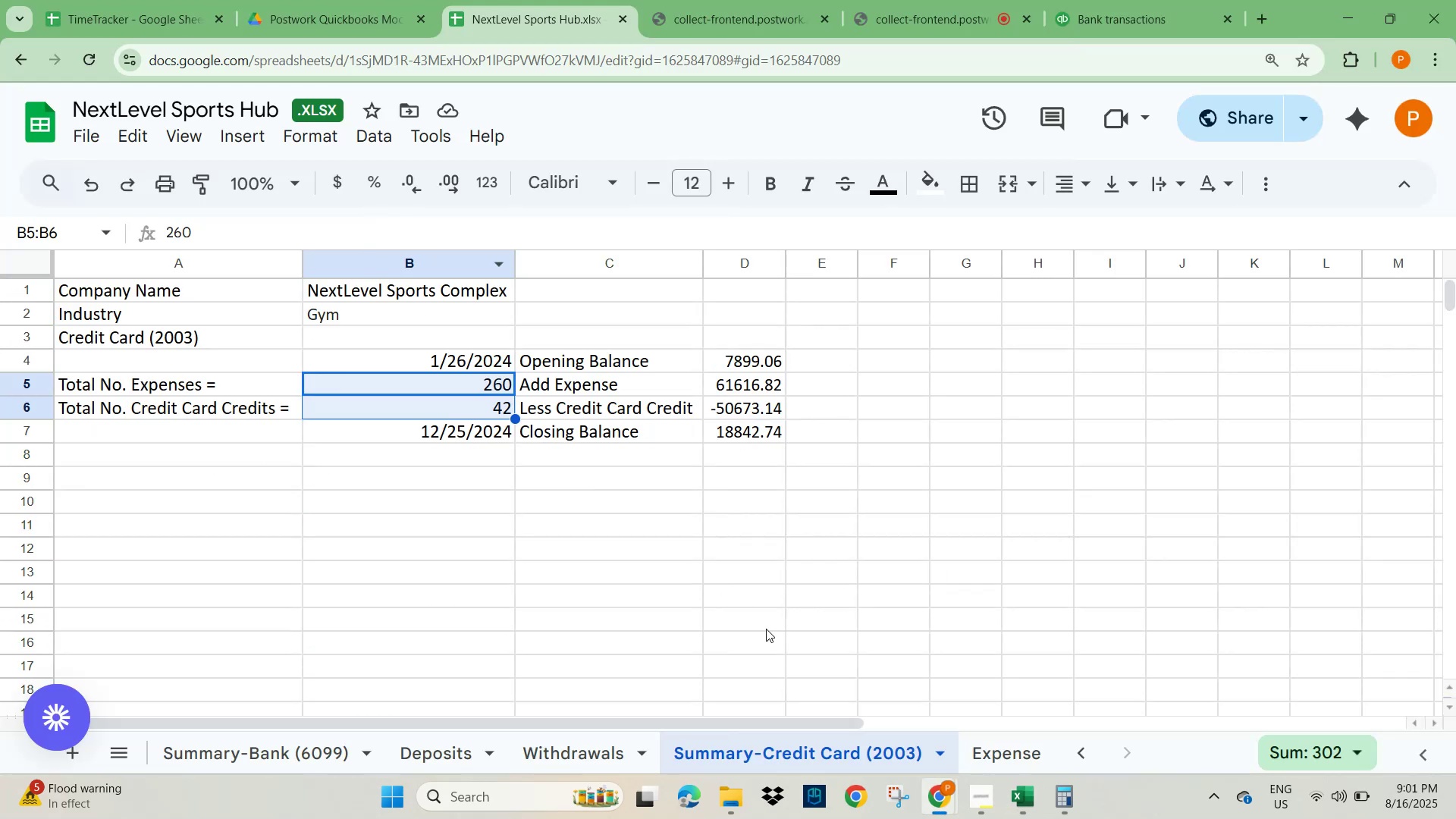 
left_click([746, 375])
 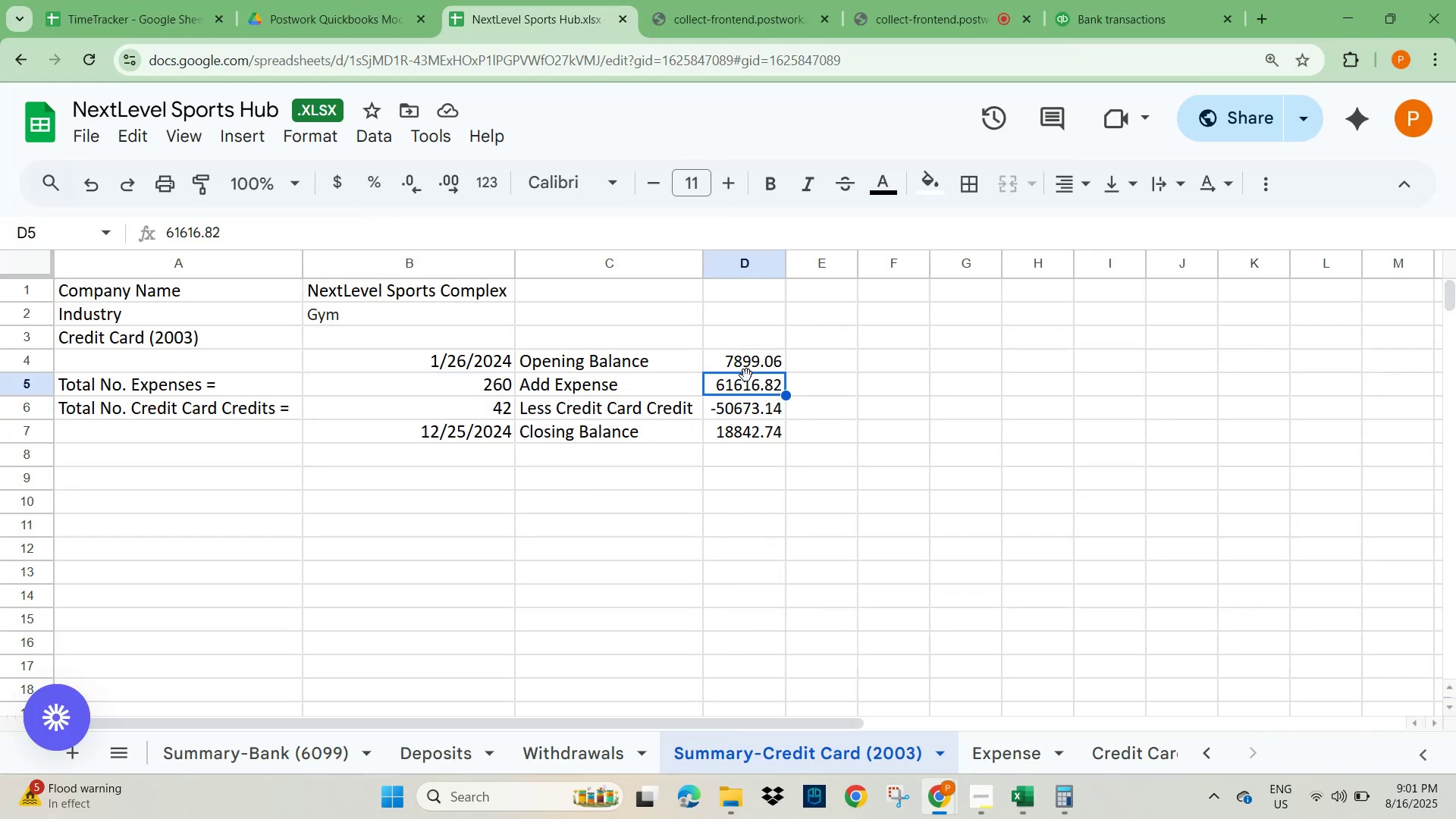 
key(Shift+ArrowDown)
 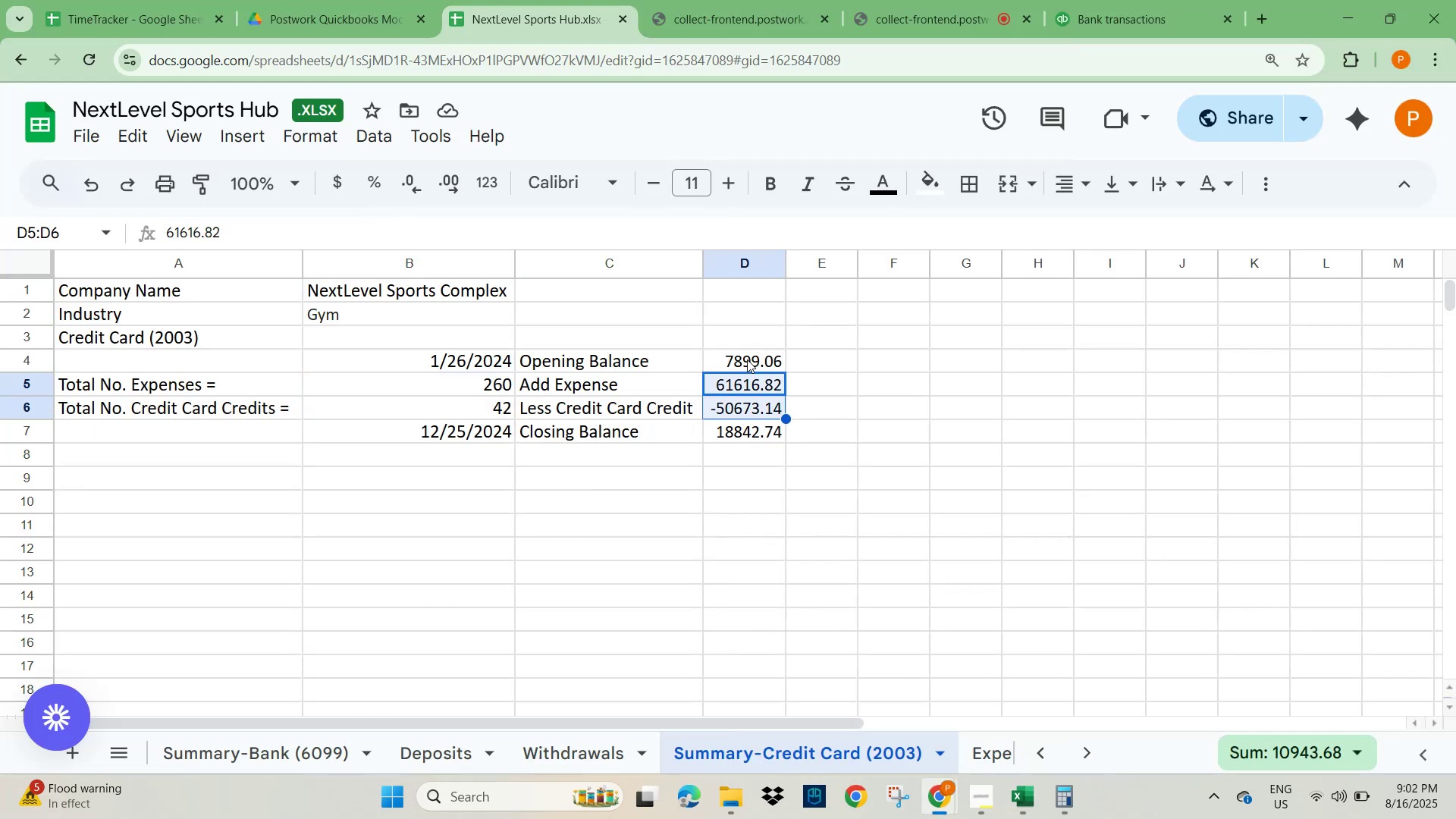 
key(Alt+Tab)
 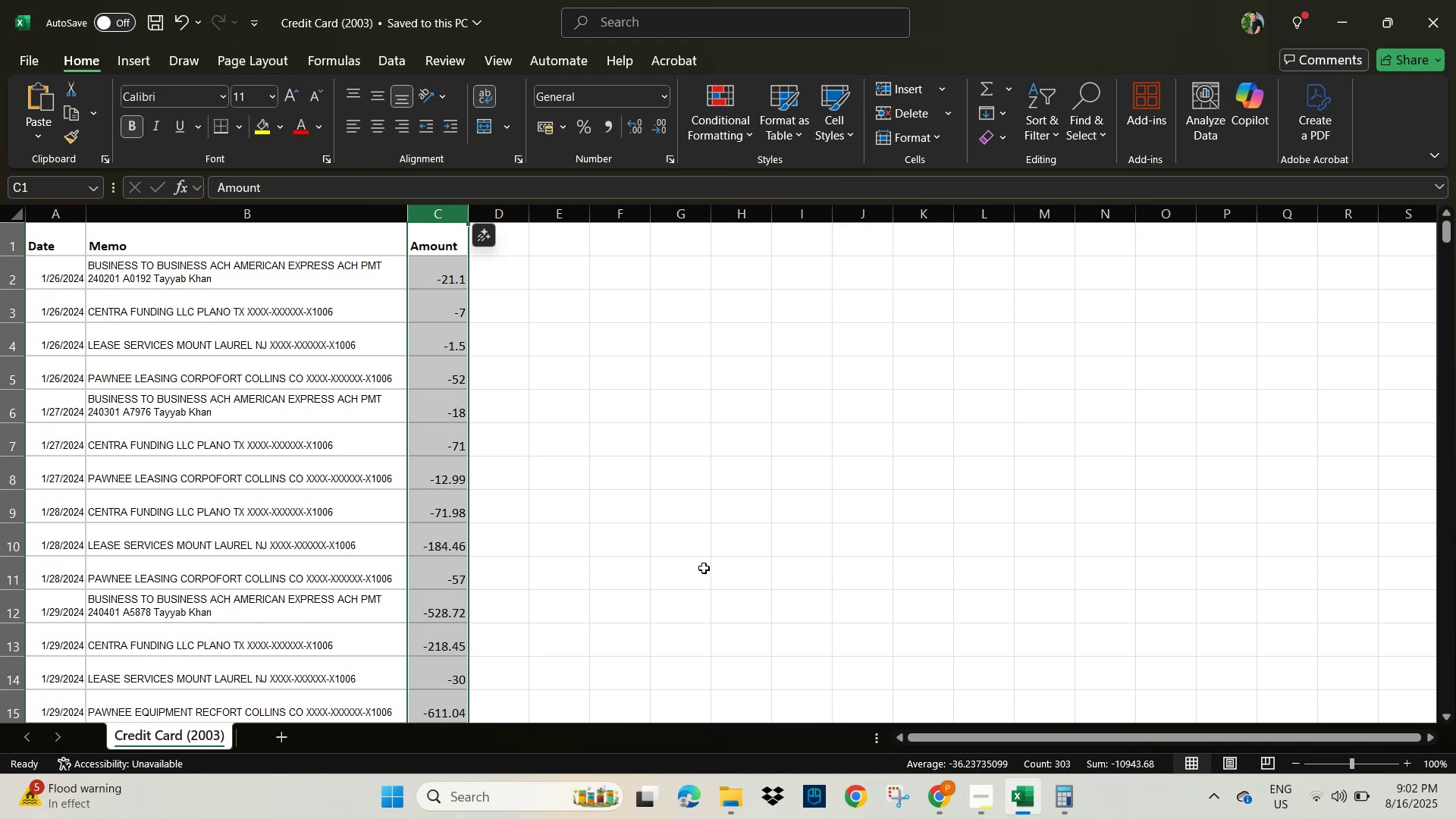 
wait(11.13)
 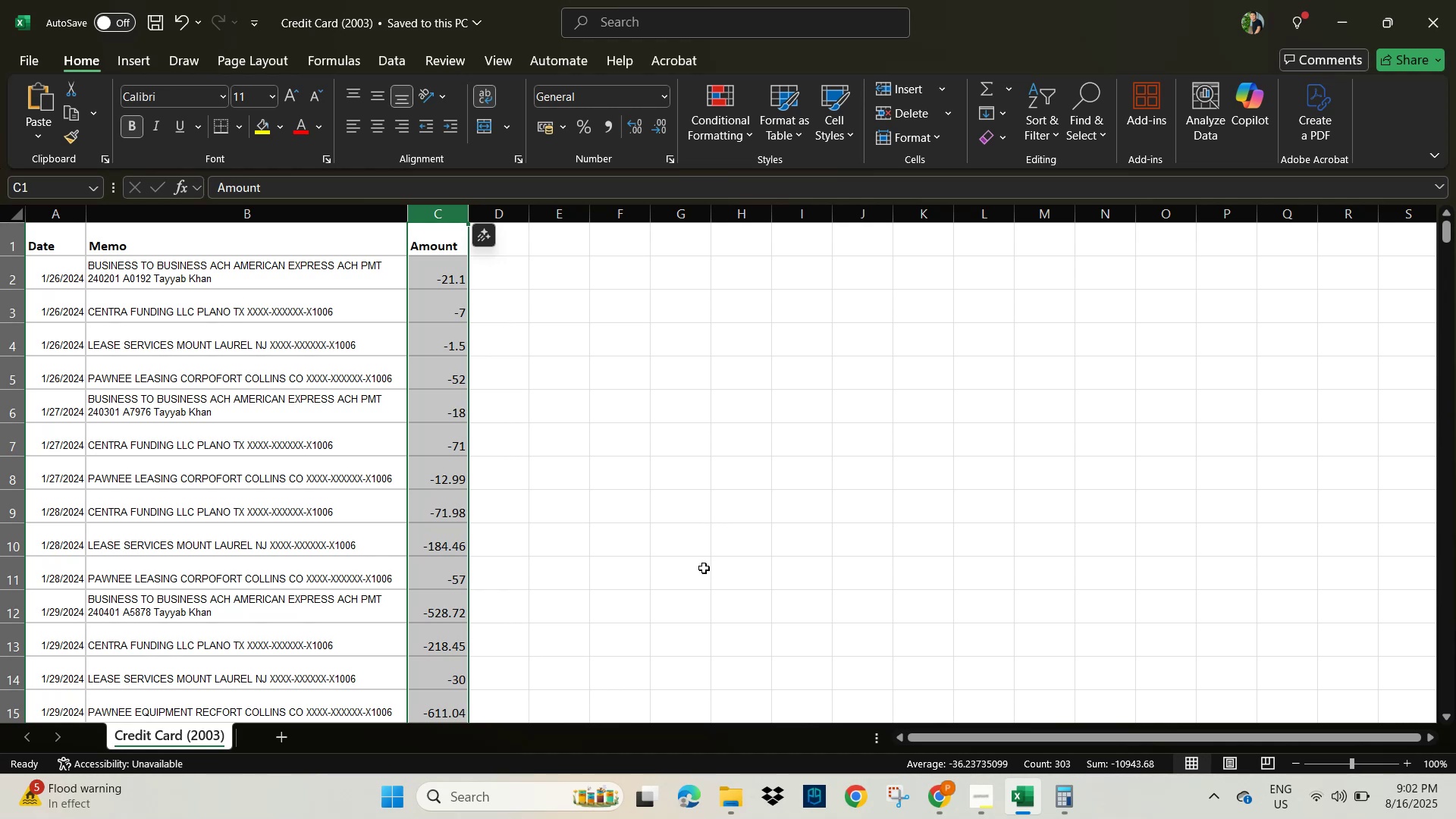 
key(Alt+Tab)
 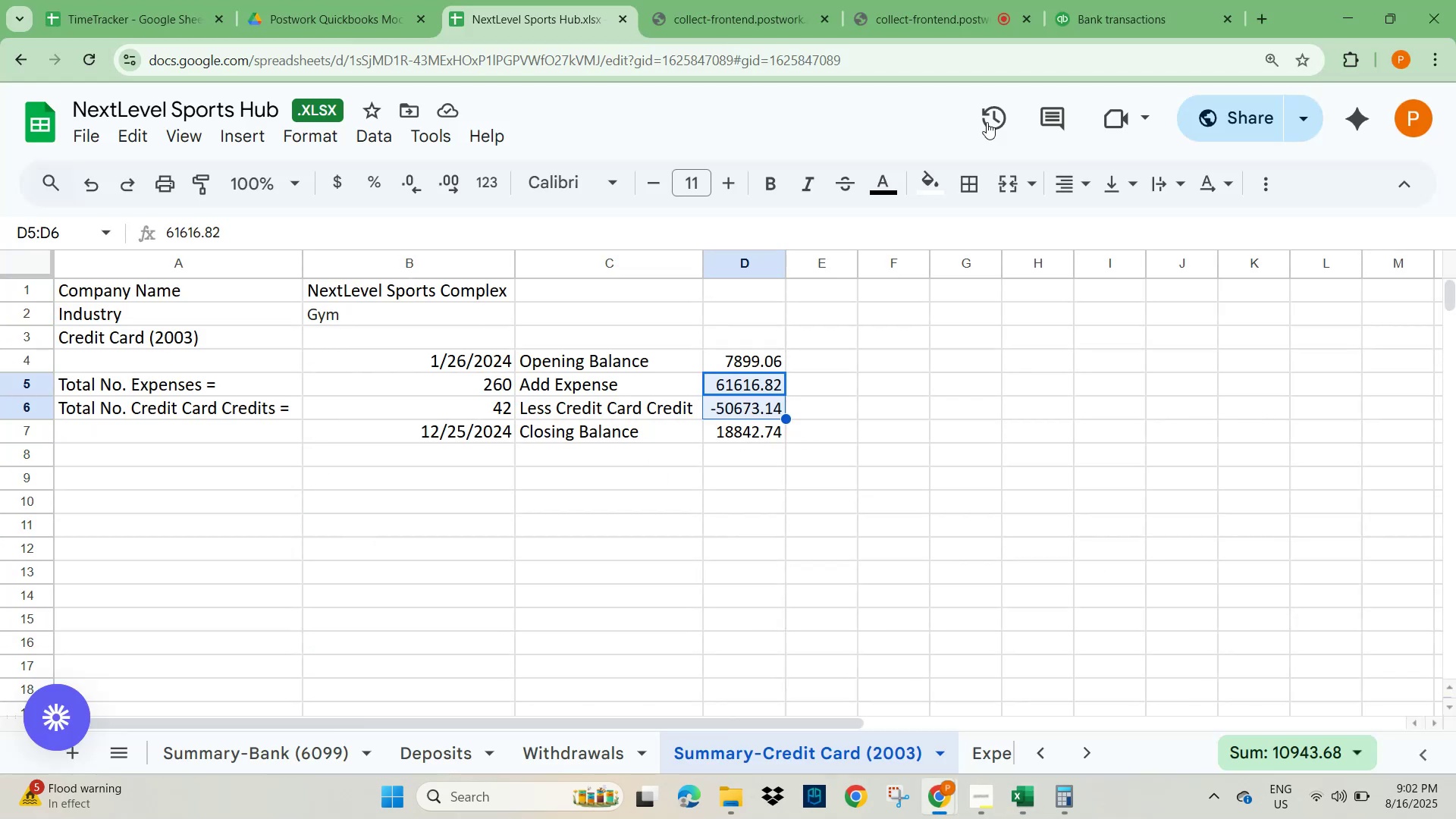 
mouse_move([1129, 20])
 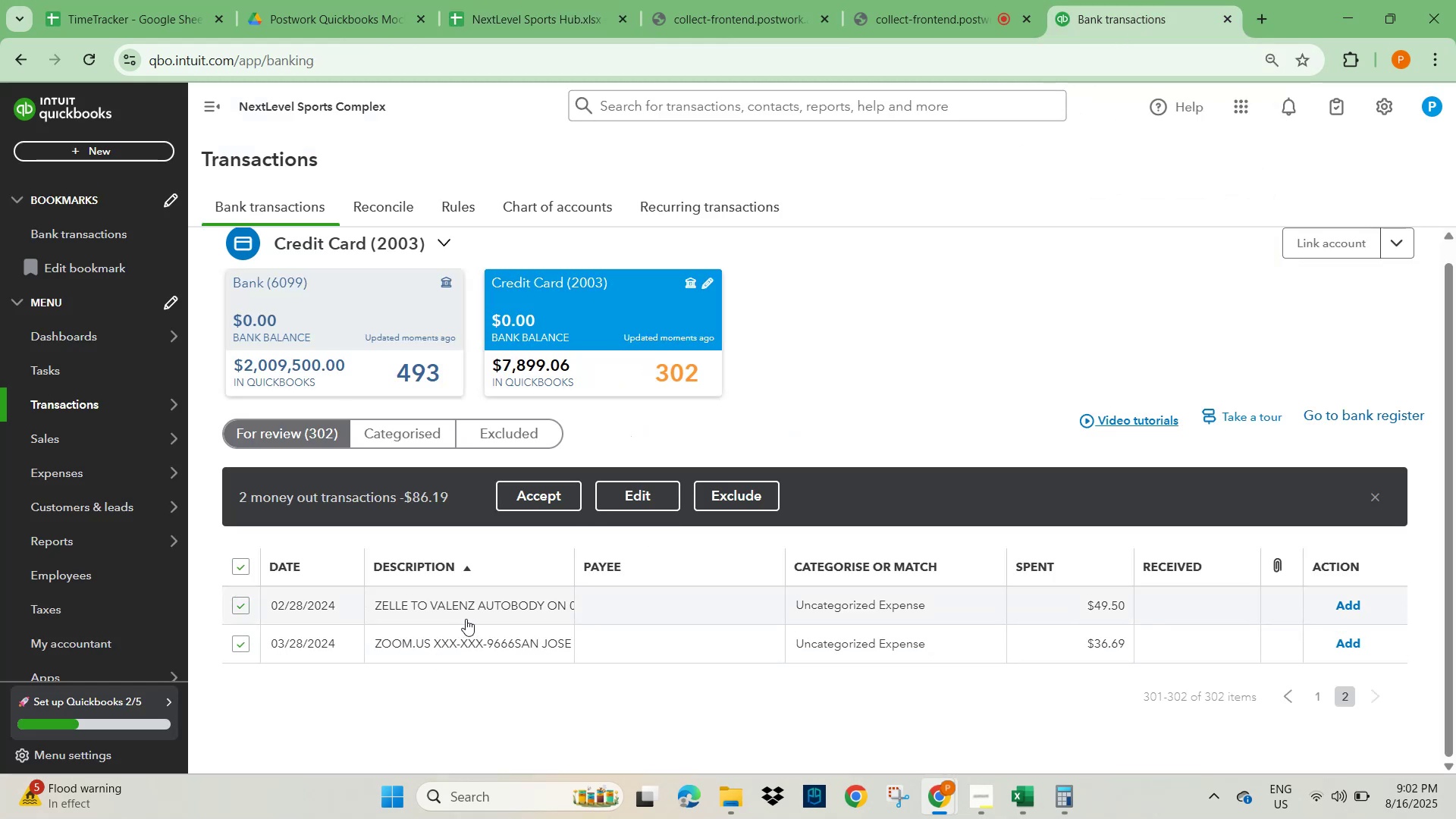 
wait(6.52)
 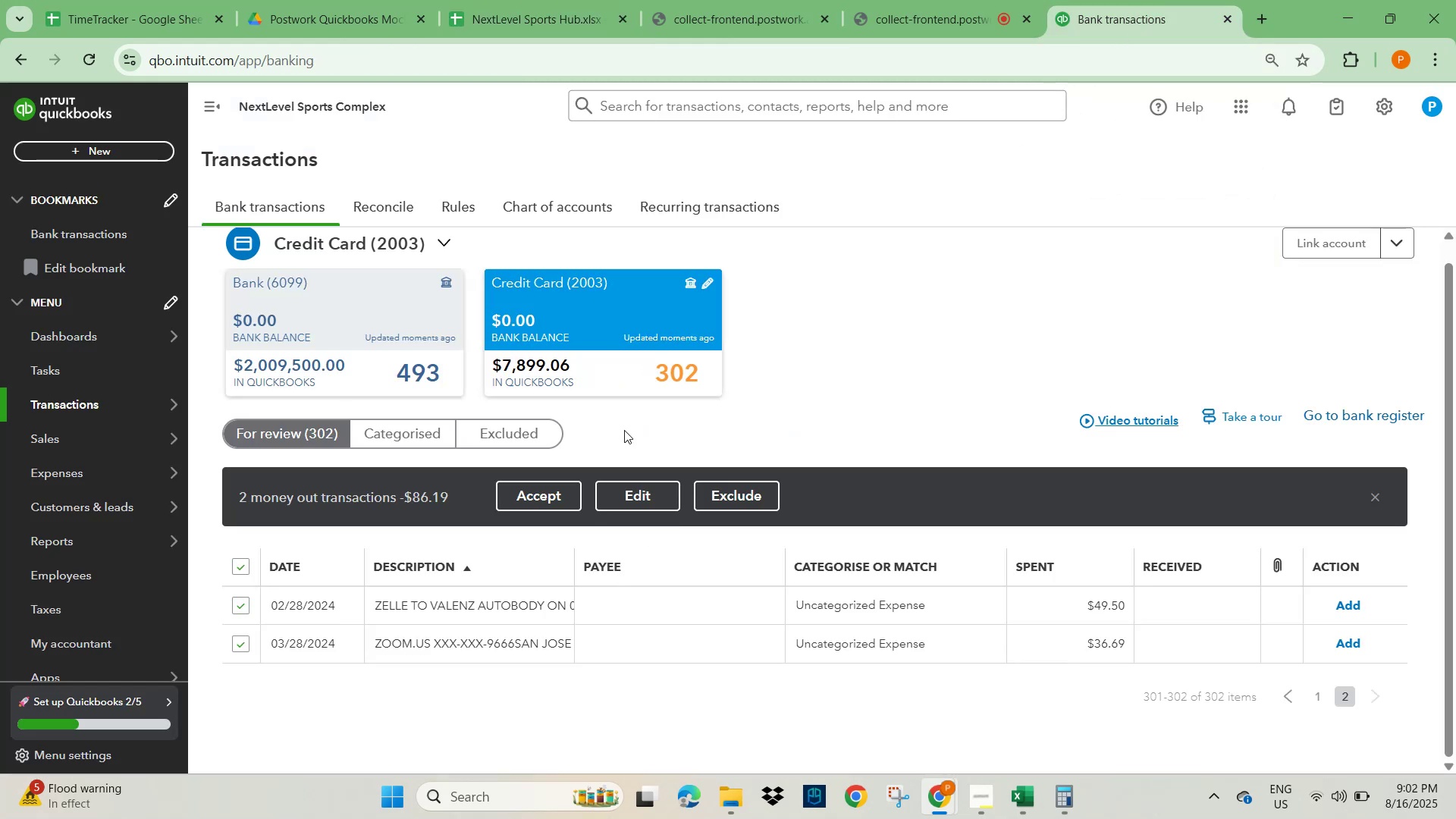 
key(Alt+Tab)
 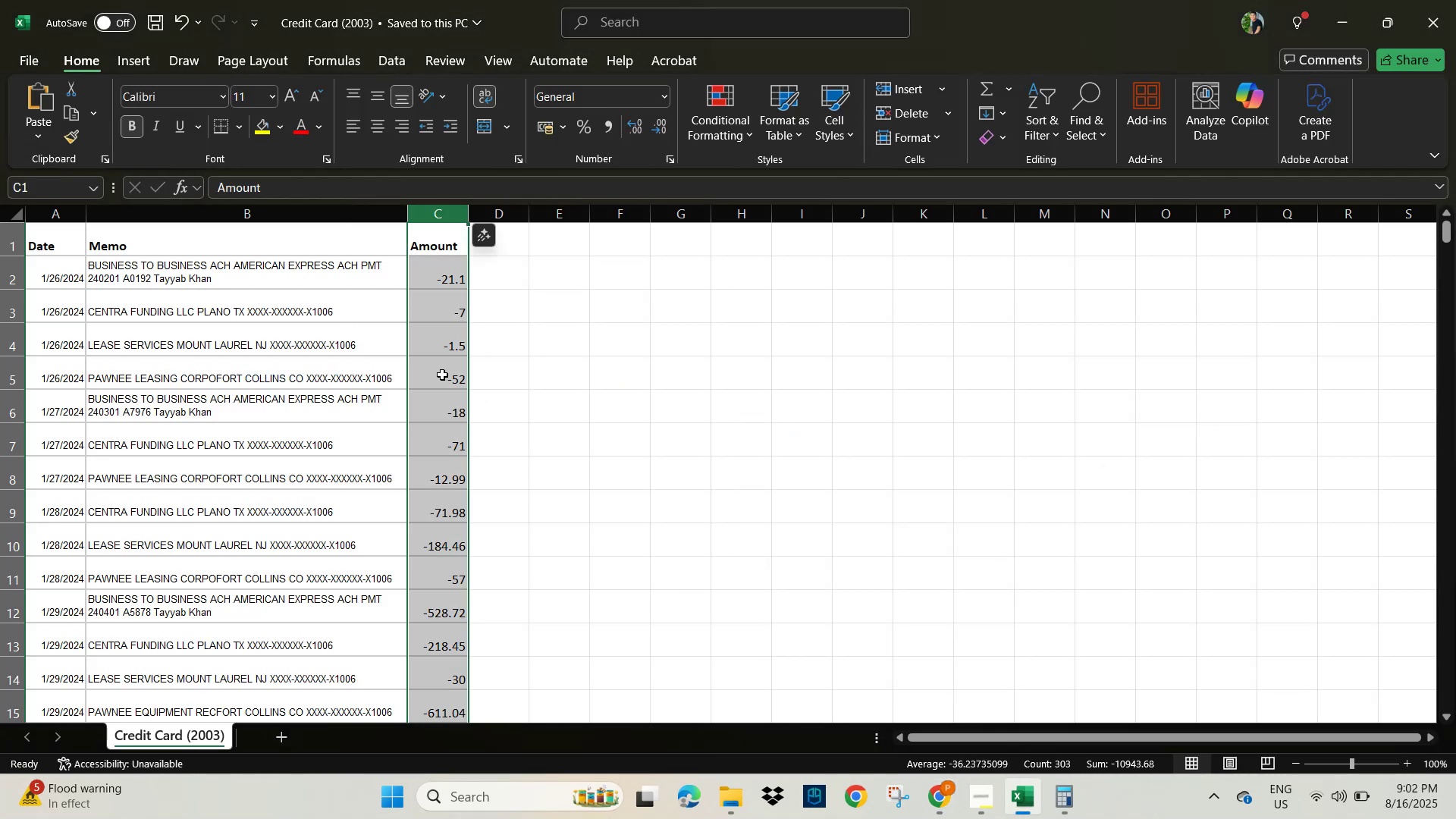 
key(Alt+AltLeft)
 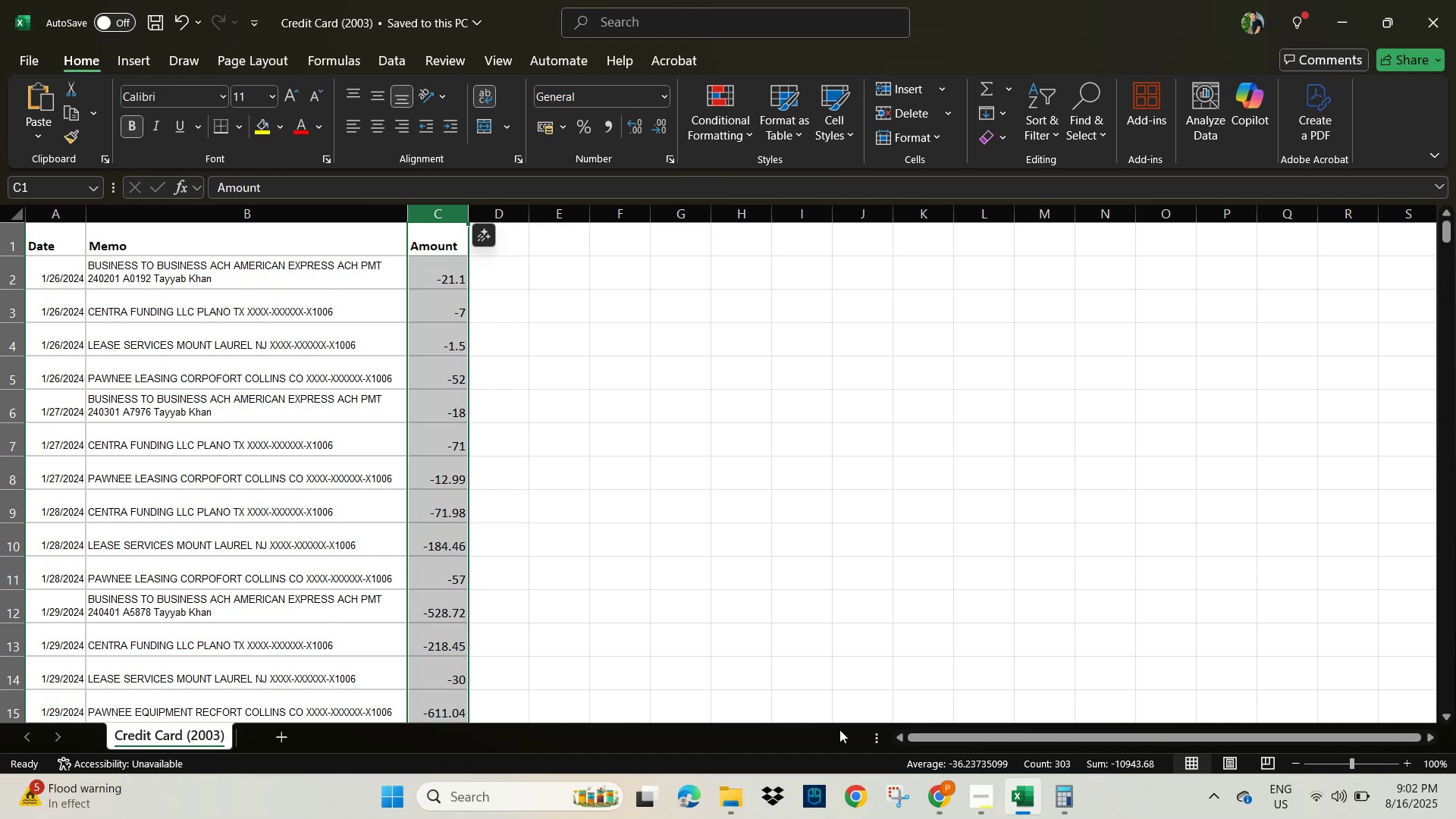 
key(Alt+Tab)
 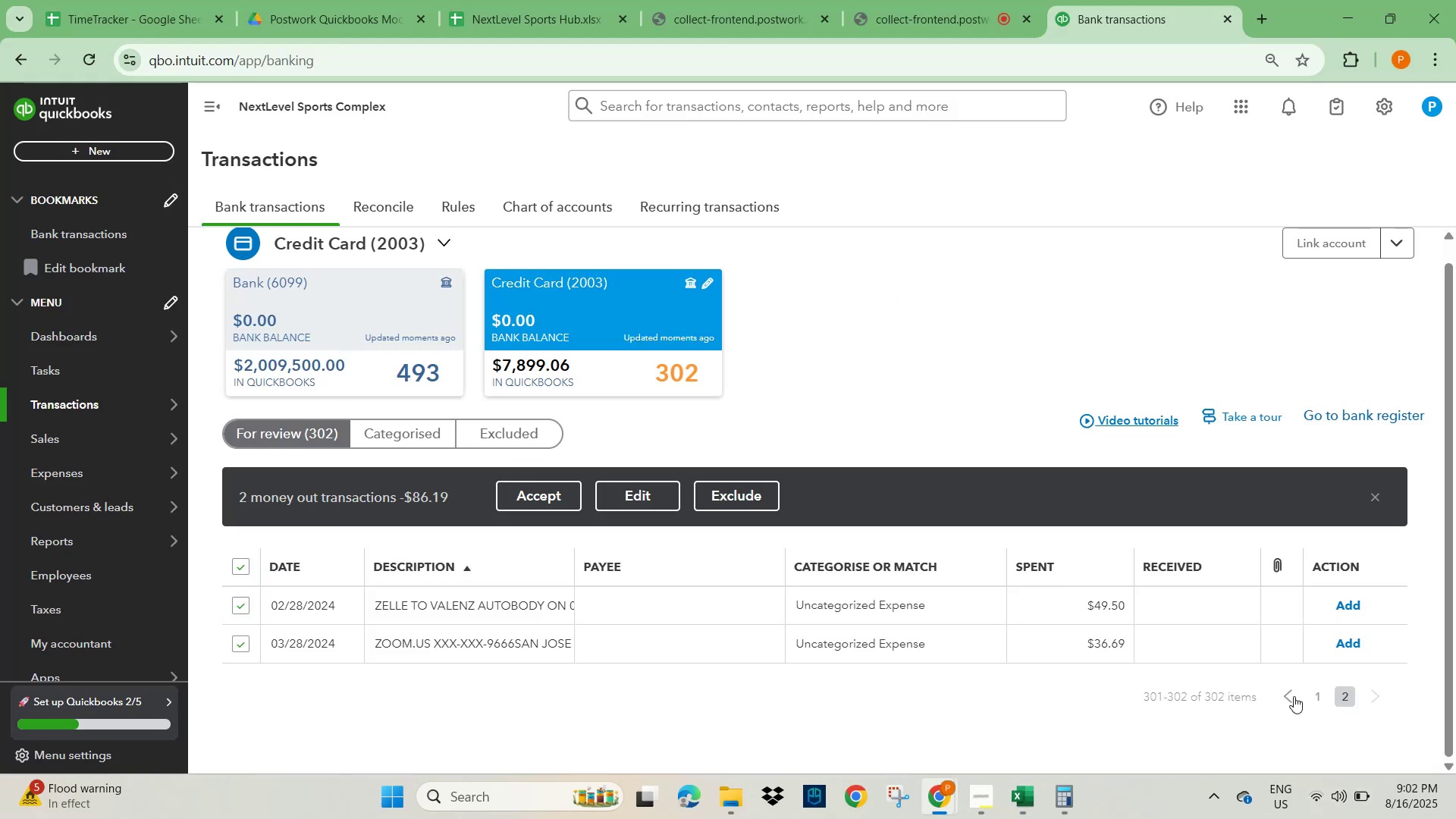 
left_click([1317, 696])
 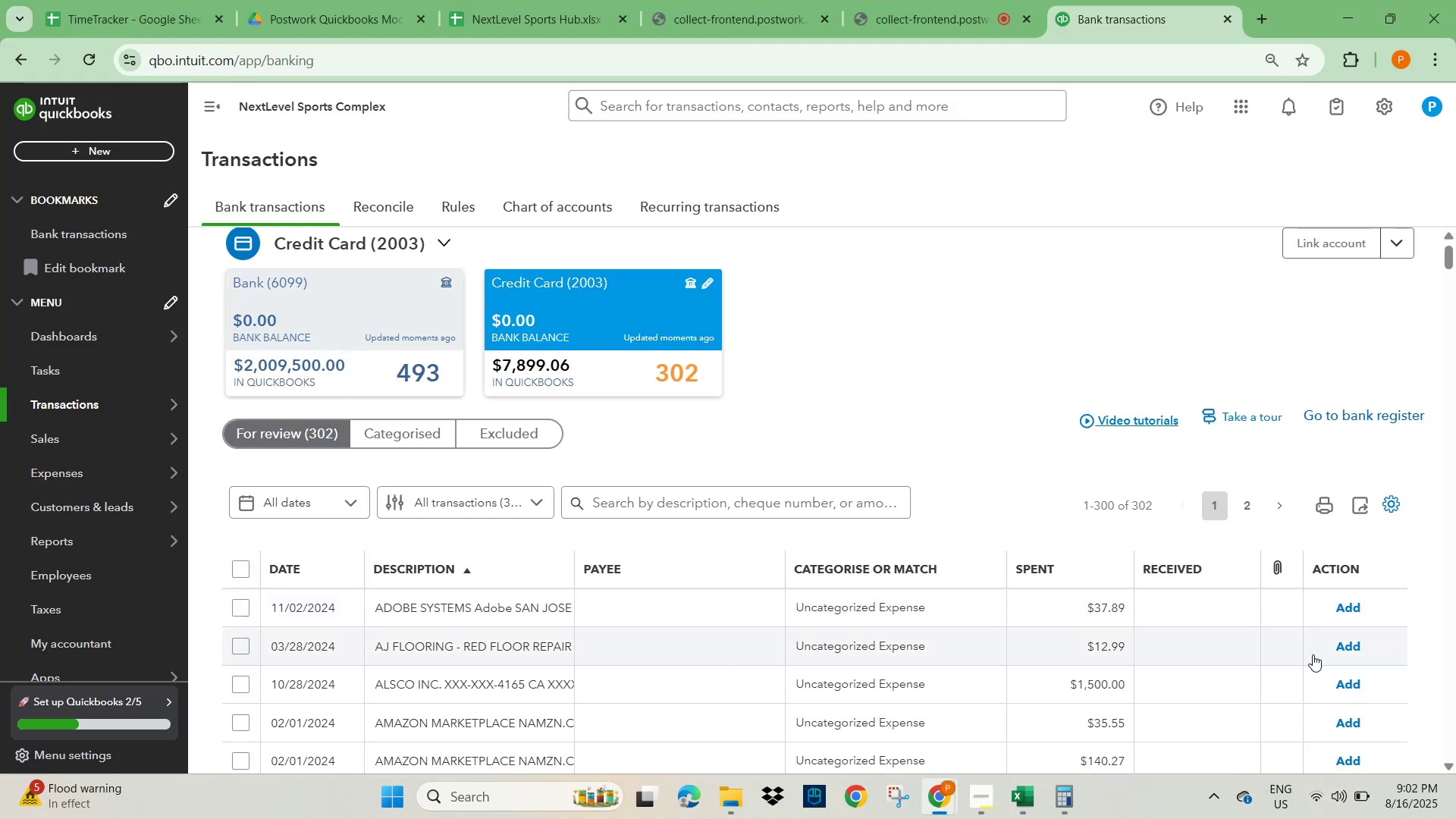 
wait(5.91)
 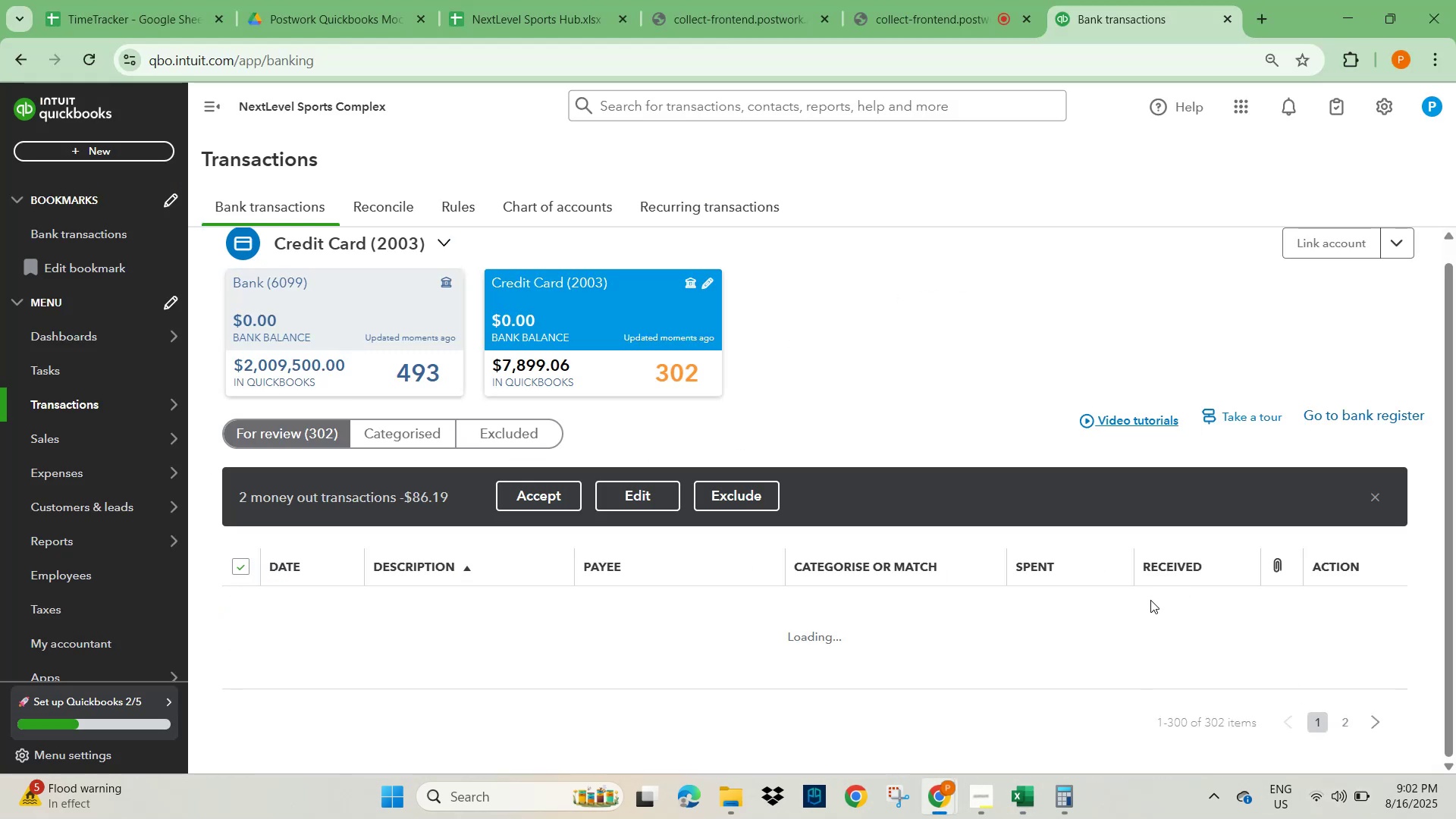 
left_click_drag(start_coordinate=[1447, 262], to_coordinate=[1447, 226])
 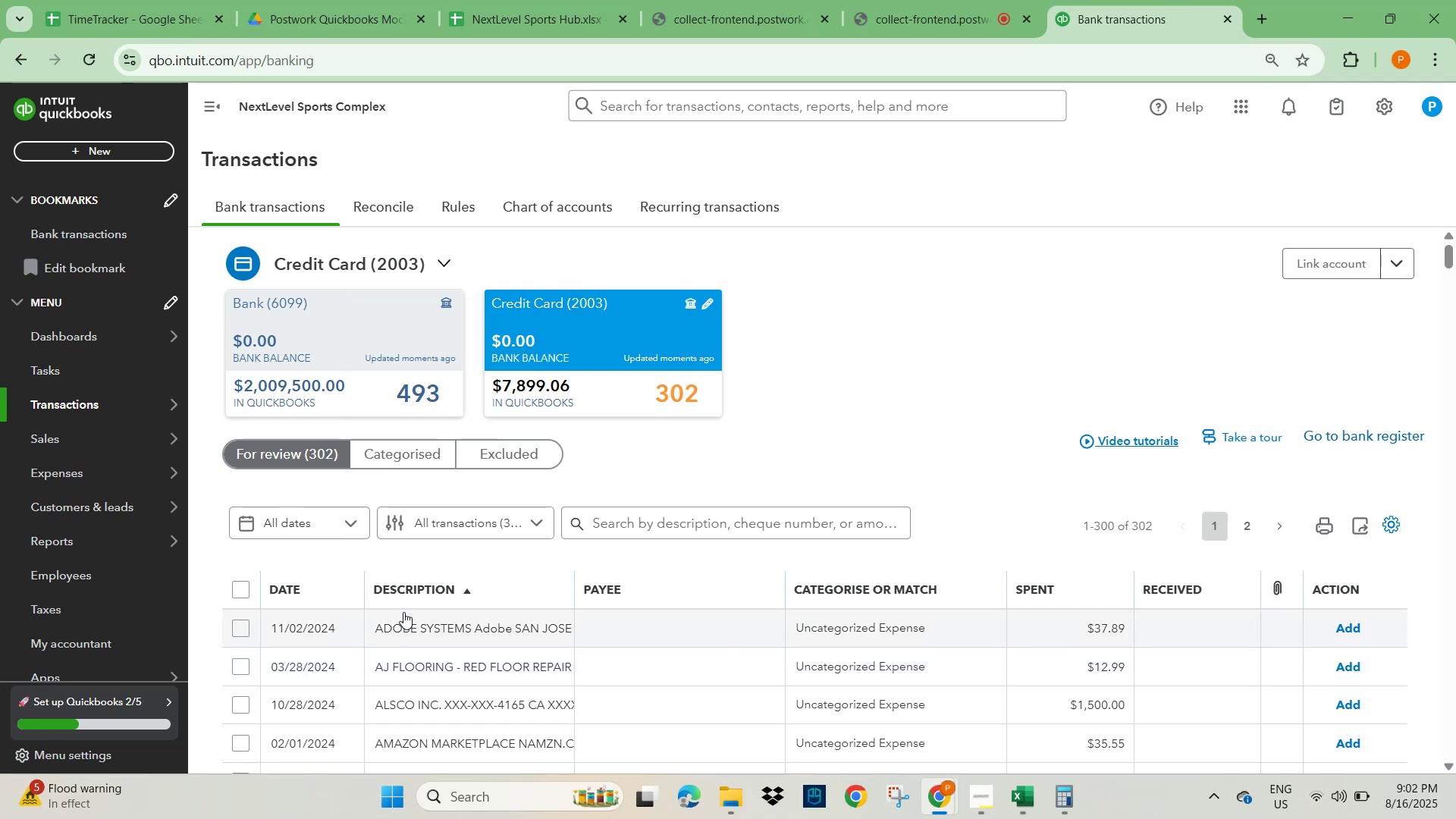 
left_click([466, 526])
 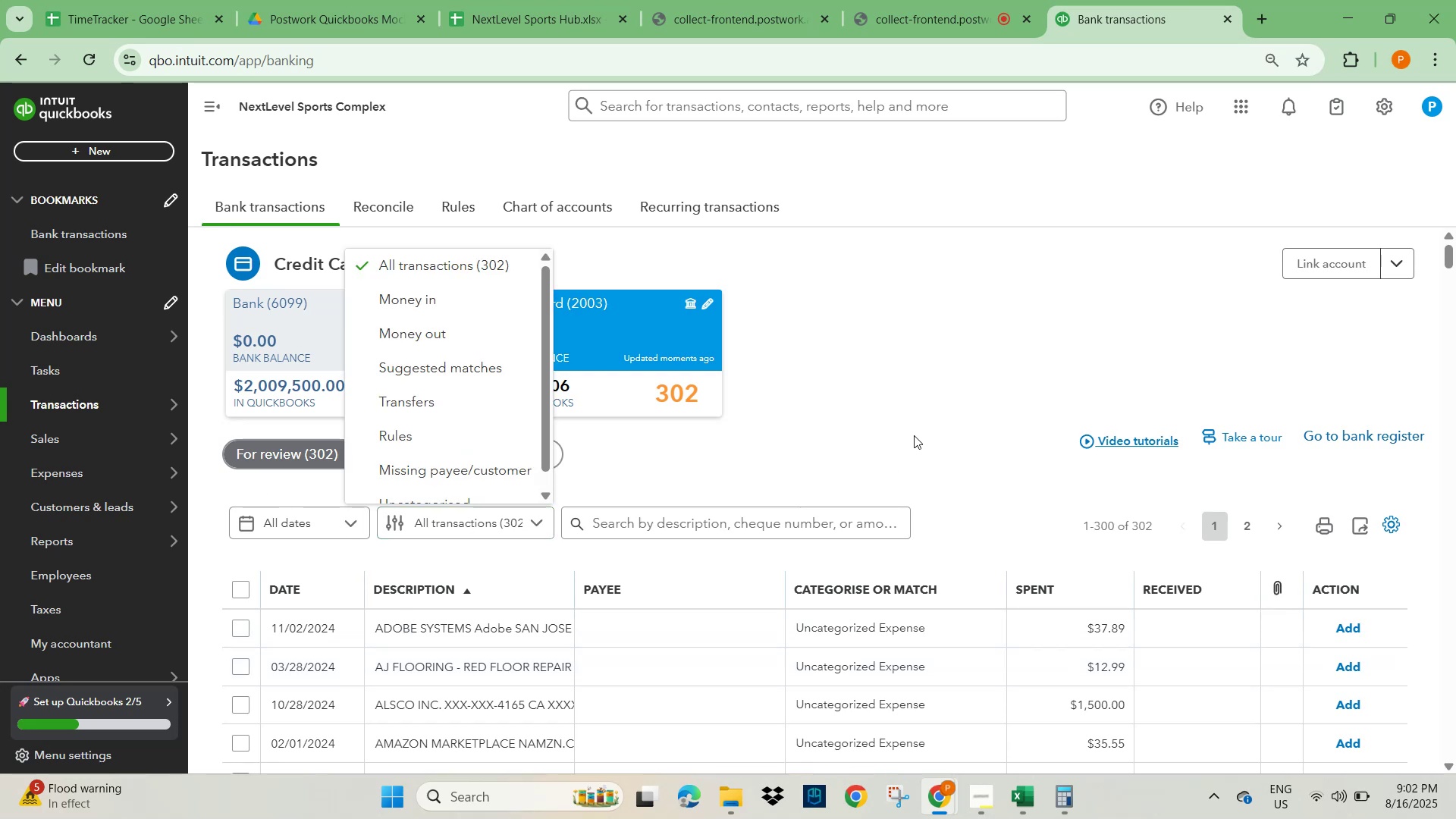 
left_click([391, 454])
 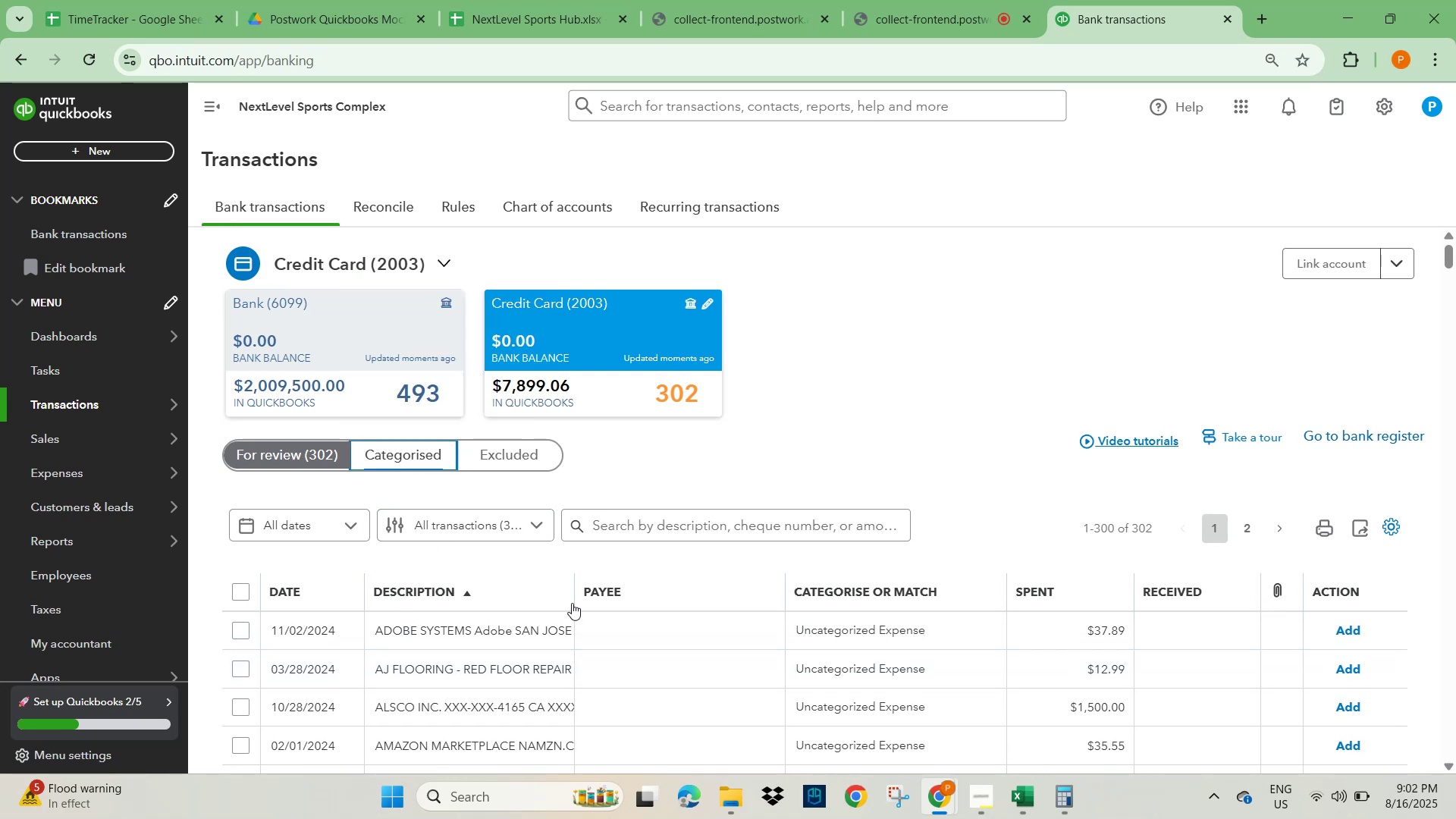 
scroll: coordinate [658, 606], scroll_direction: down, amount: 1.0
 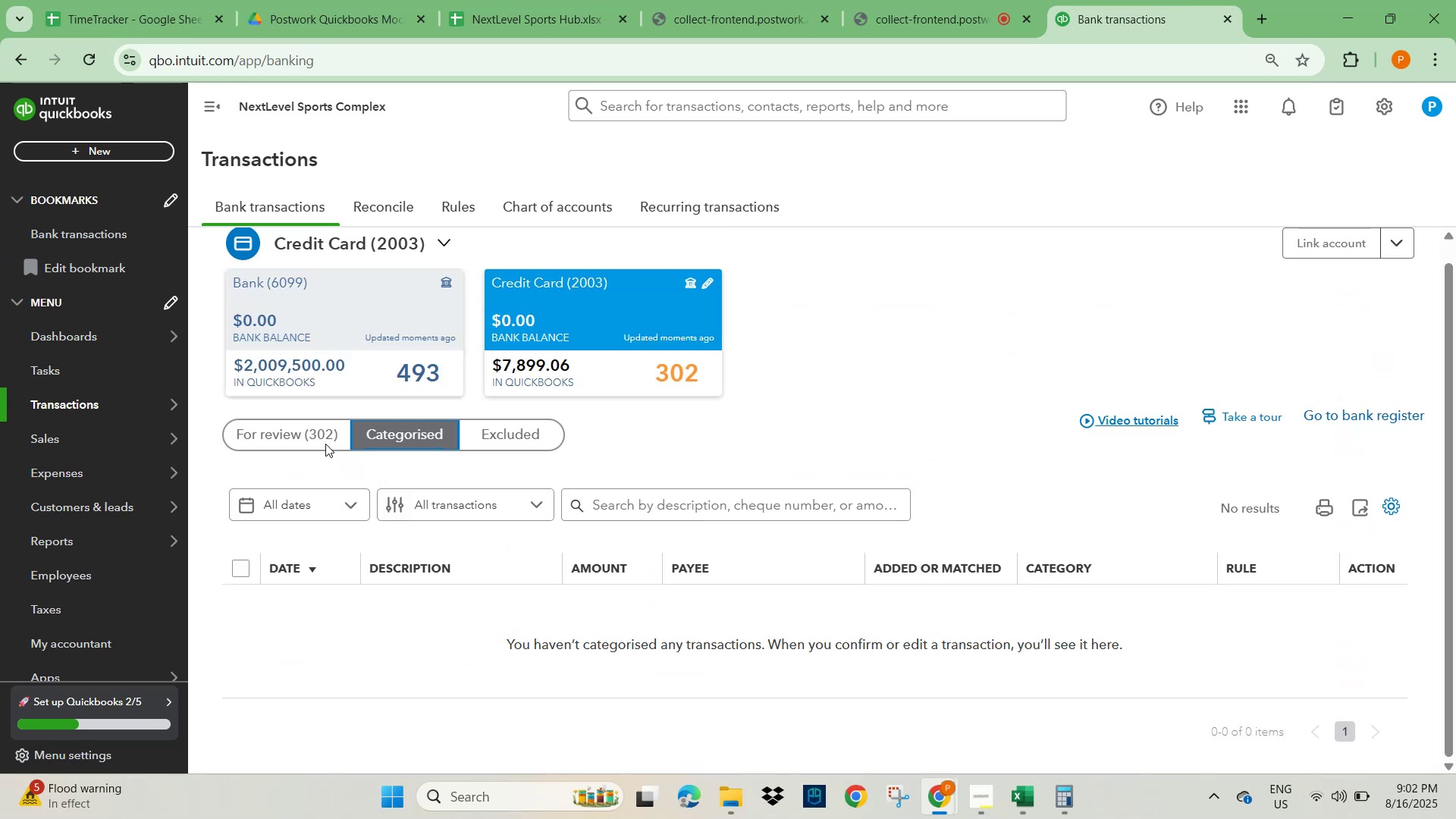 
left_click([286, 439])
 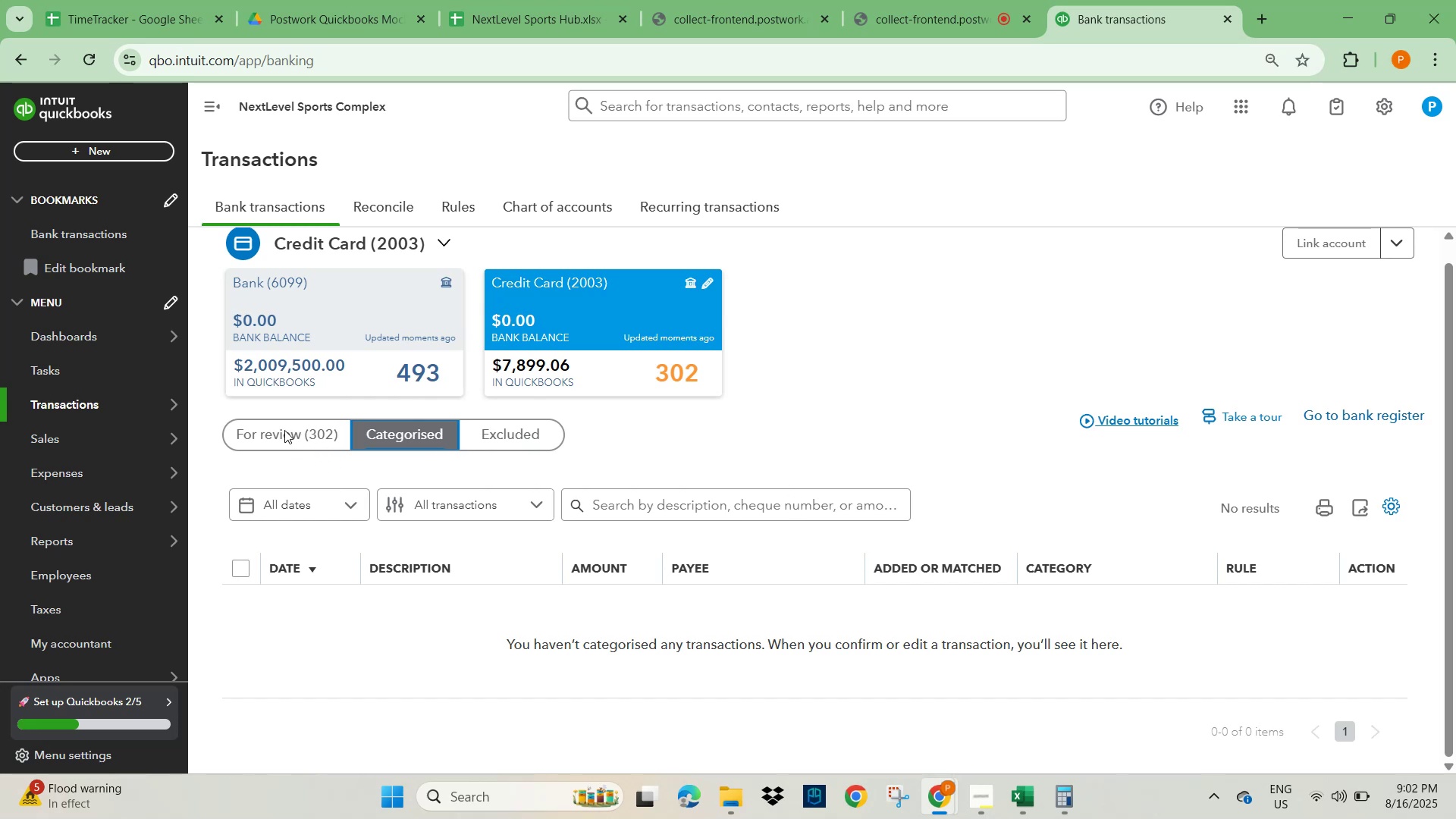 
left_click([271, 436])
 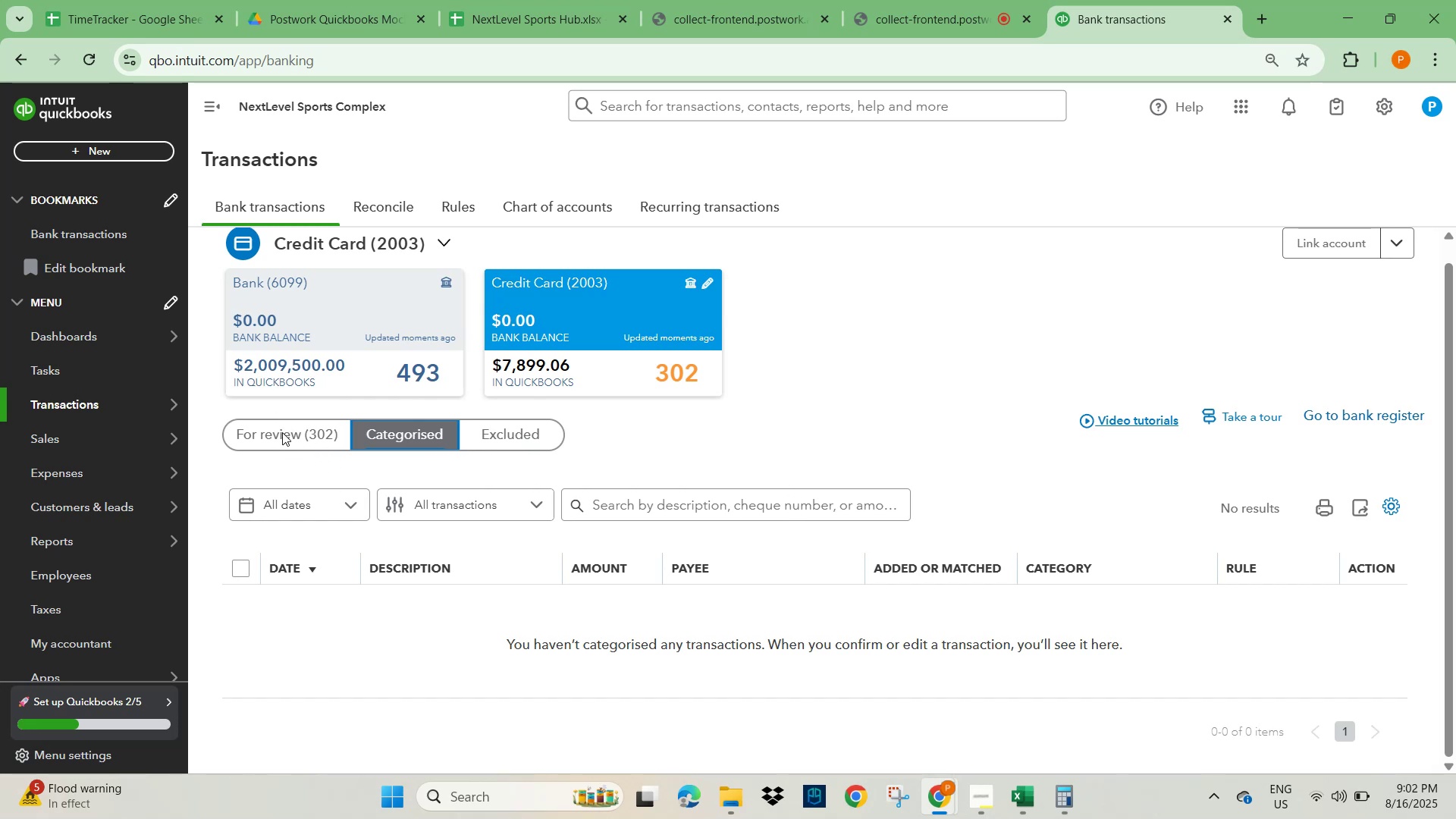 
left_click([282, 432])
 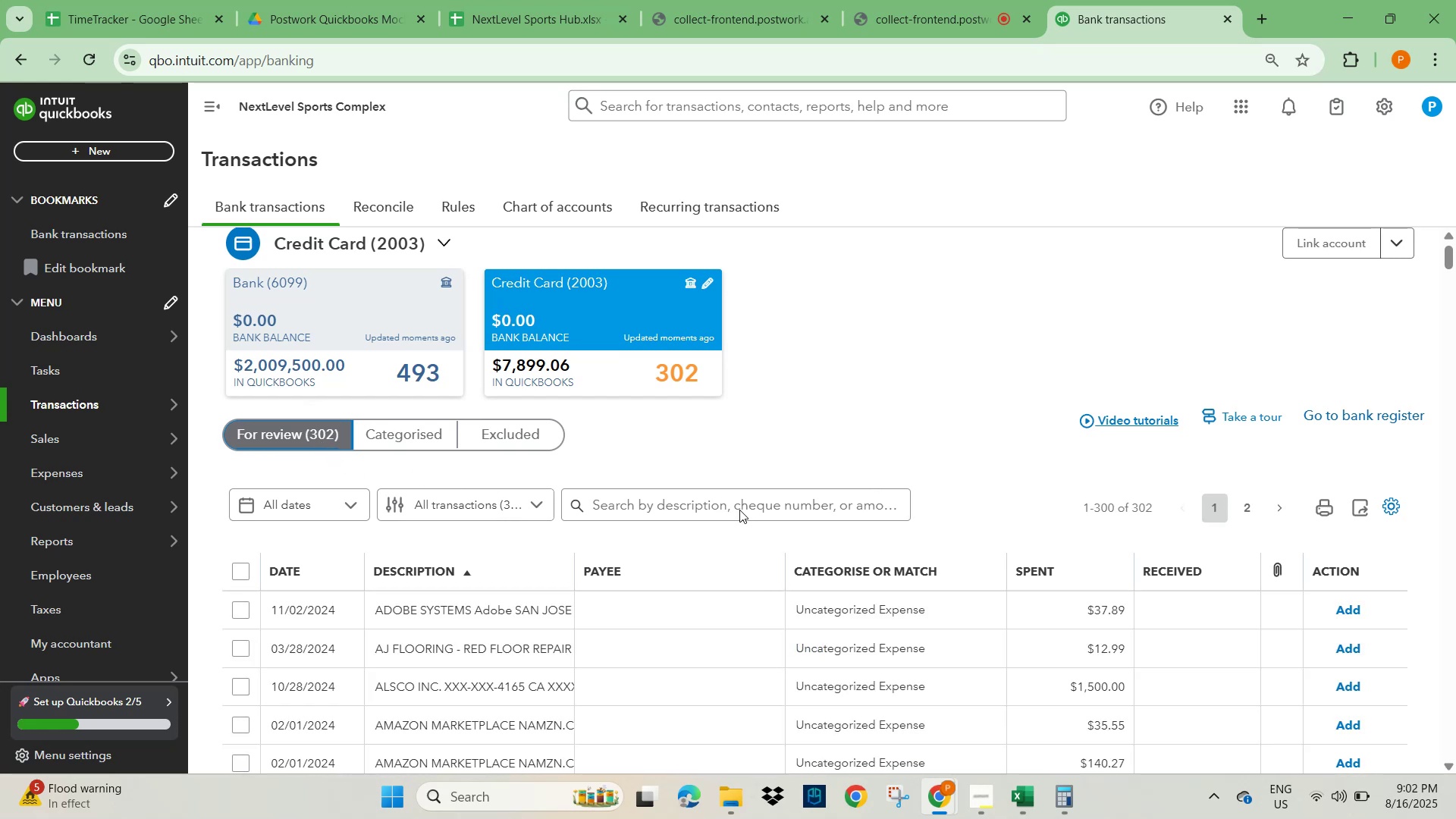 
scroll: coordinate [784, 551], scroll_direction: down, amount: 2.0
 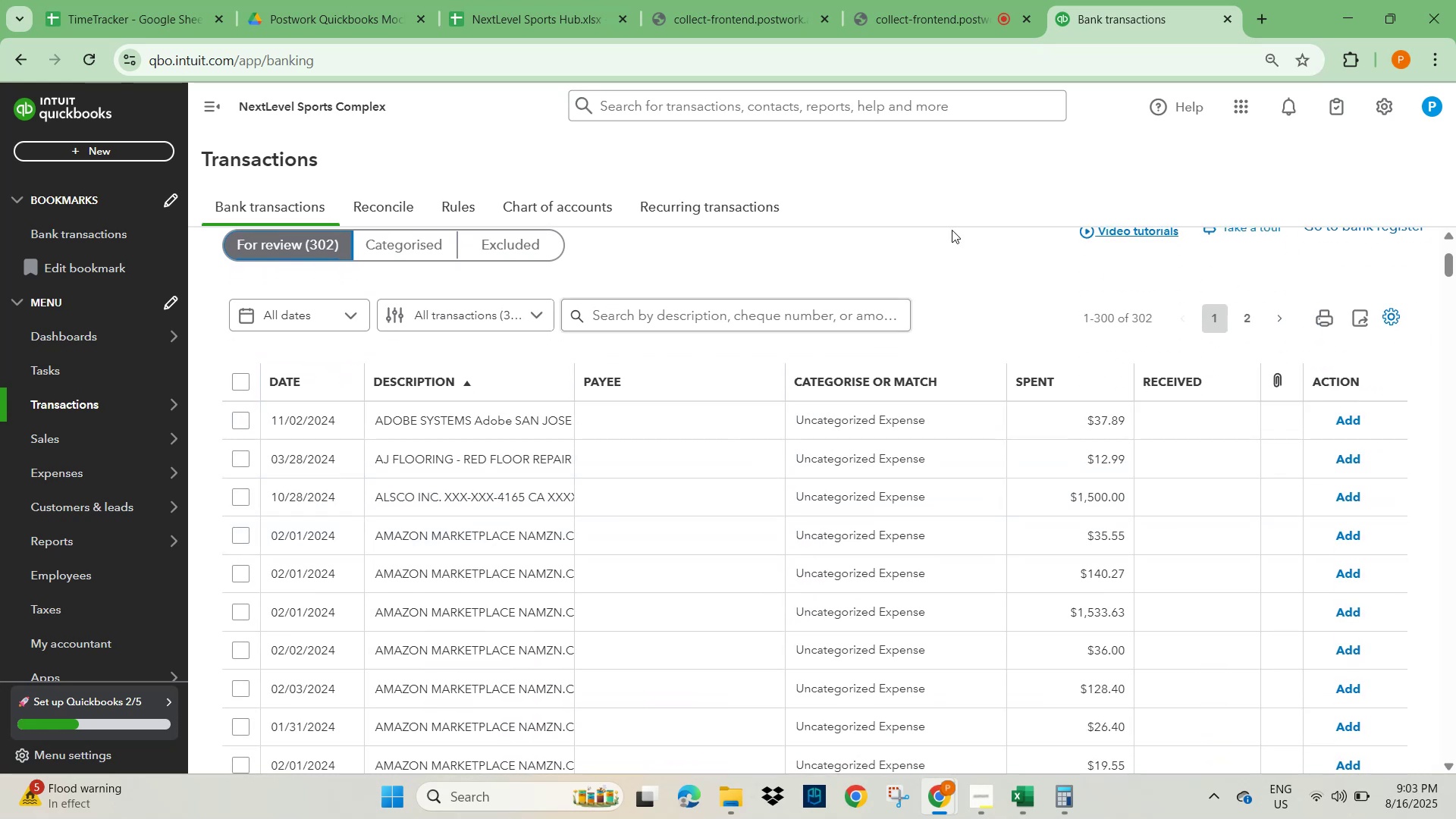 
left_click([531, 14])
 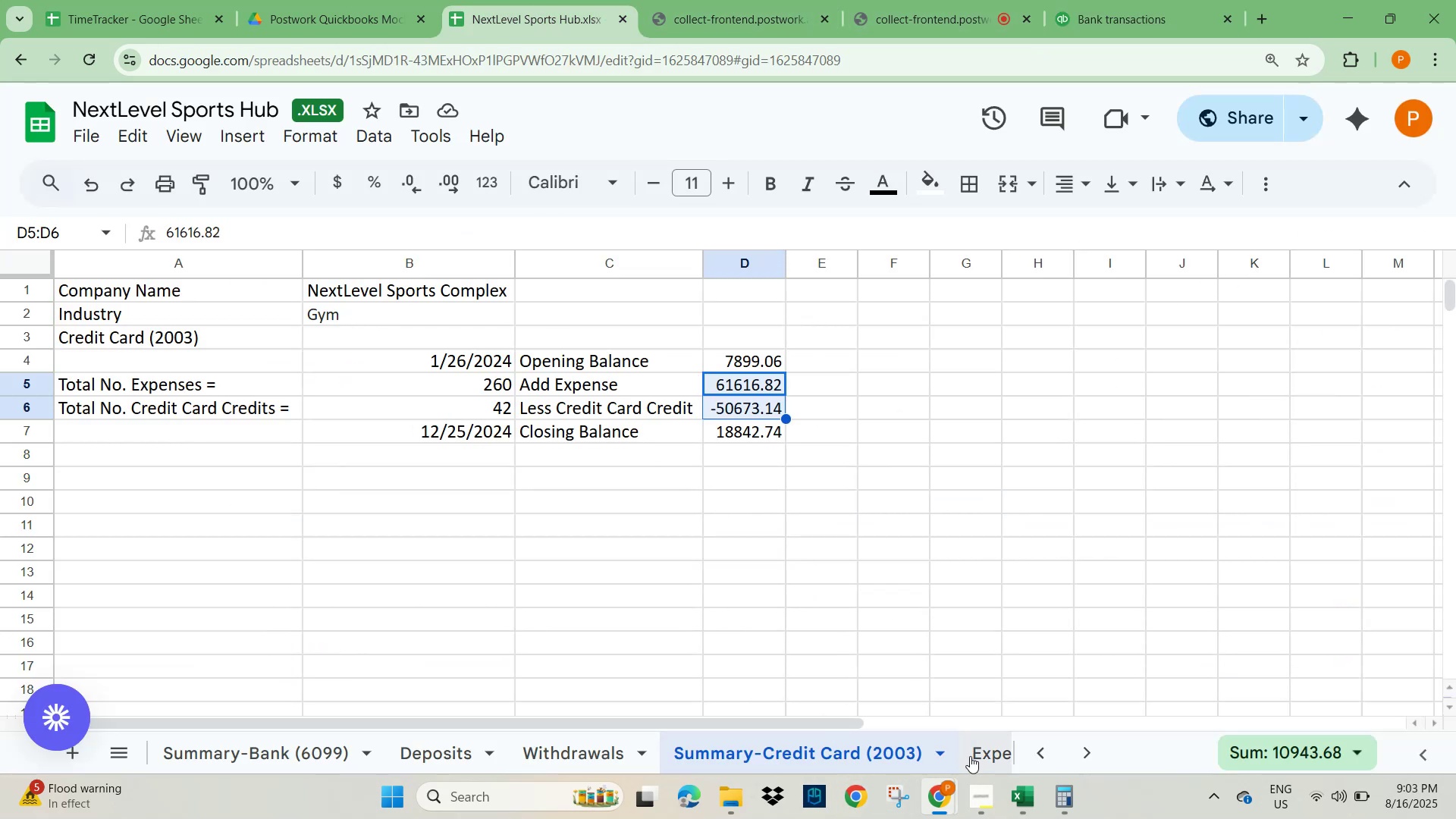 
left_click([852, 757])
 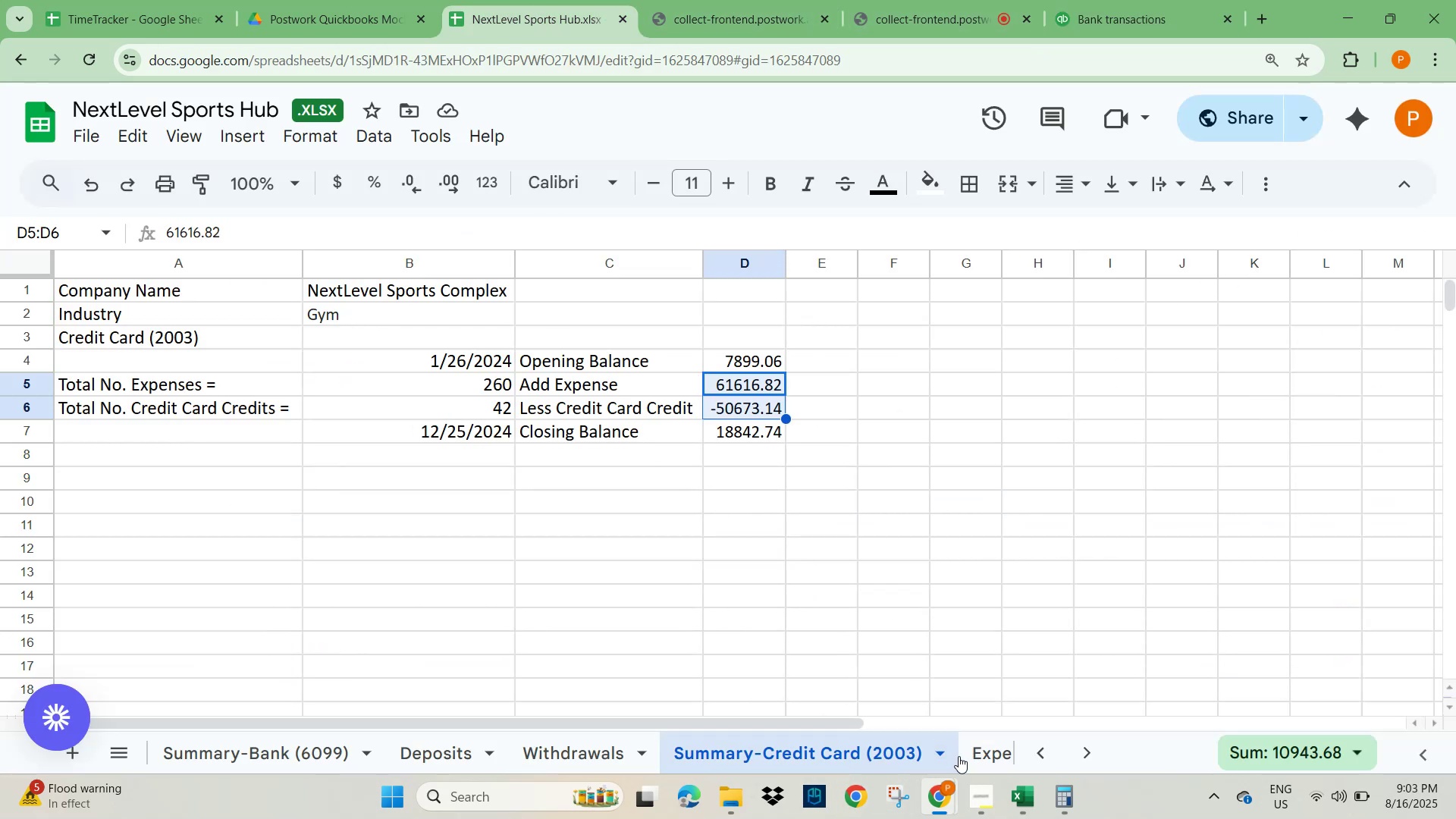 
left_click([987, 756])
 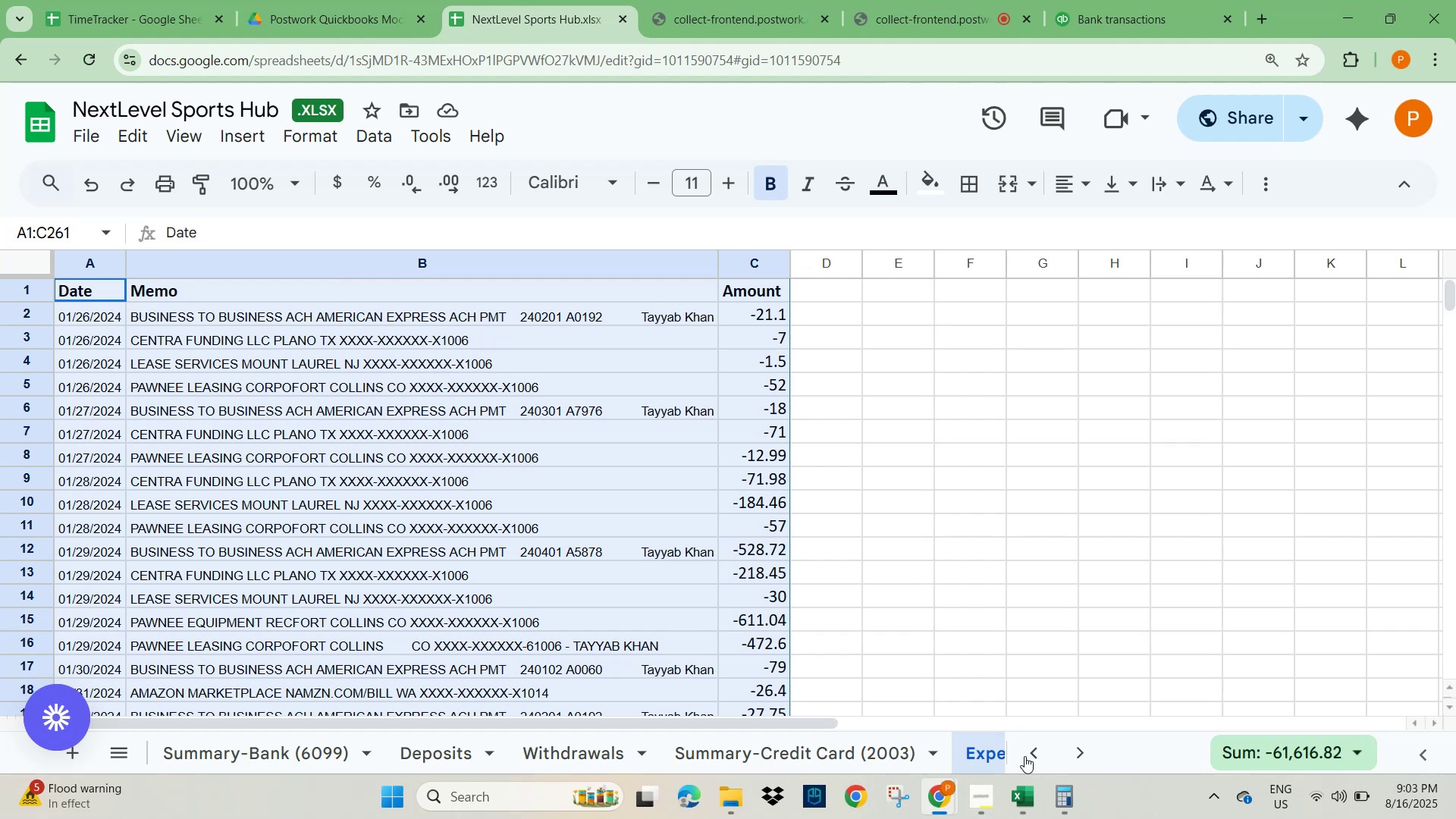 
left_click([1087, 754])
 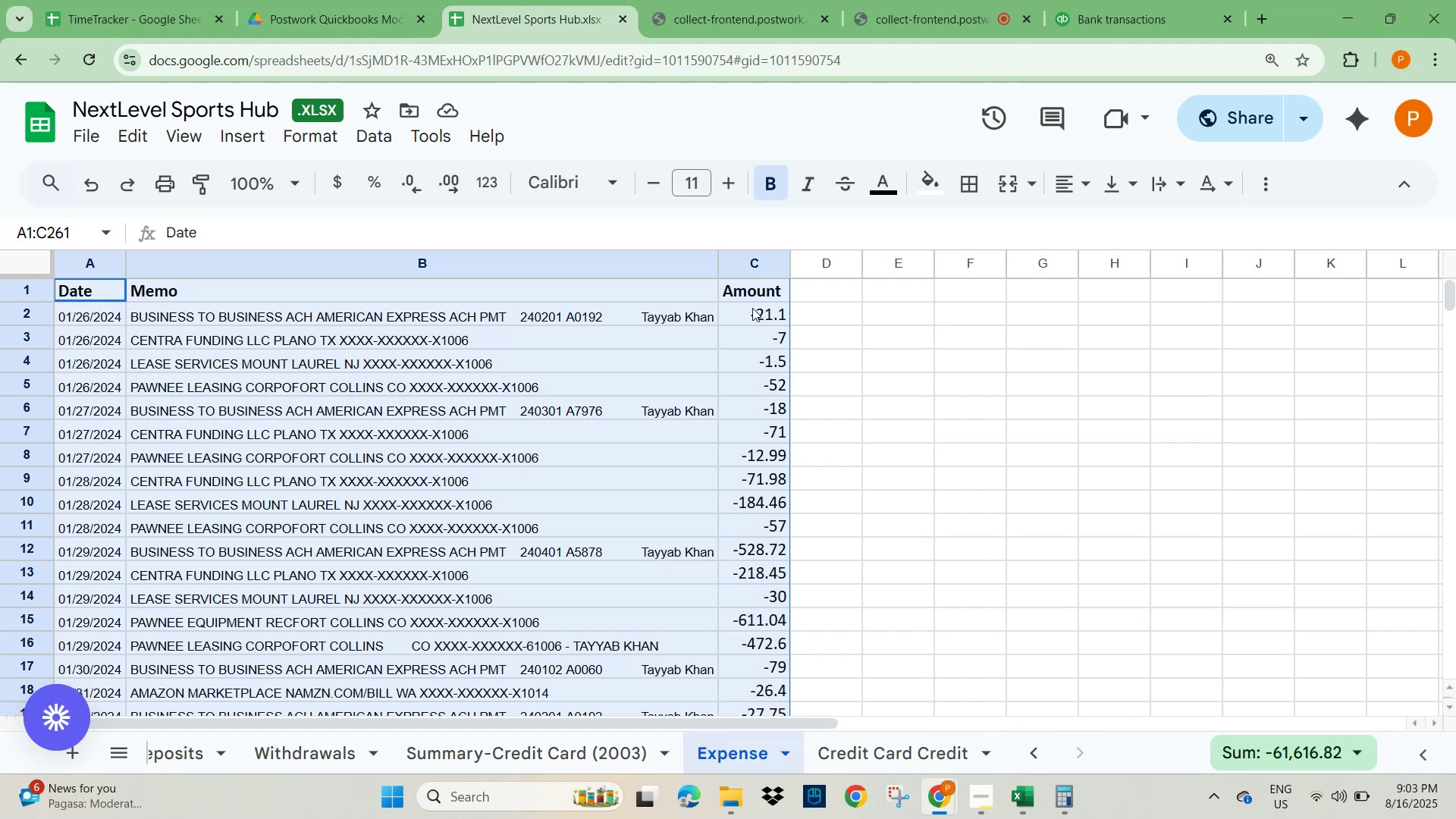 
left_click([466, 321])
 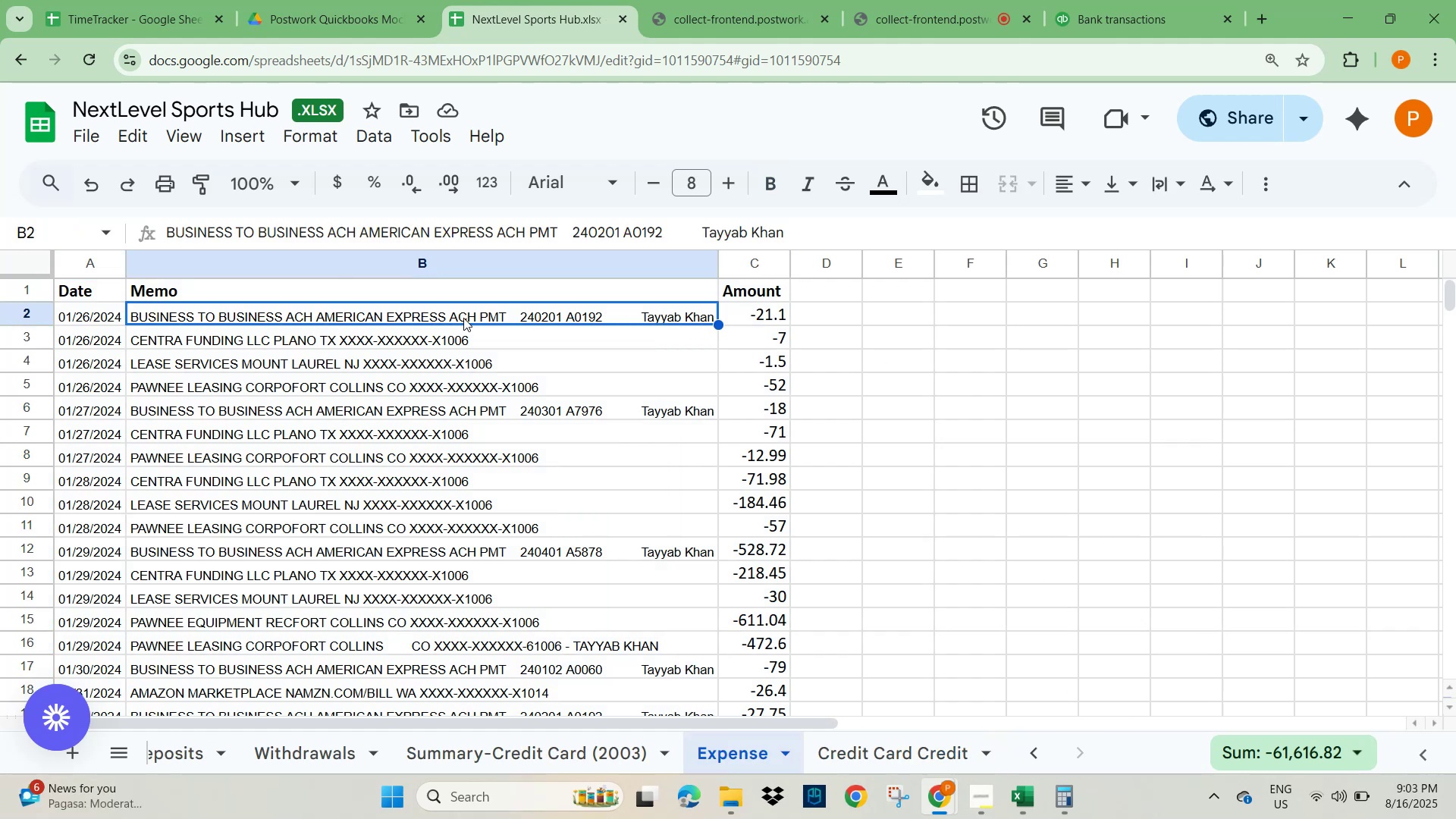 
key(Control+C)
 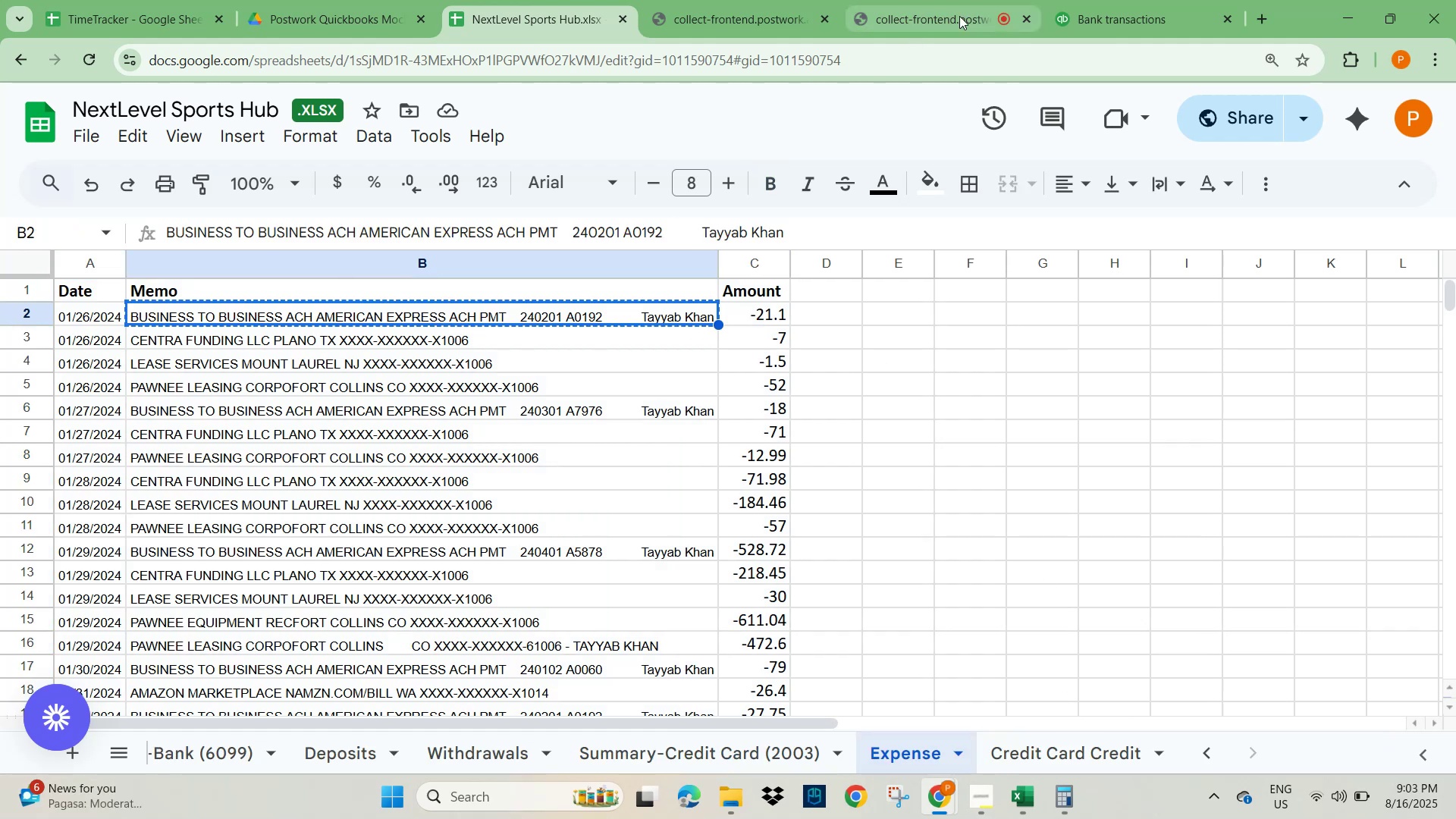 
left_click_drag(start_coordinate=[1122, 10], to_coordinate=[1128, 11])
 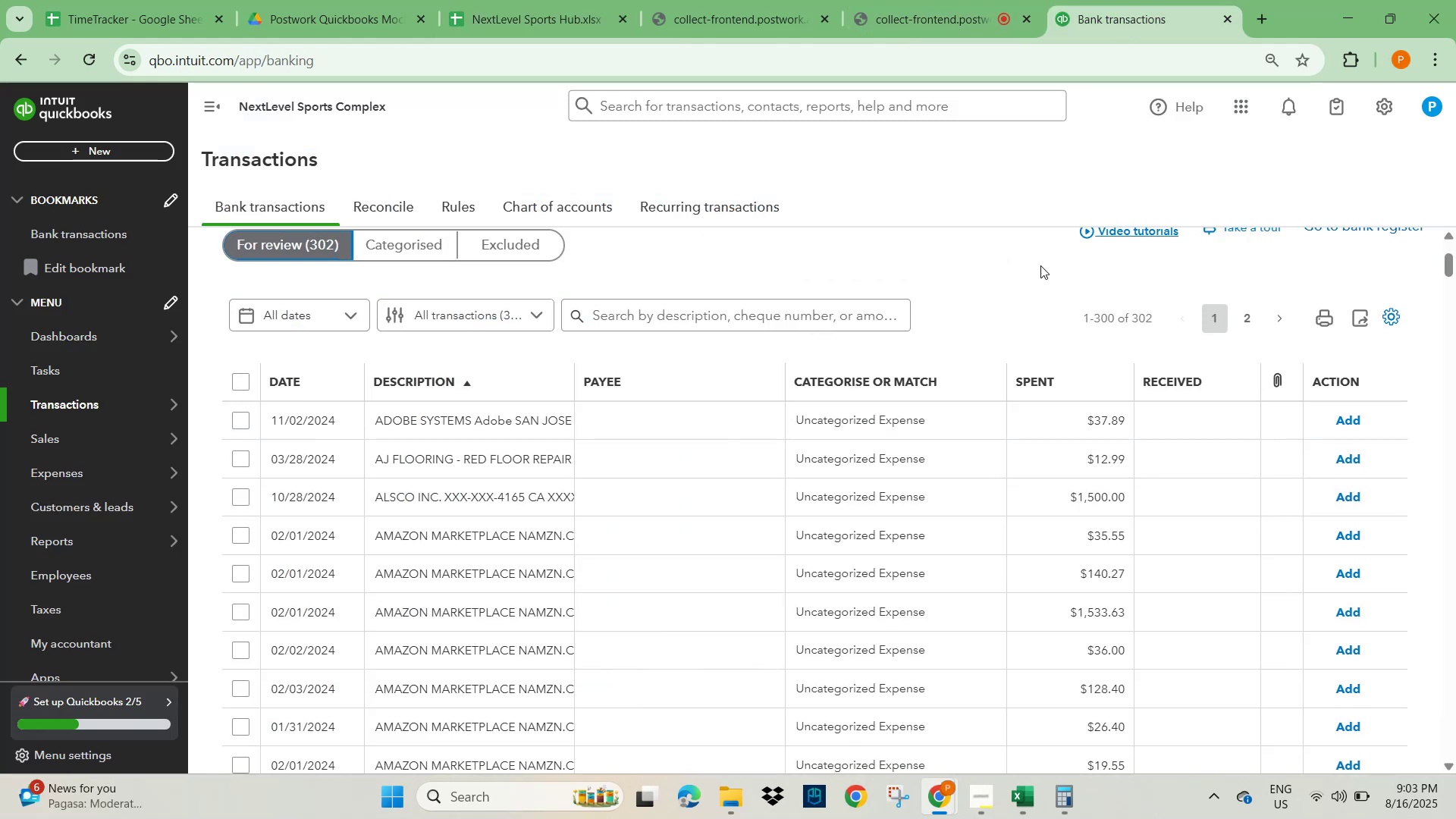 
left_click([996, 259])
 